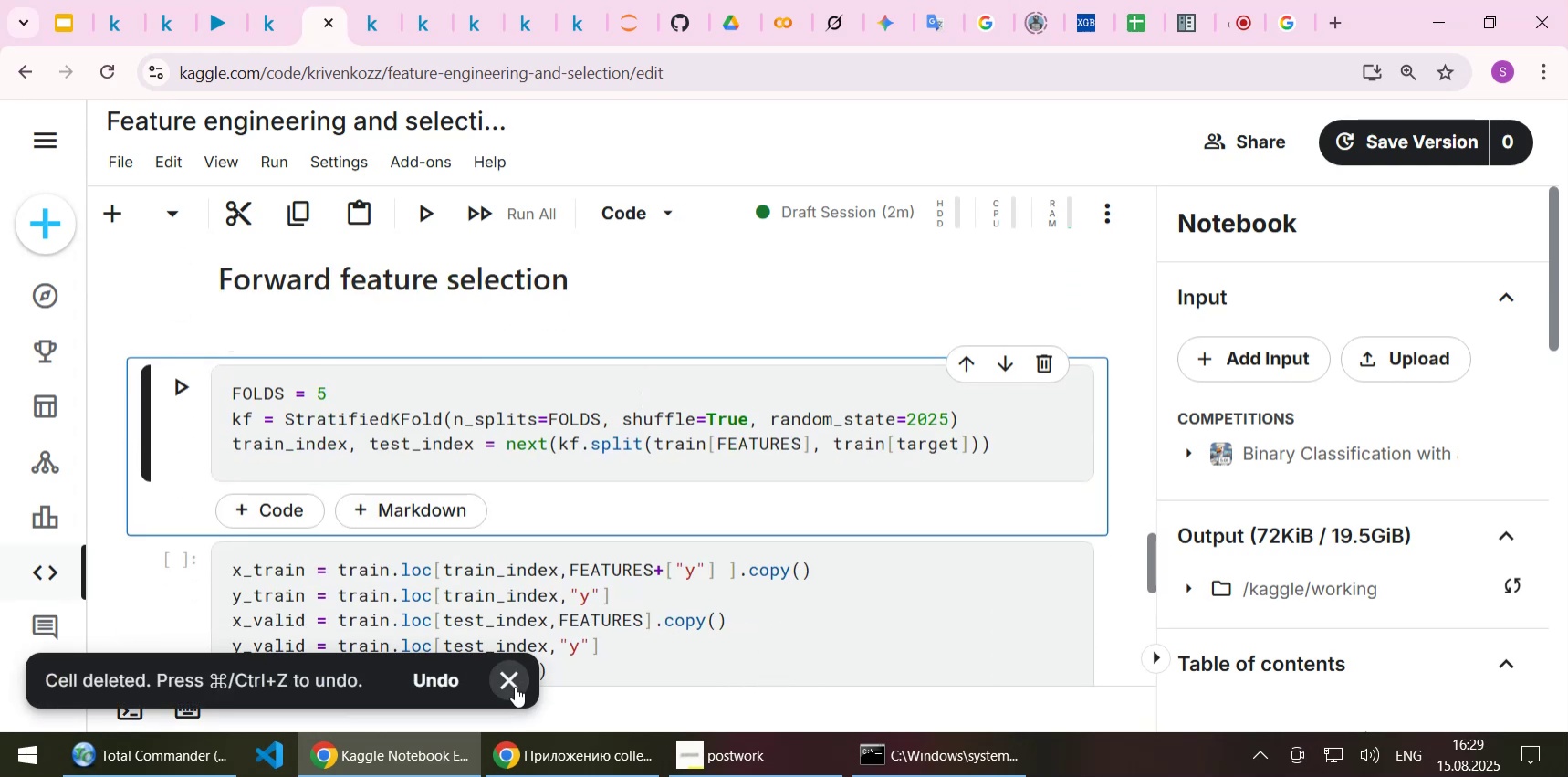 
left_click([515, 686])
 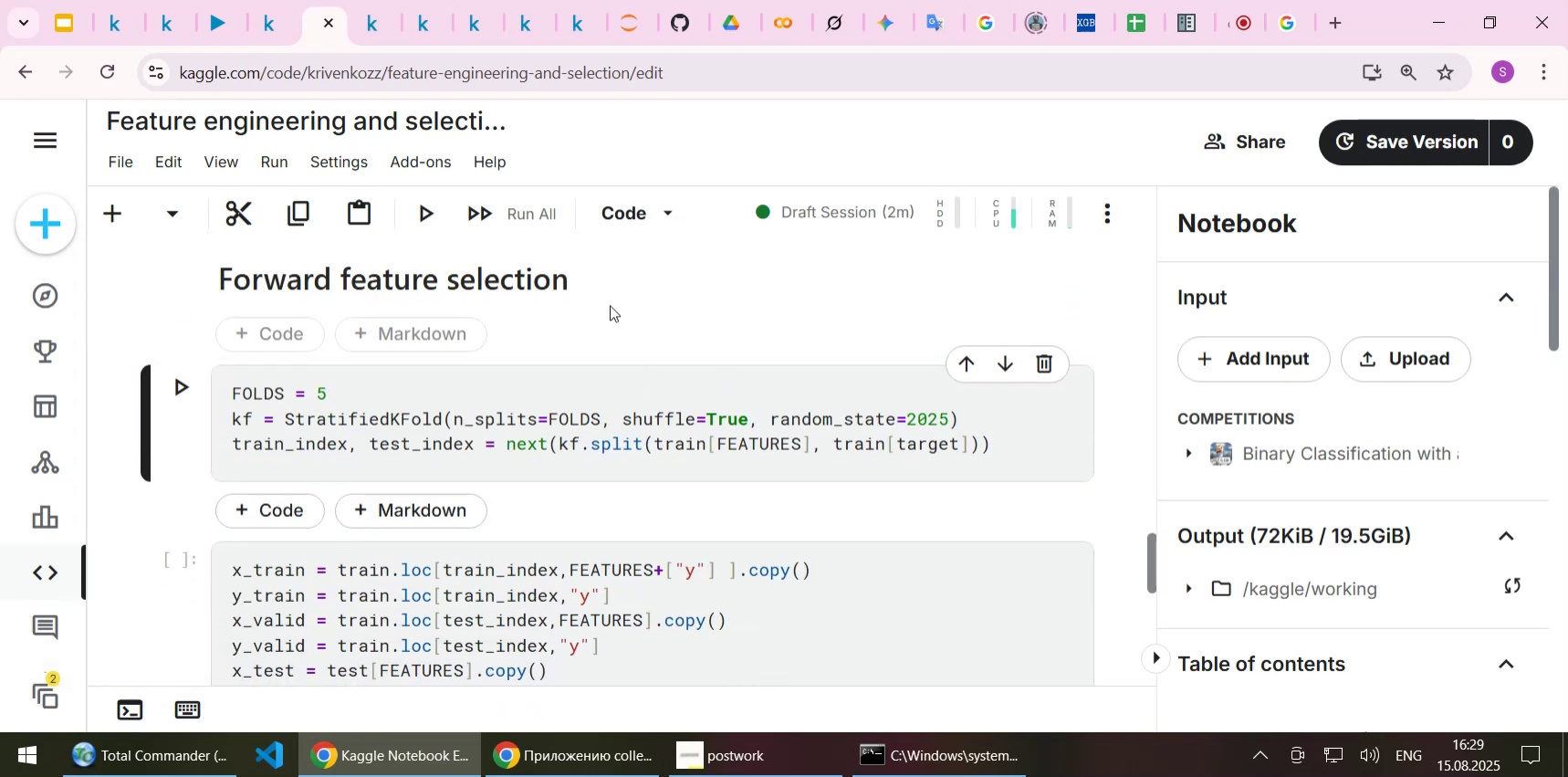 
key(Shift+Enter)
 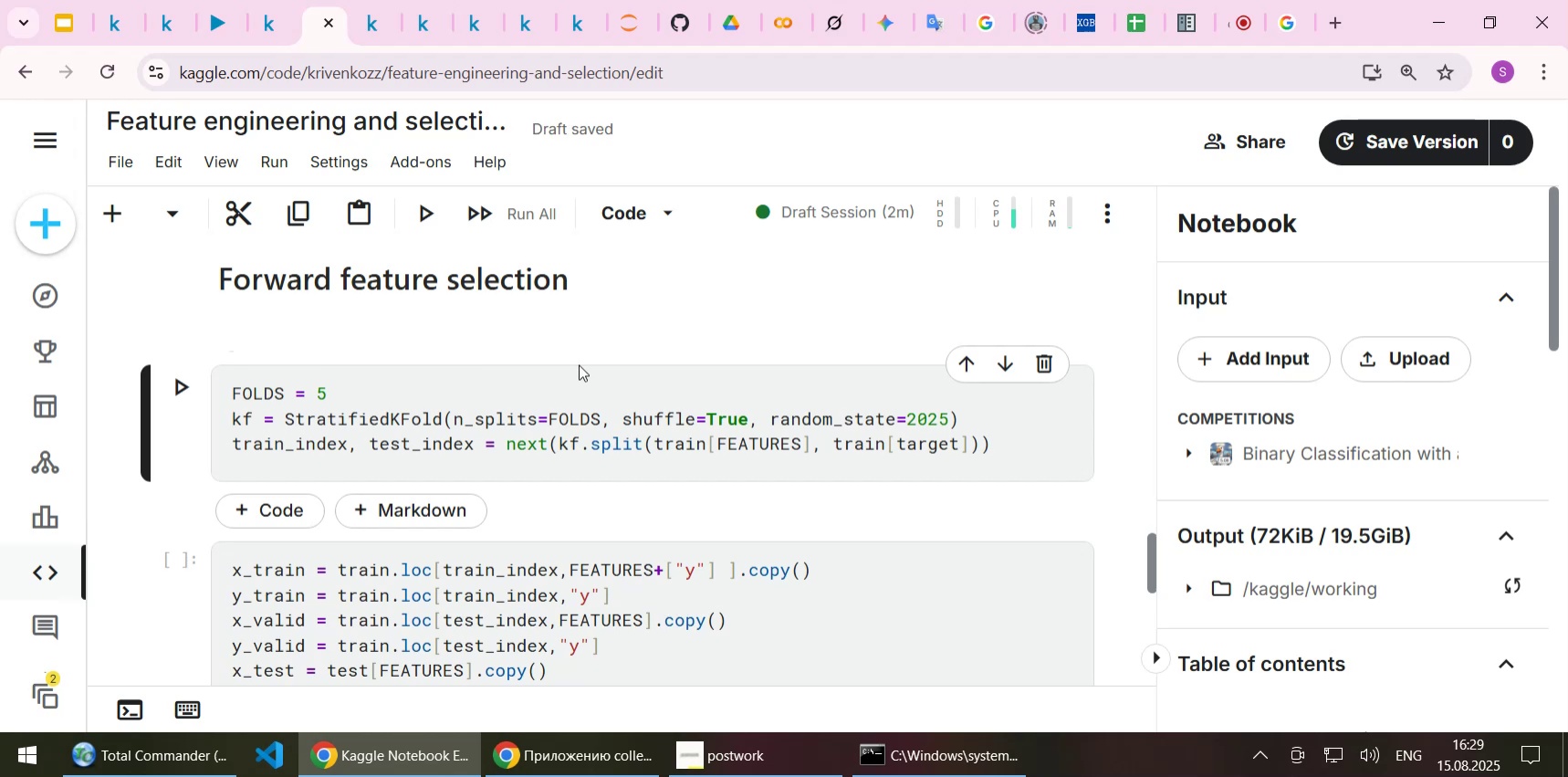 
left_click([535, 410])
 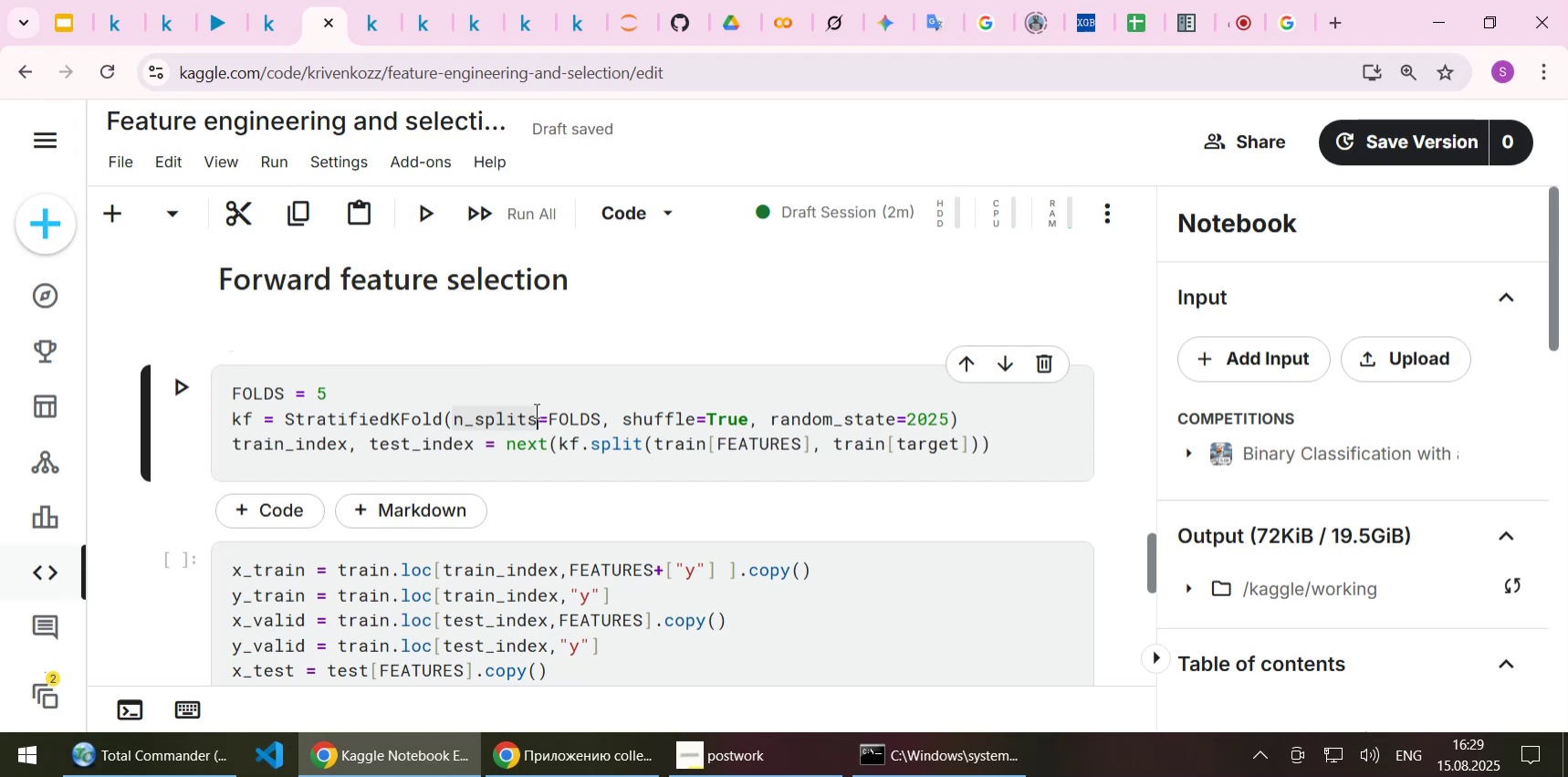 
key(Shift+Enter)
 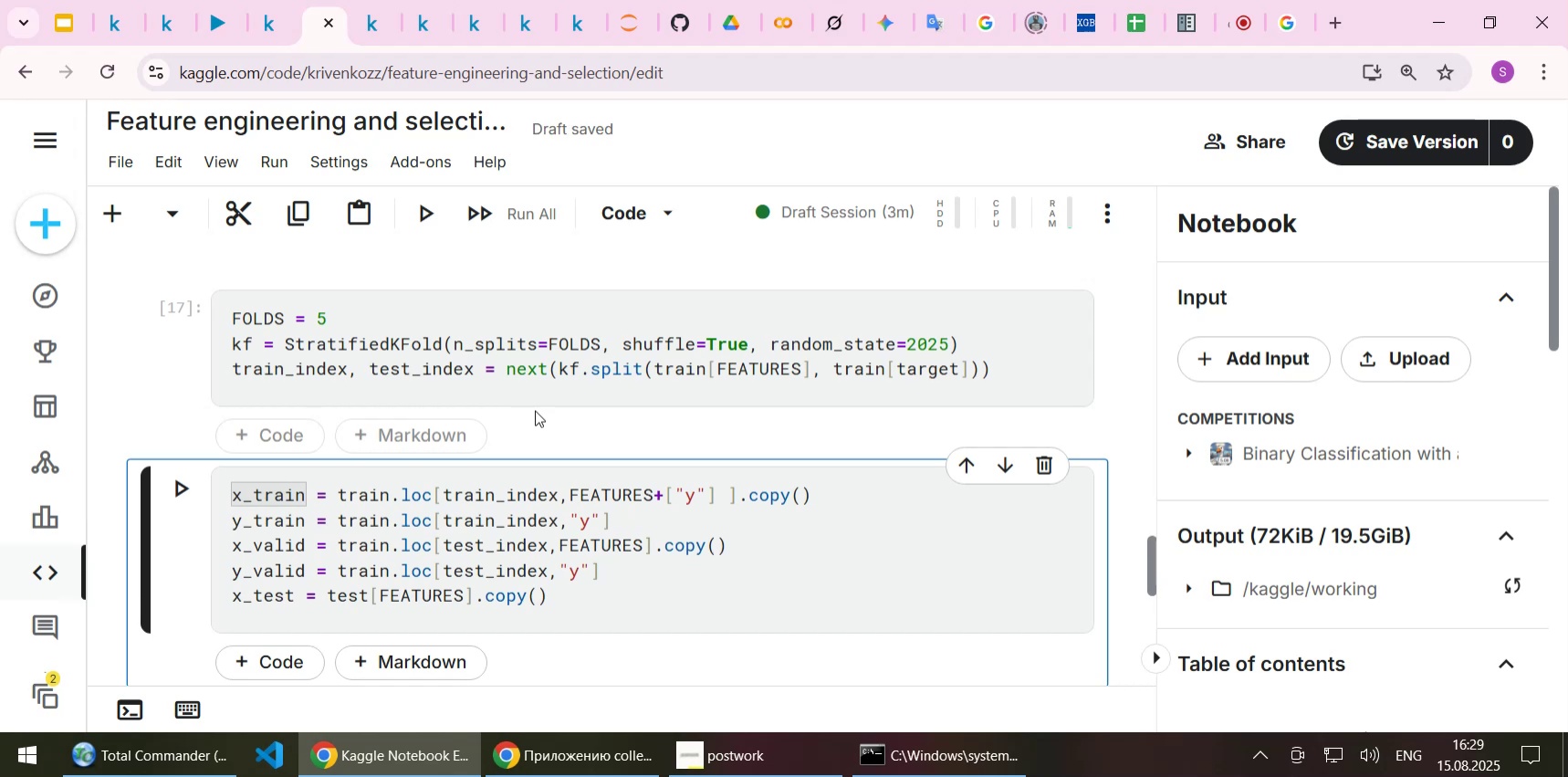 
wait(41.27)
 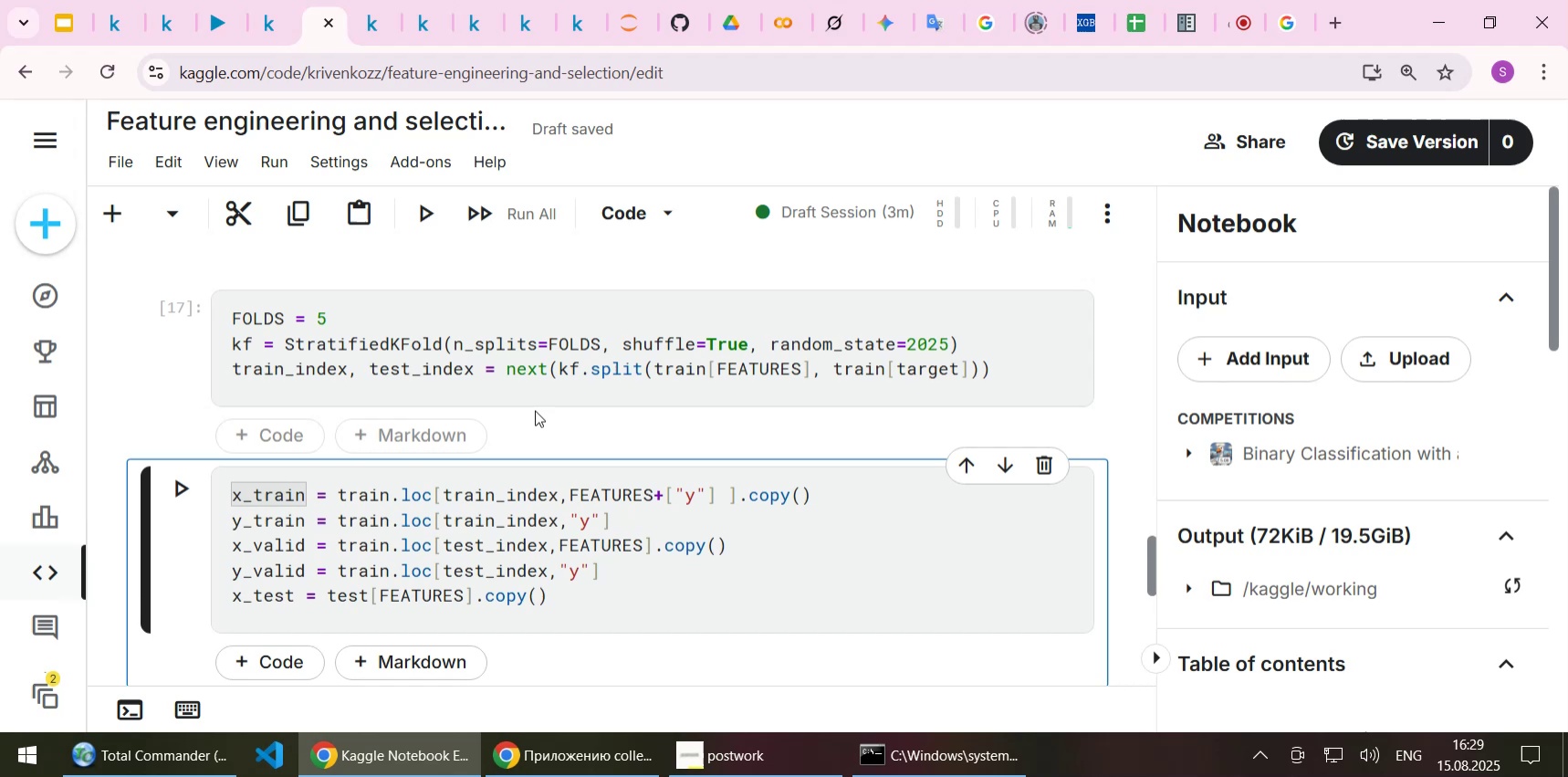 
key(Shift+Enter)
 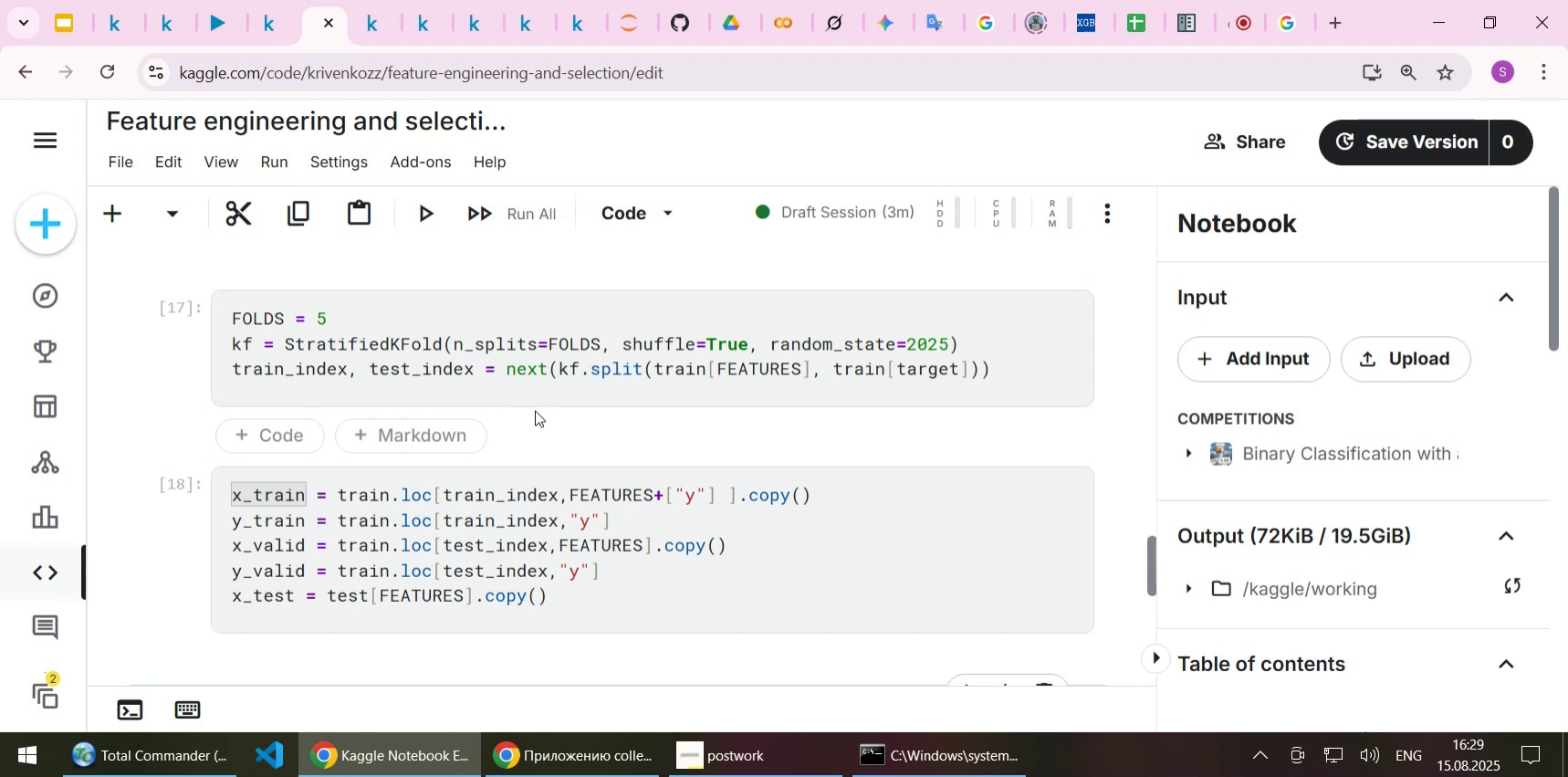 
scroll: coordinate [535, 410], scroll_direction: down, amount: 1.0
 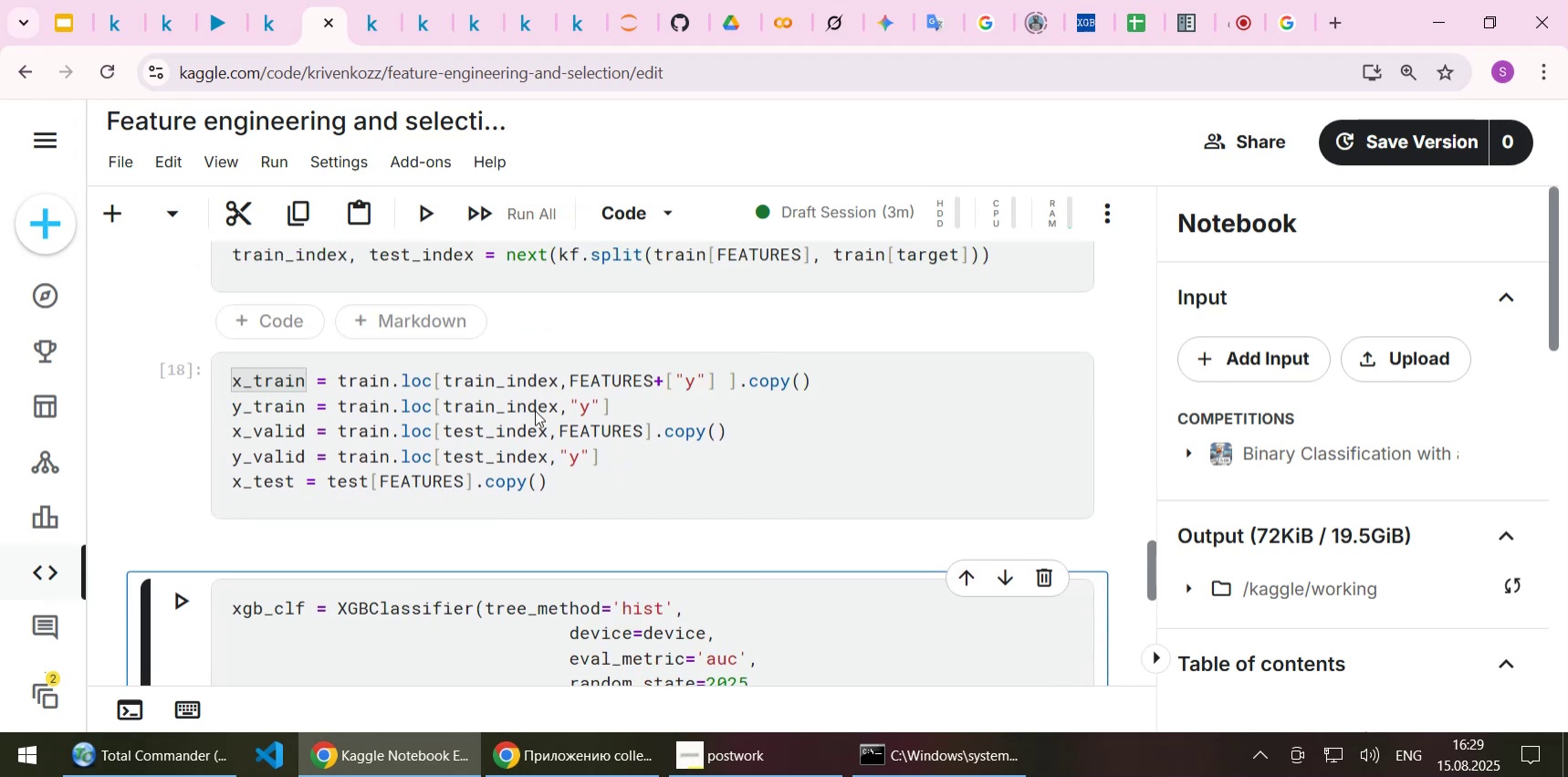 
scroll: coordinate [535, 410], scroll_direction: up, amount: 1.0
 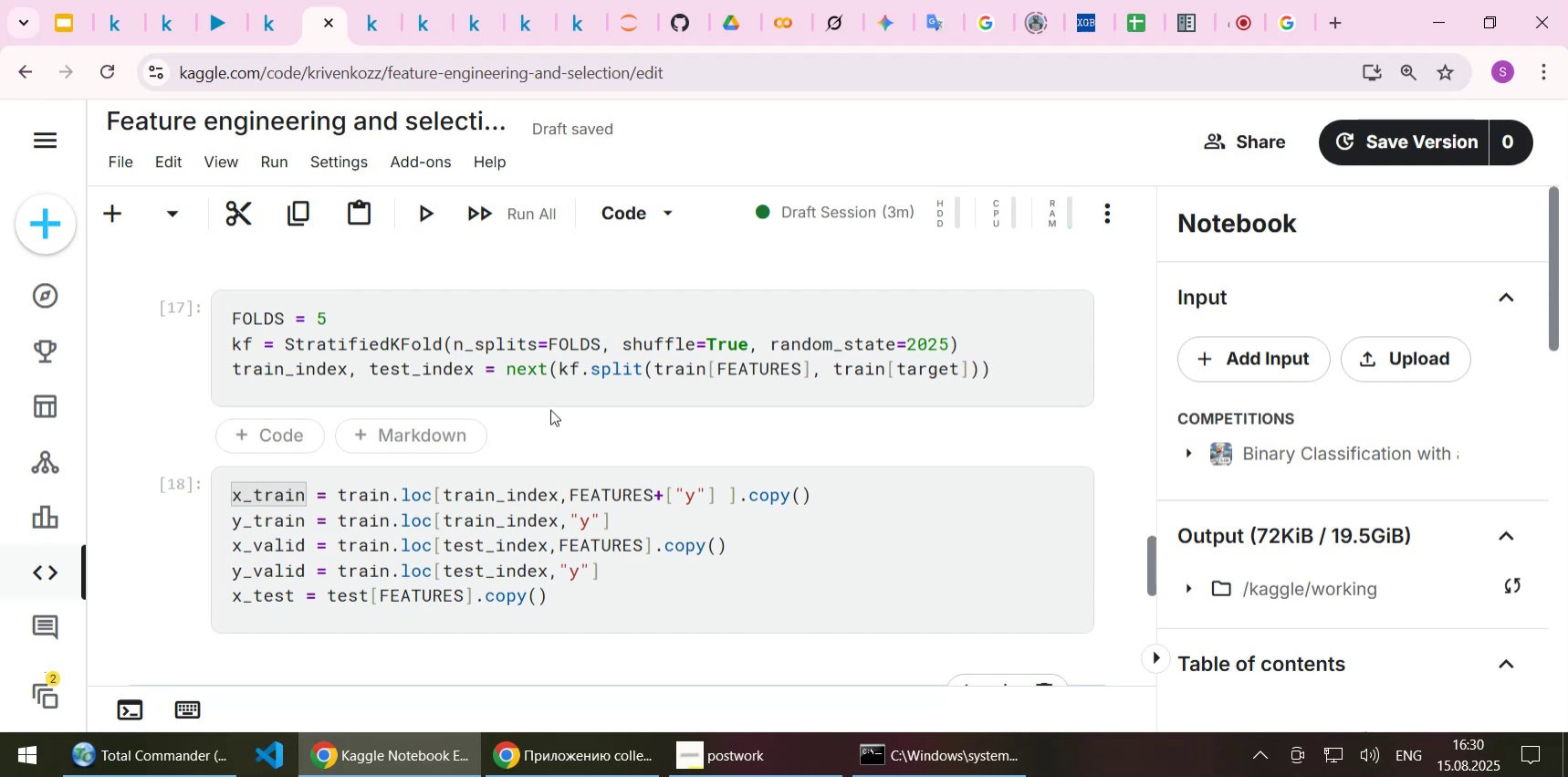 
wait(25.1)
 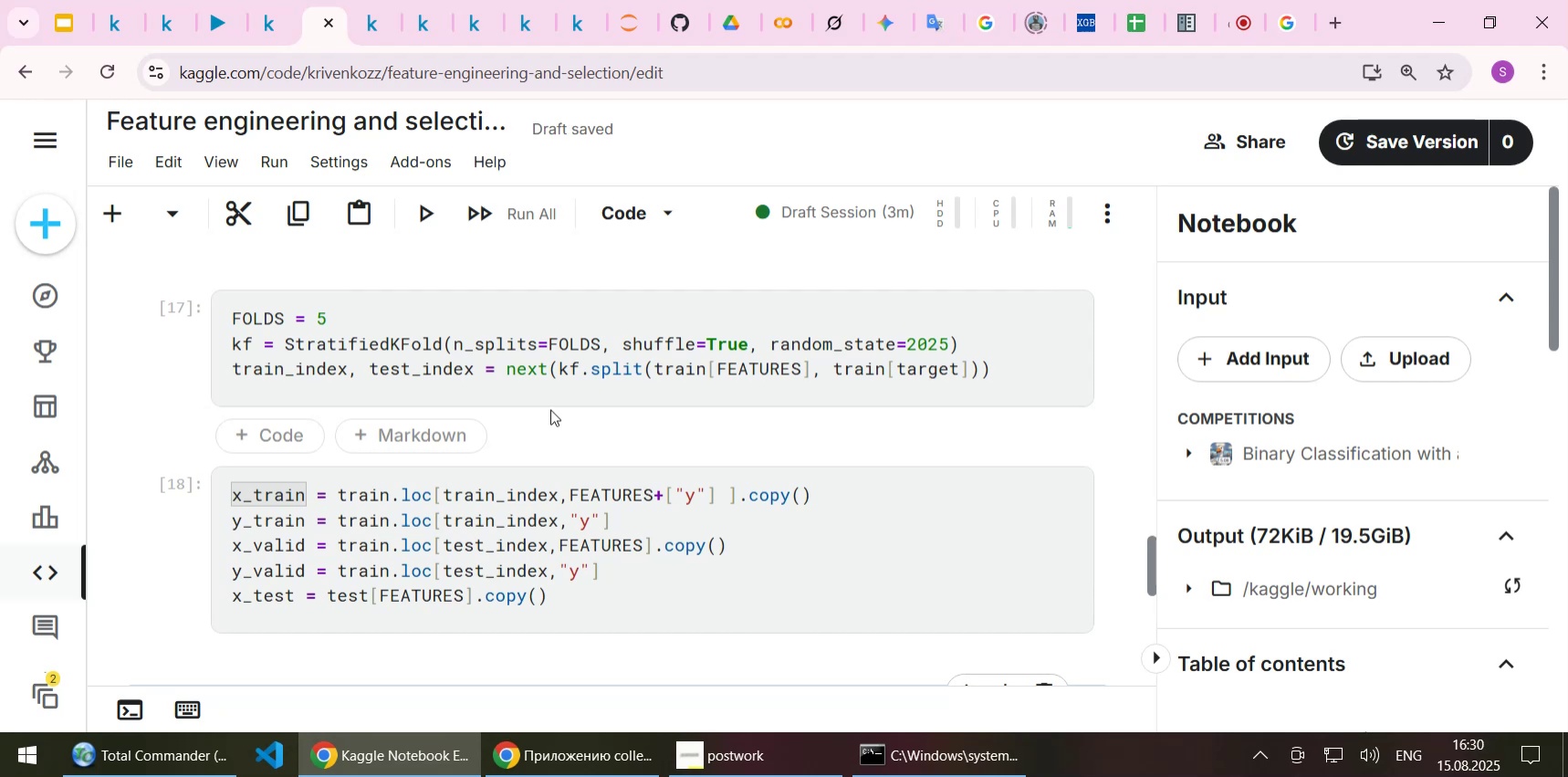 
scroll: coordinate [661, 478], scroll_direction: down, amount: 1.0
 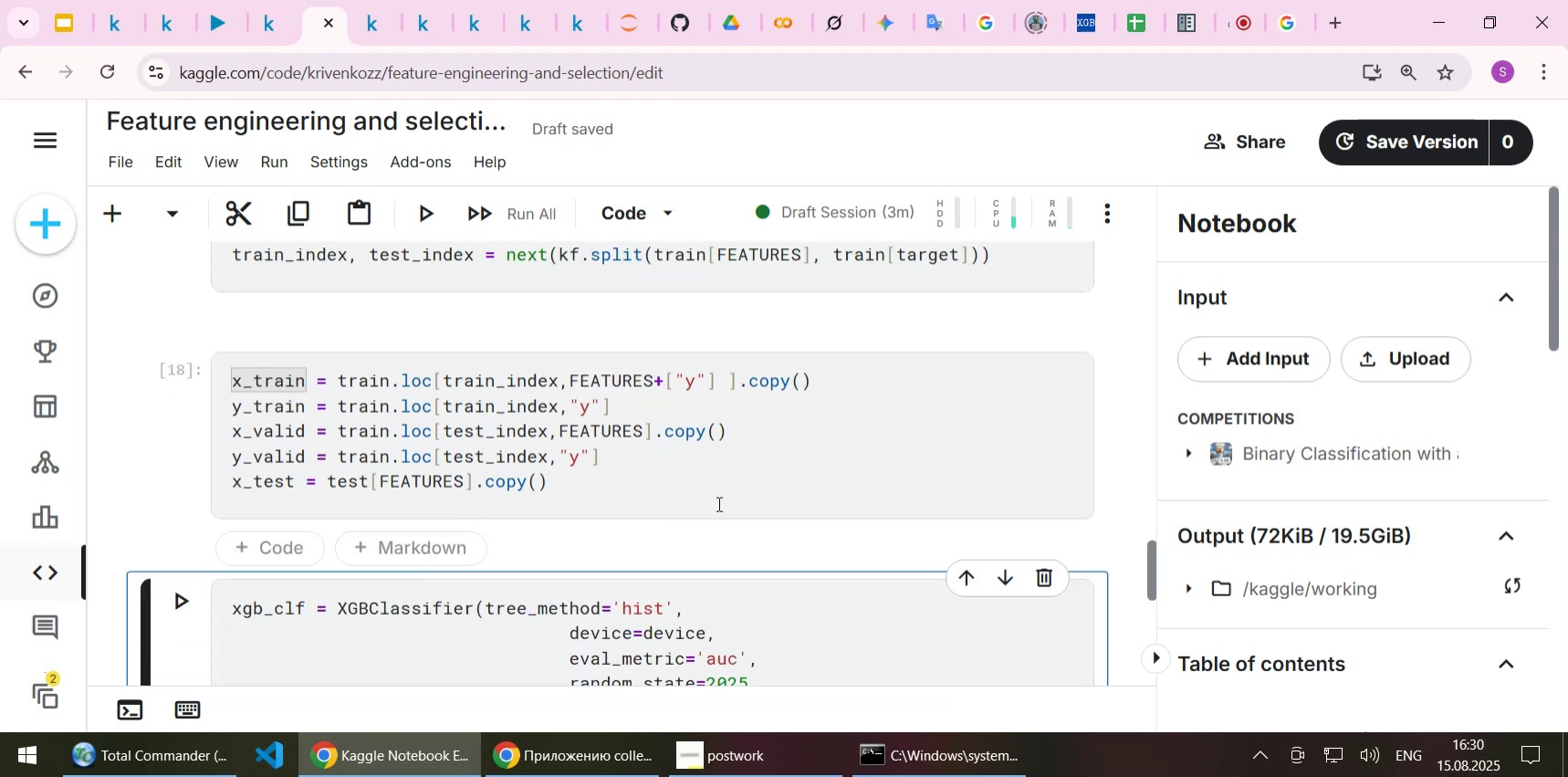 
scroll: coordinate [717, 503], scroll_direction: up, amount: 1.0
 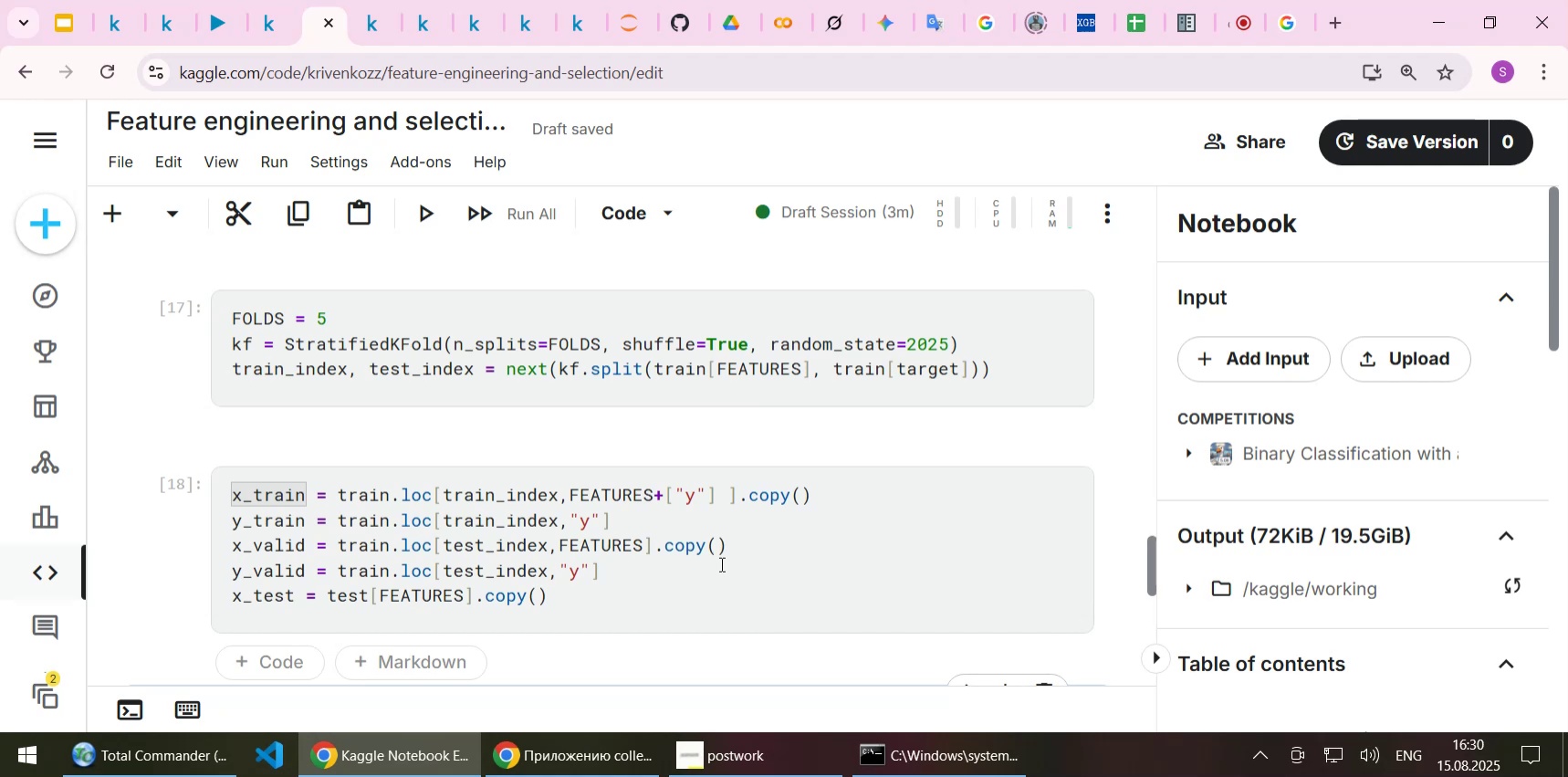 
left_click([742, 555])
 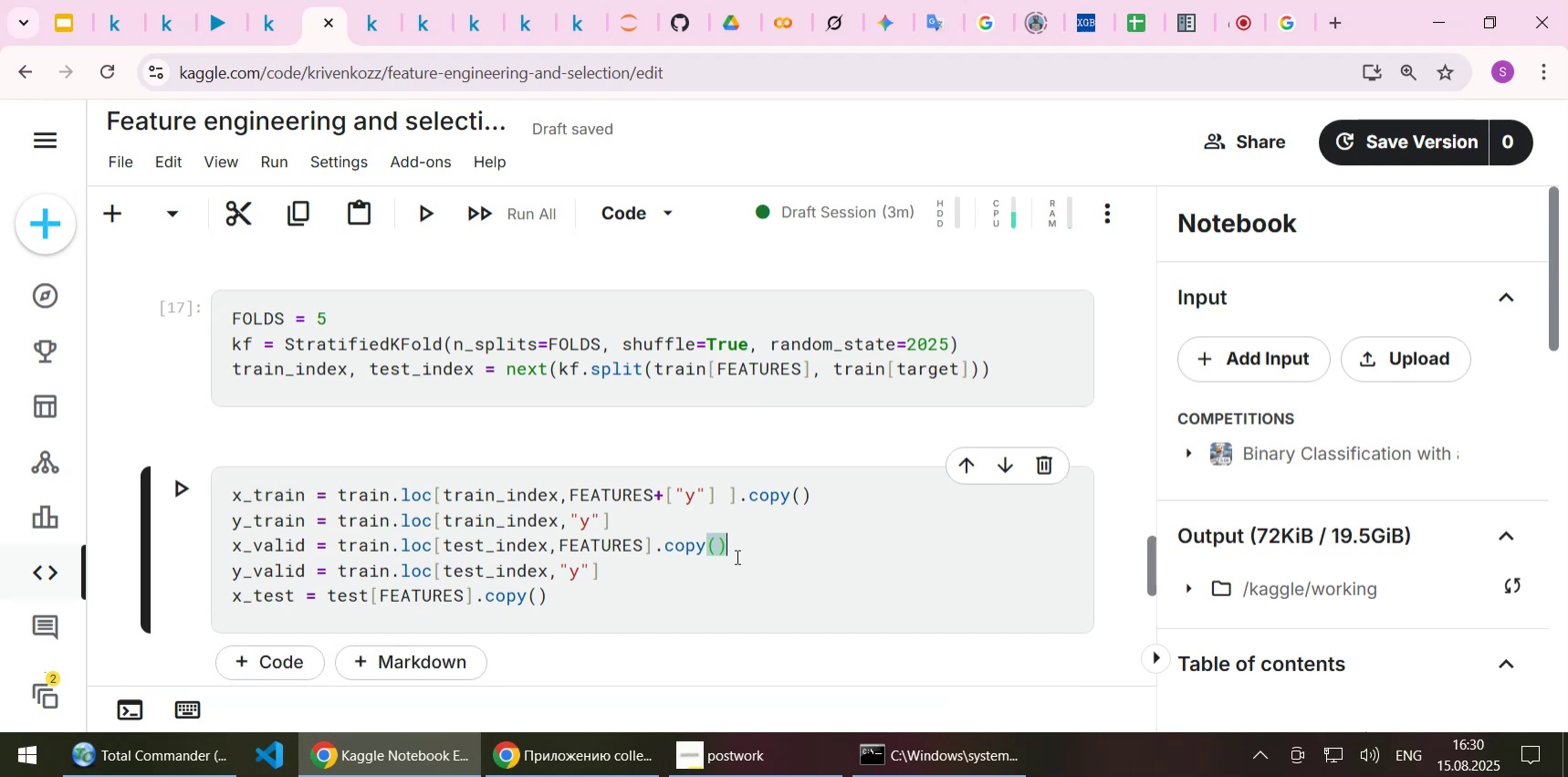 
left_click([721, 568])
 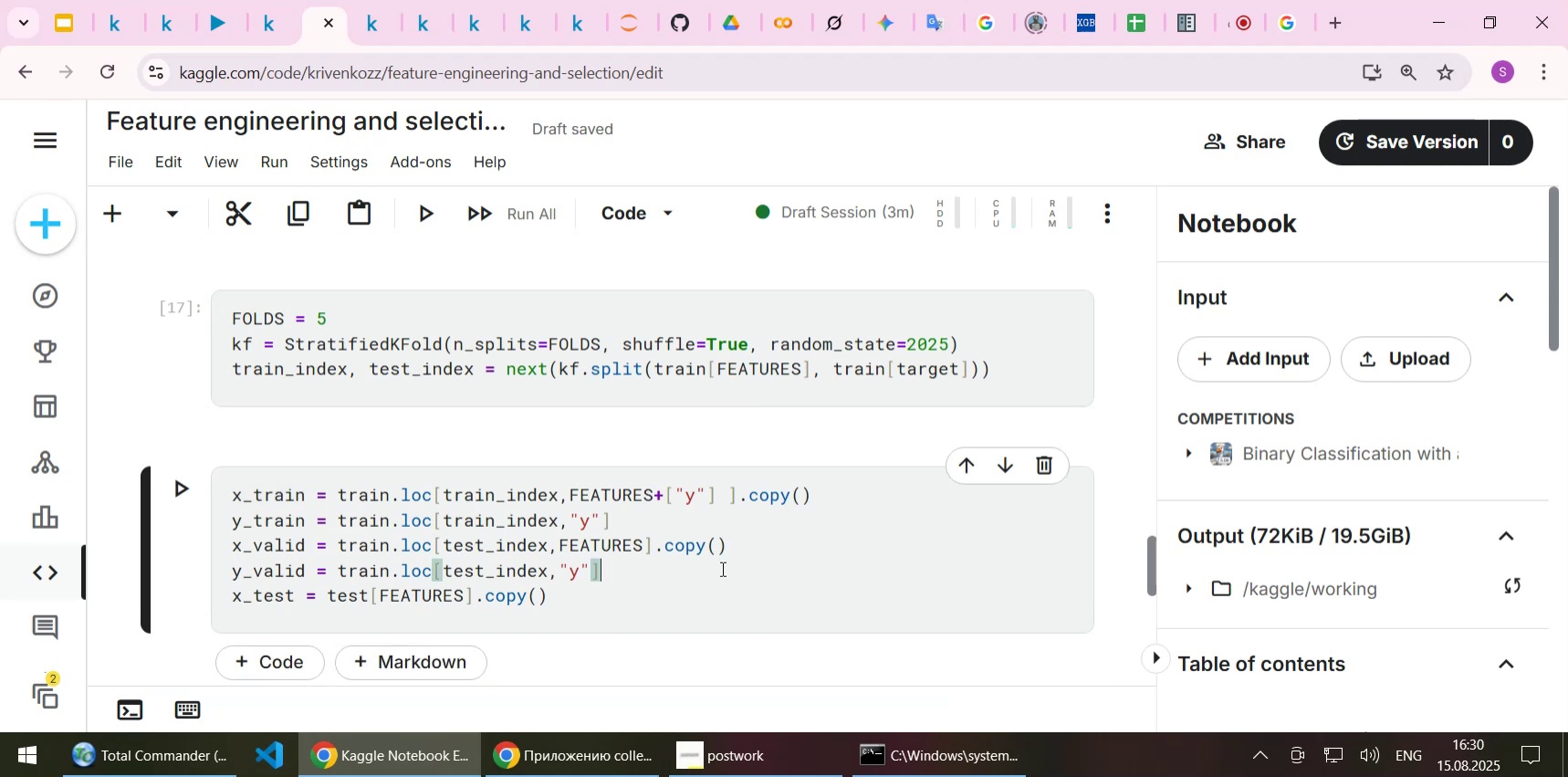 
scroll: coordinate [720, 592], scroll_direction: down, amount: 1.0
 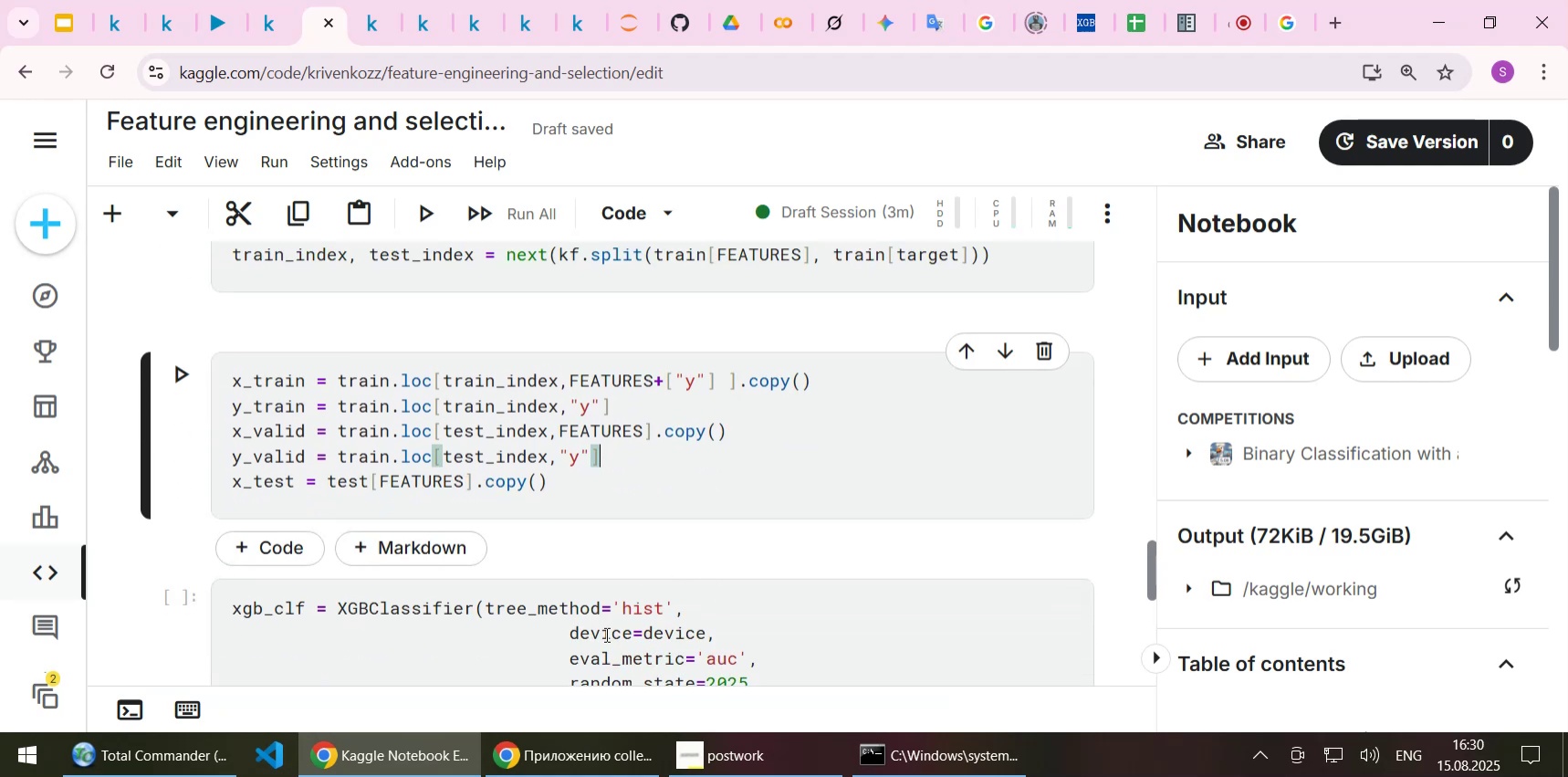 
left_click([605, 634])
 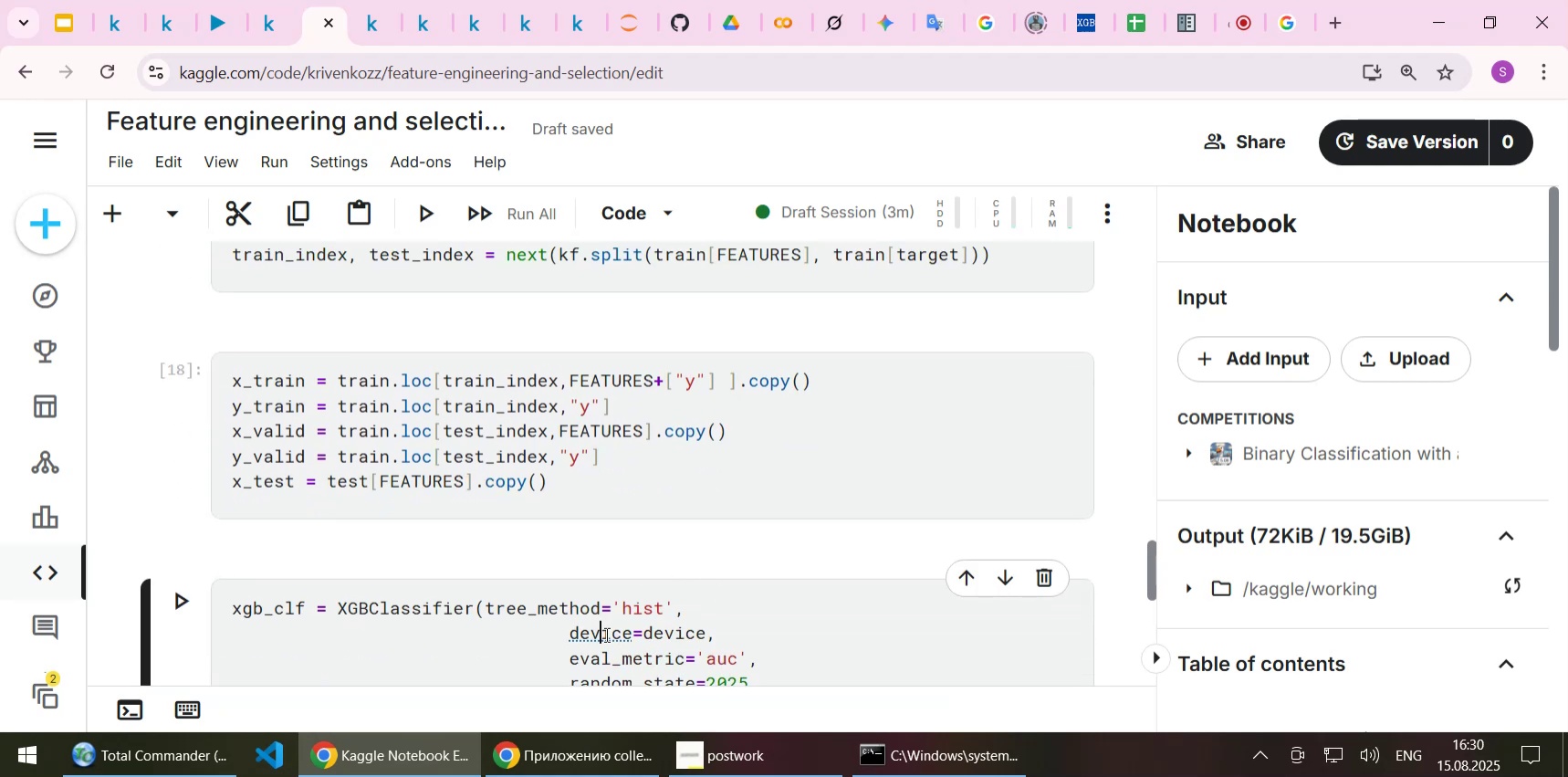 
scroll: coordinate [605, 634], scroll_direction: down, amount: 2.0
 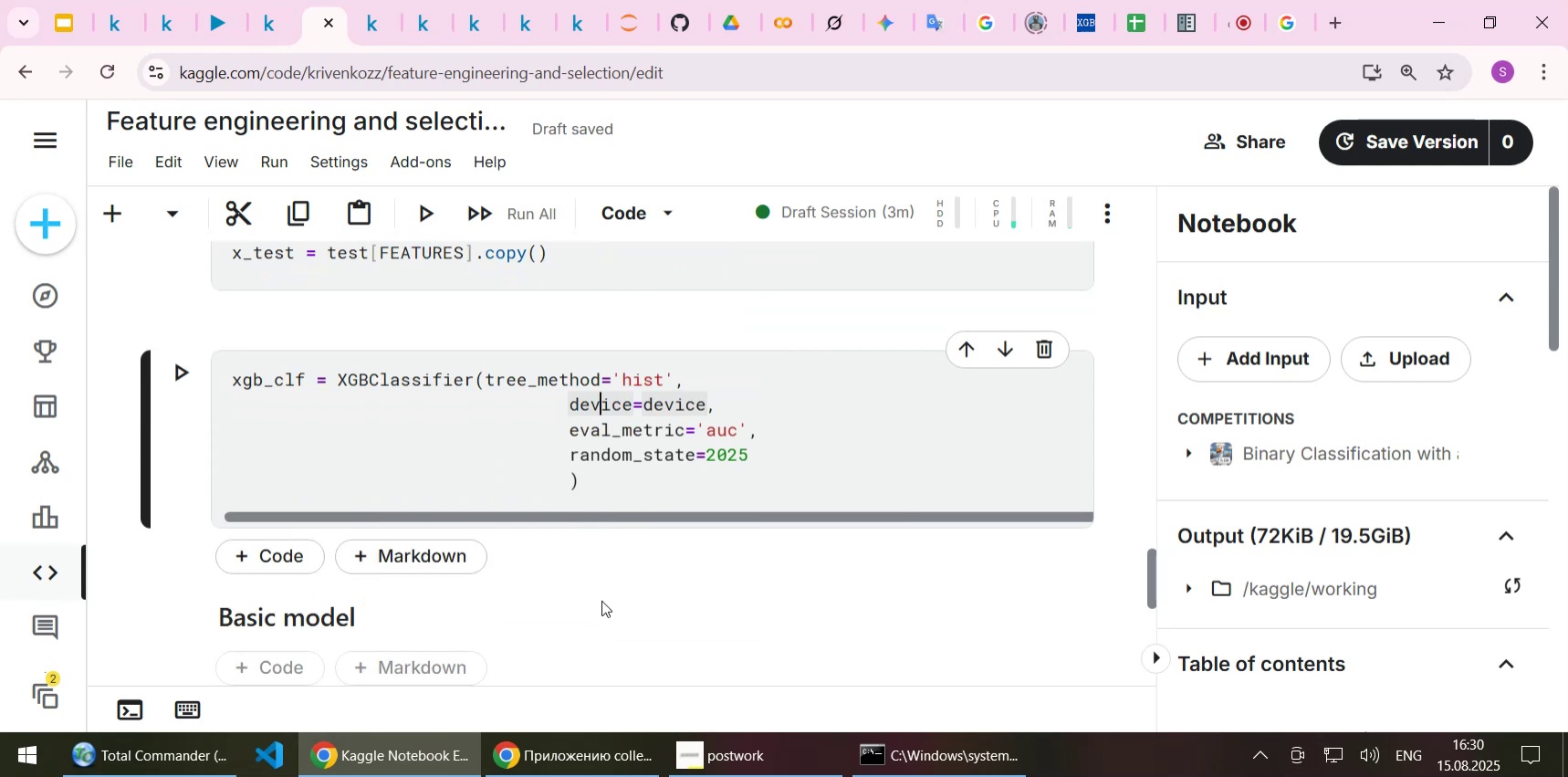 
key(Shift+ShiftLeft)
 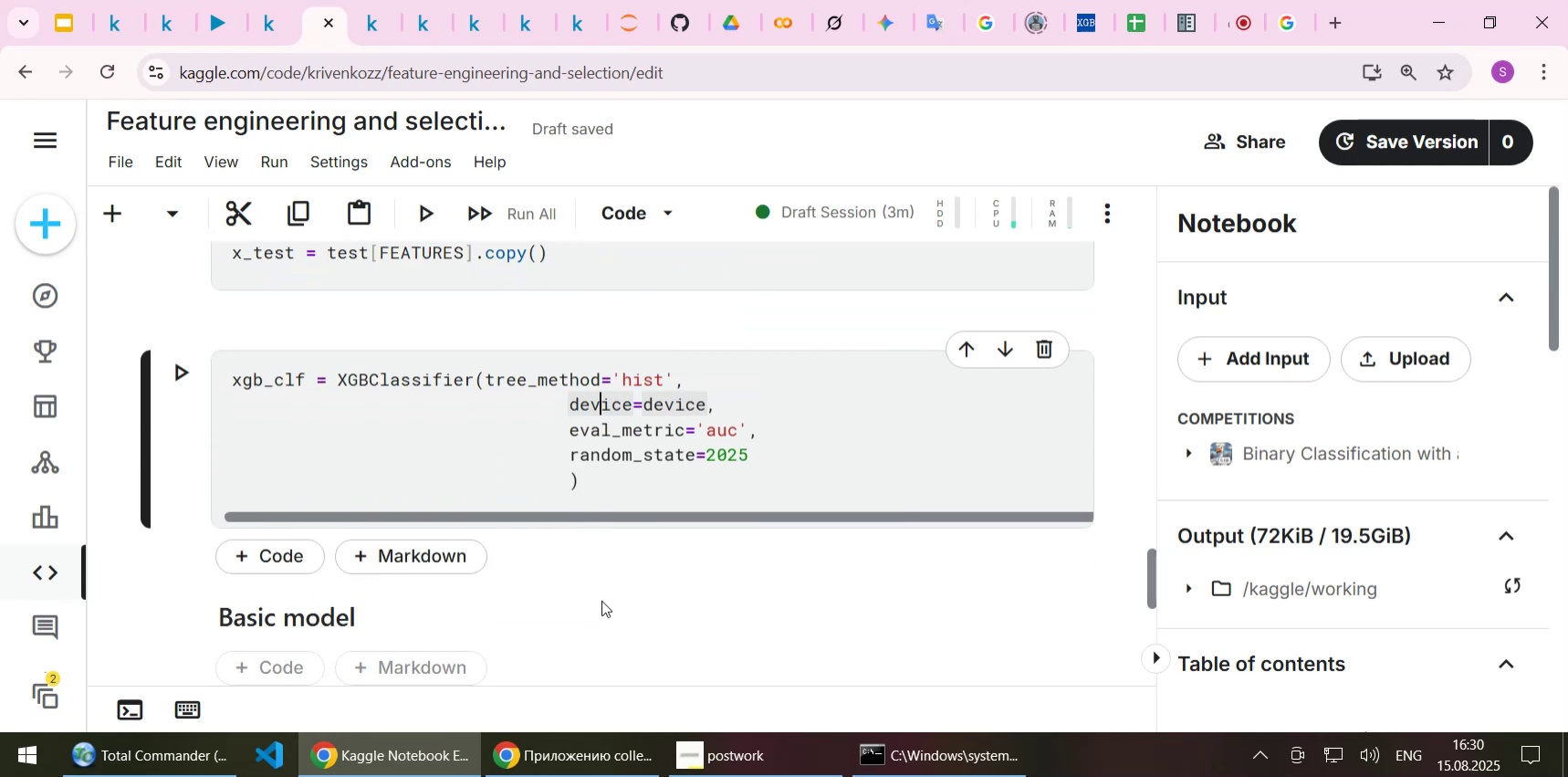 
key(Shift+Enter)
 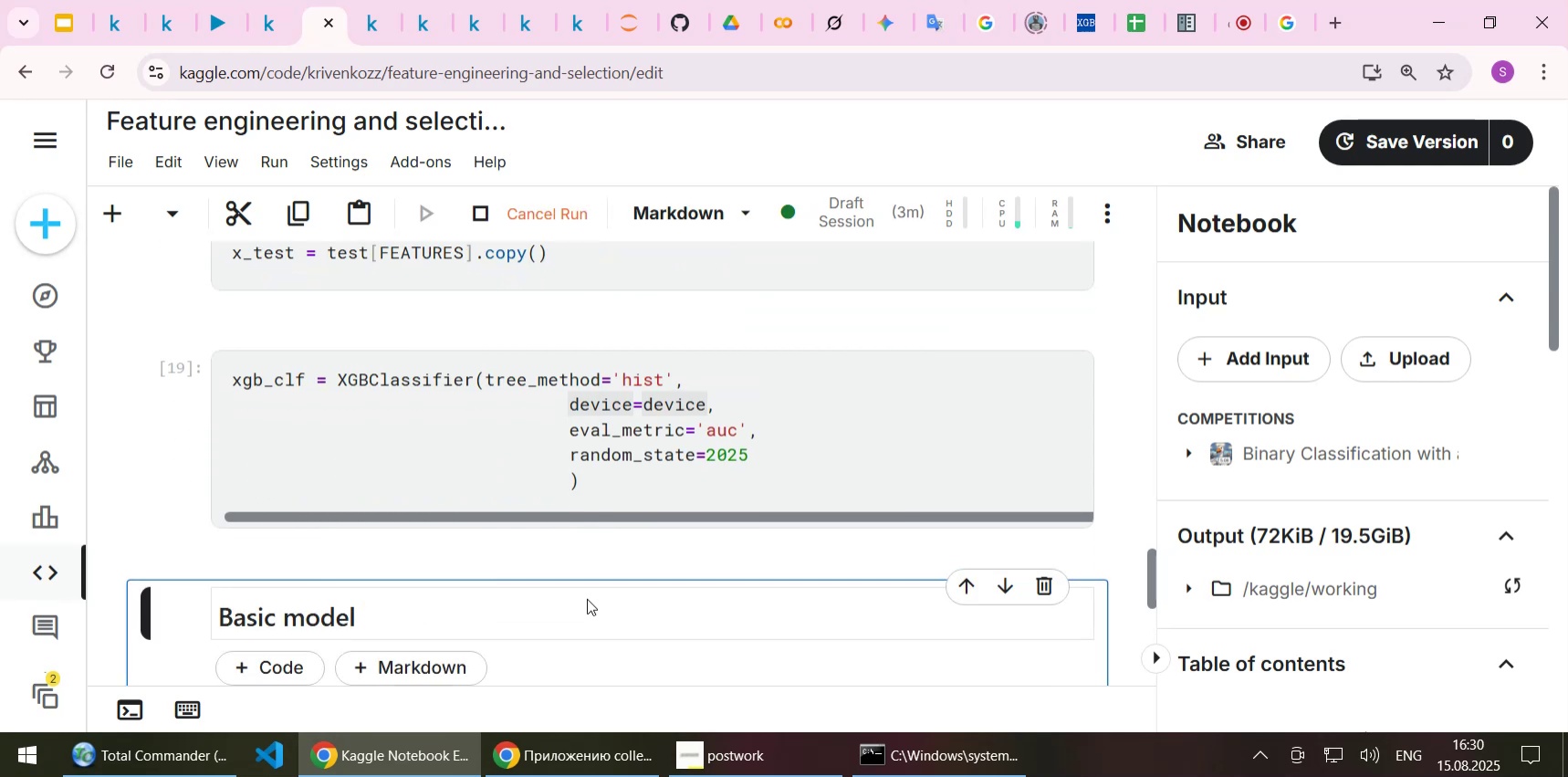 
scroll: coordinate [538, 565], scroll_direction: down, amount: 2.0
 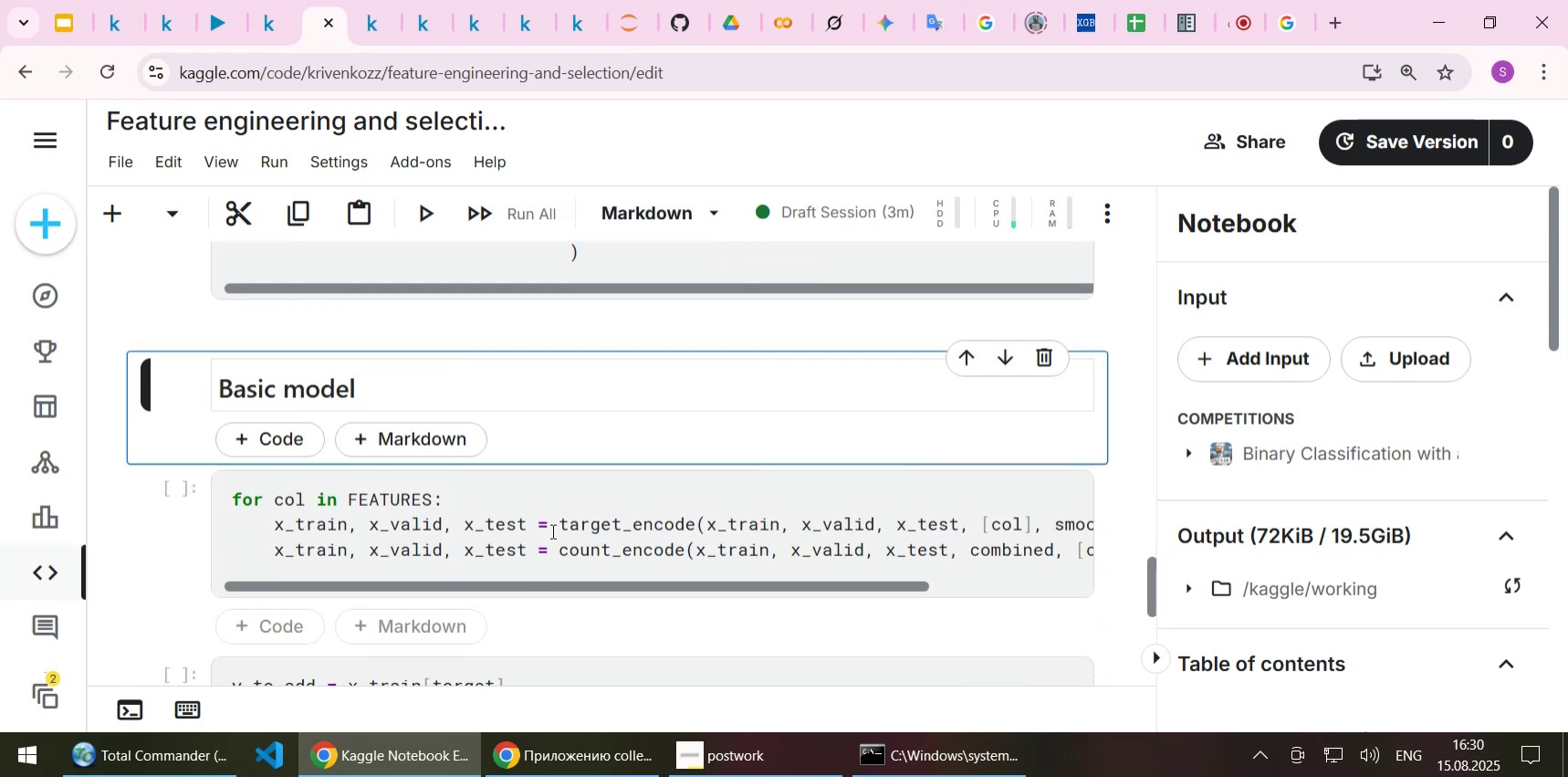 
key(Shift+Enter)
 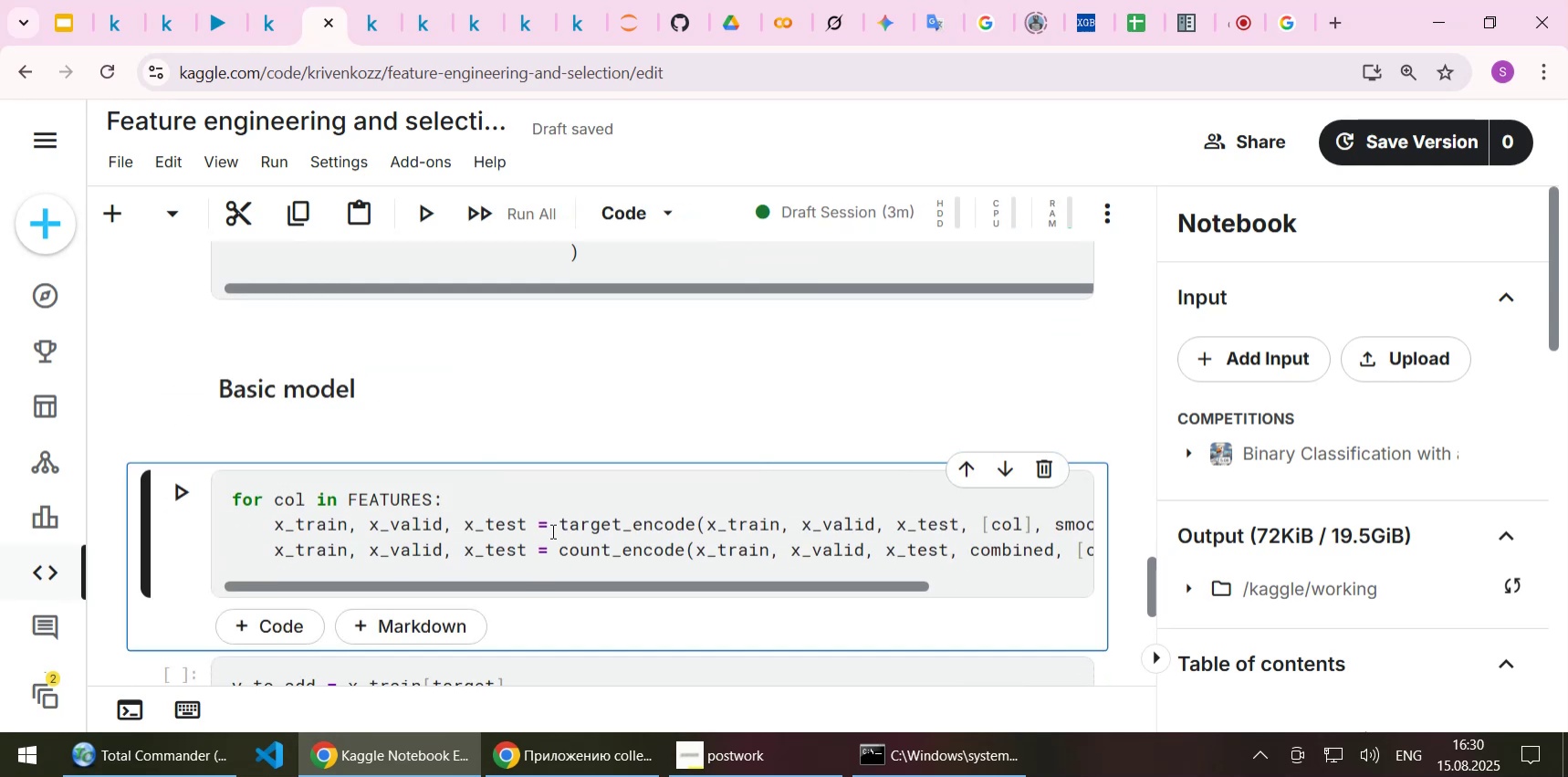 
scroll: coordinate [512, 550], scroll_direction: down, amount: 1.0
 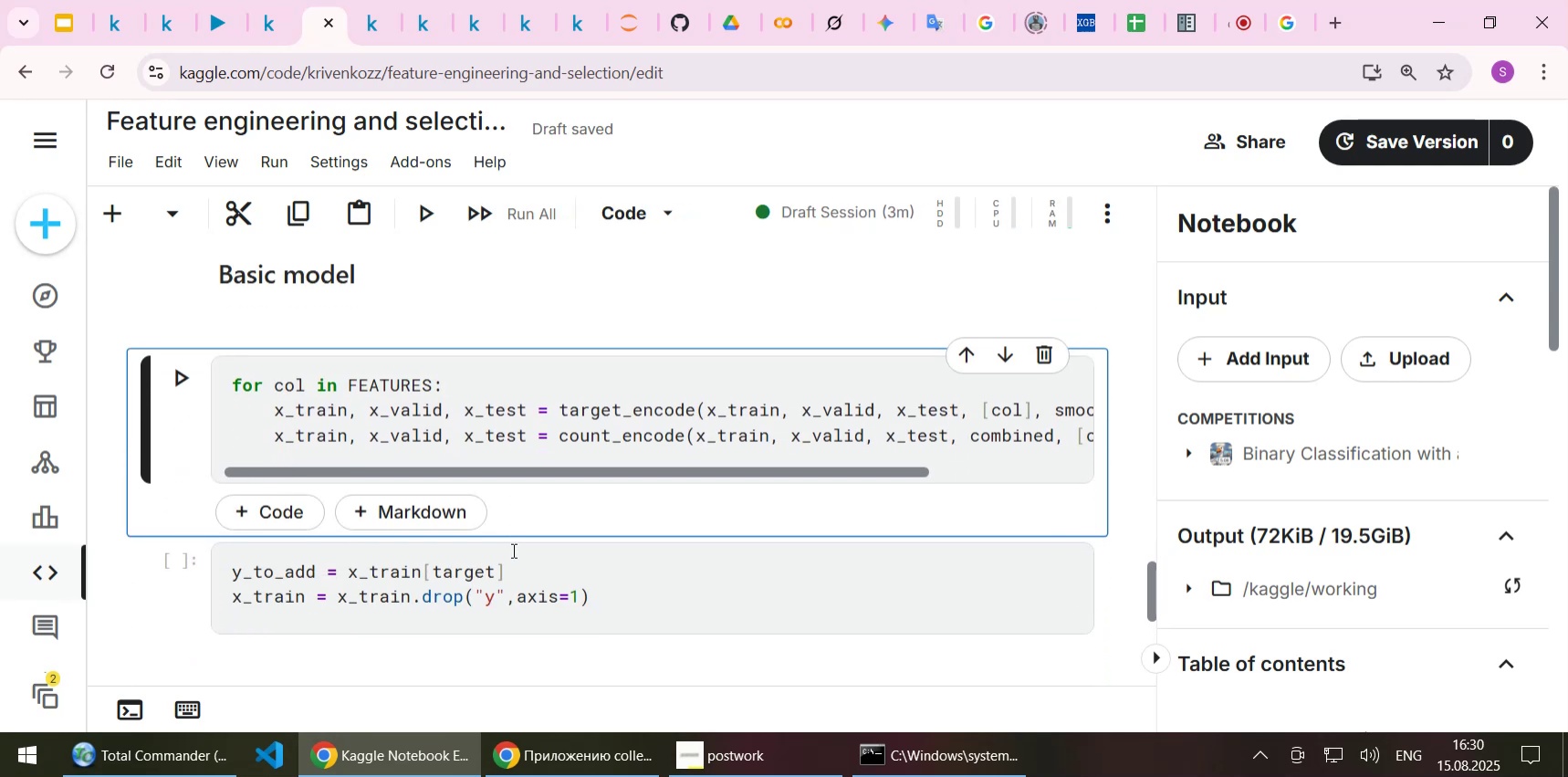 
key(Shift+Enter)
 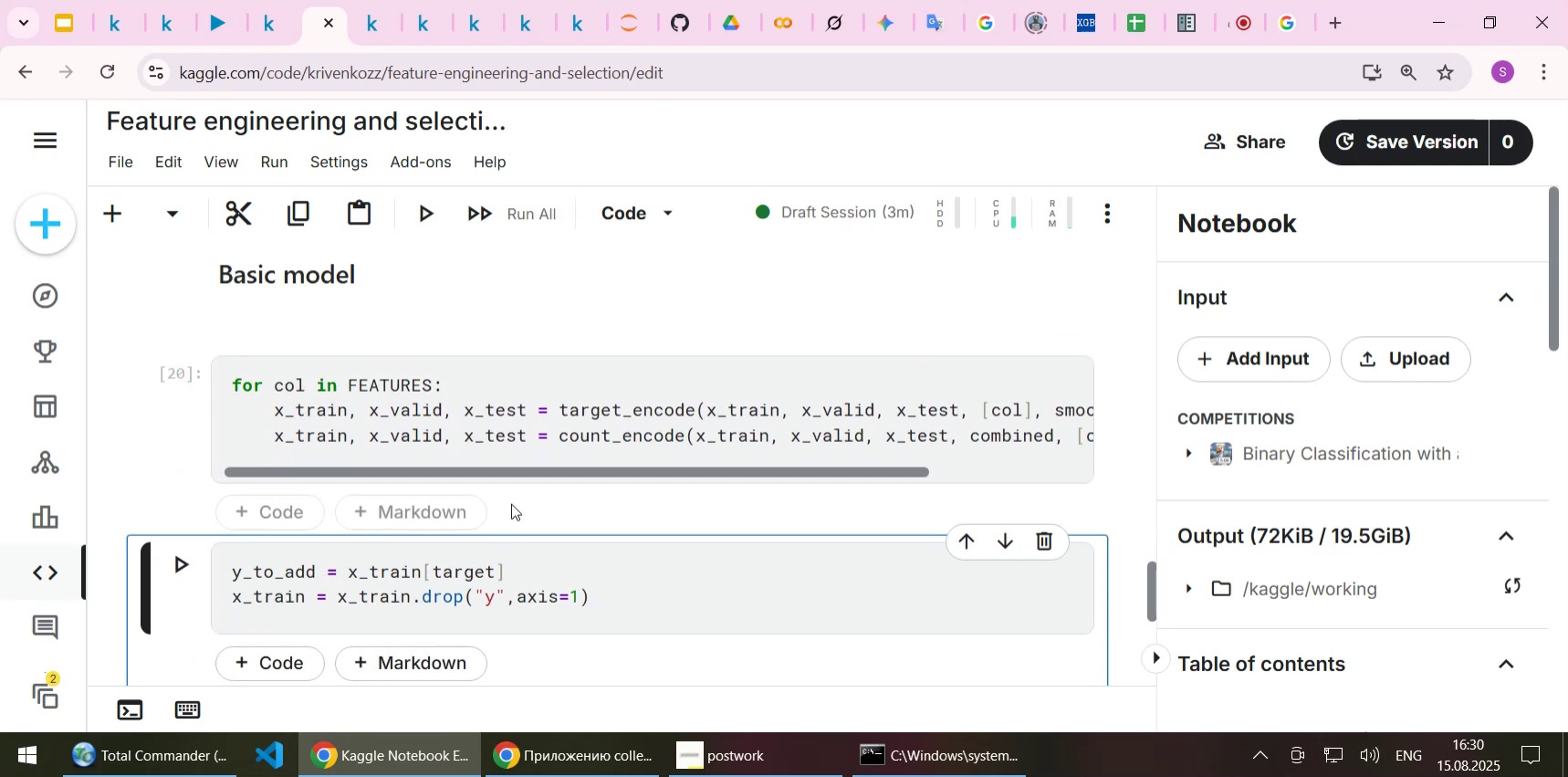 
scroll: coordinate [512, 502], scroll_direction: down, amount: 1.0
 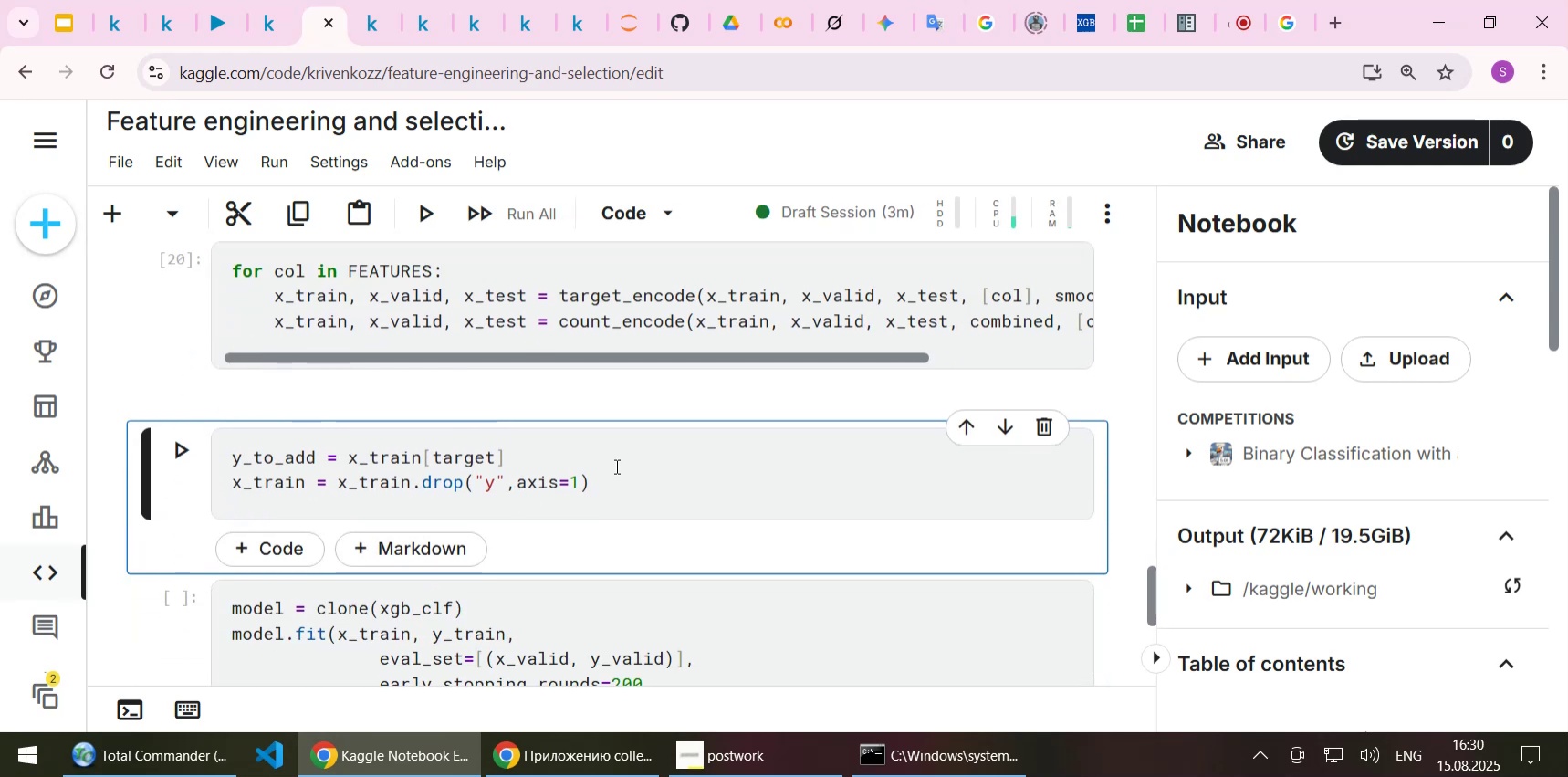 
left_click([633, 466])
 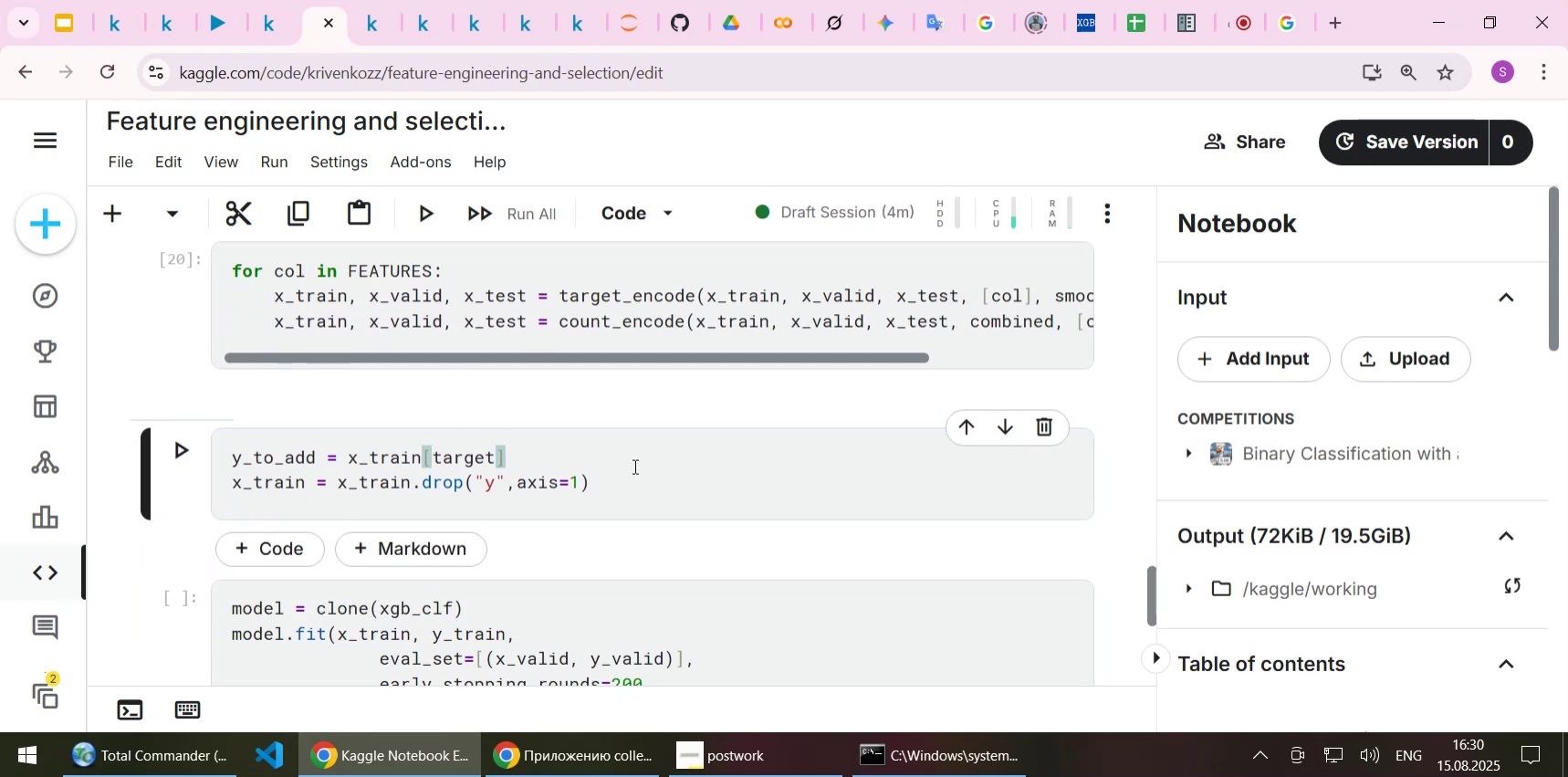 
key(Shift+ShiftLeft)
 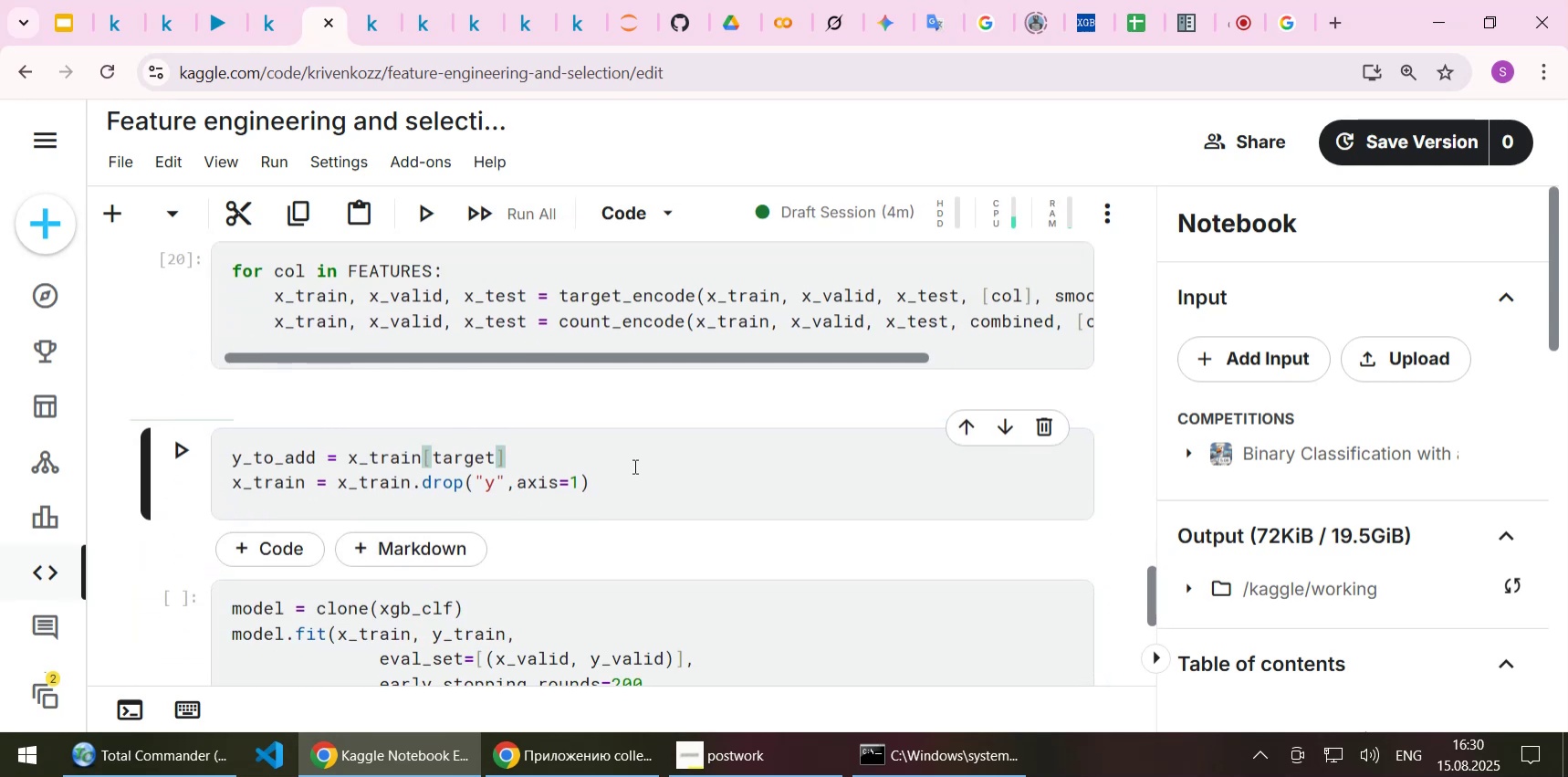 
key(Shift+Enter)
 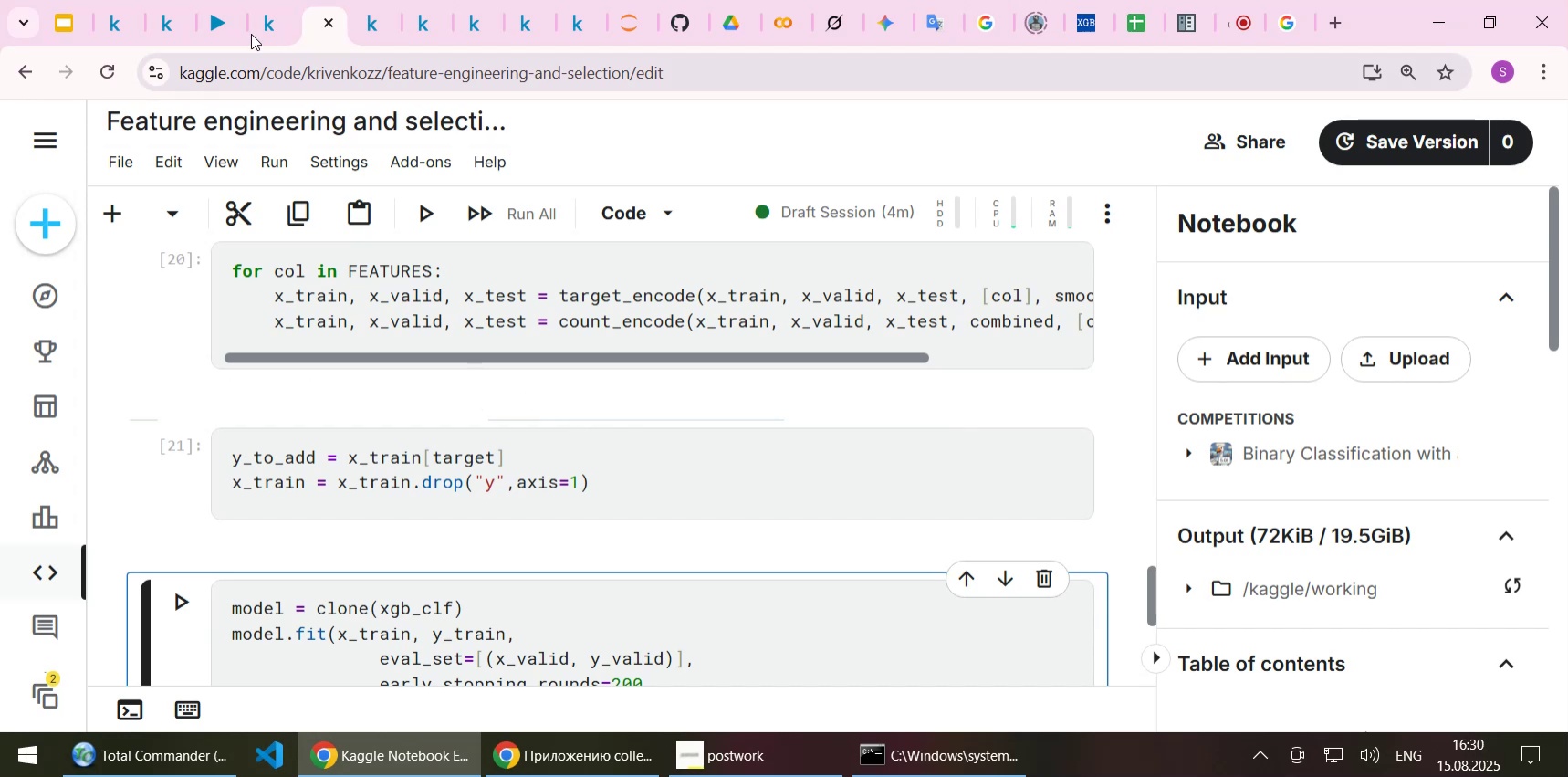 
left_click([214, 24])
 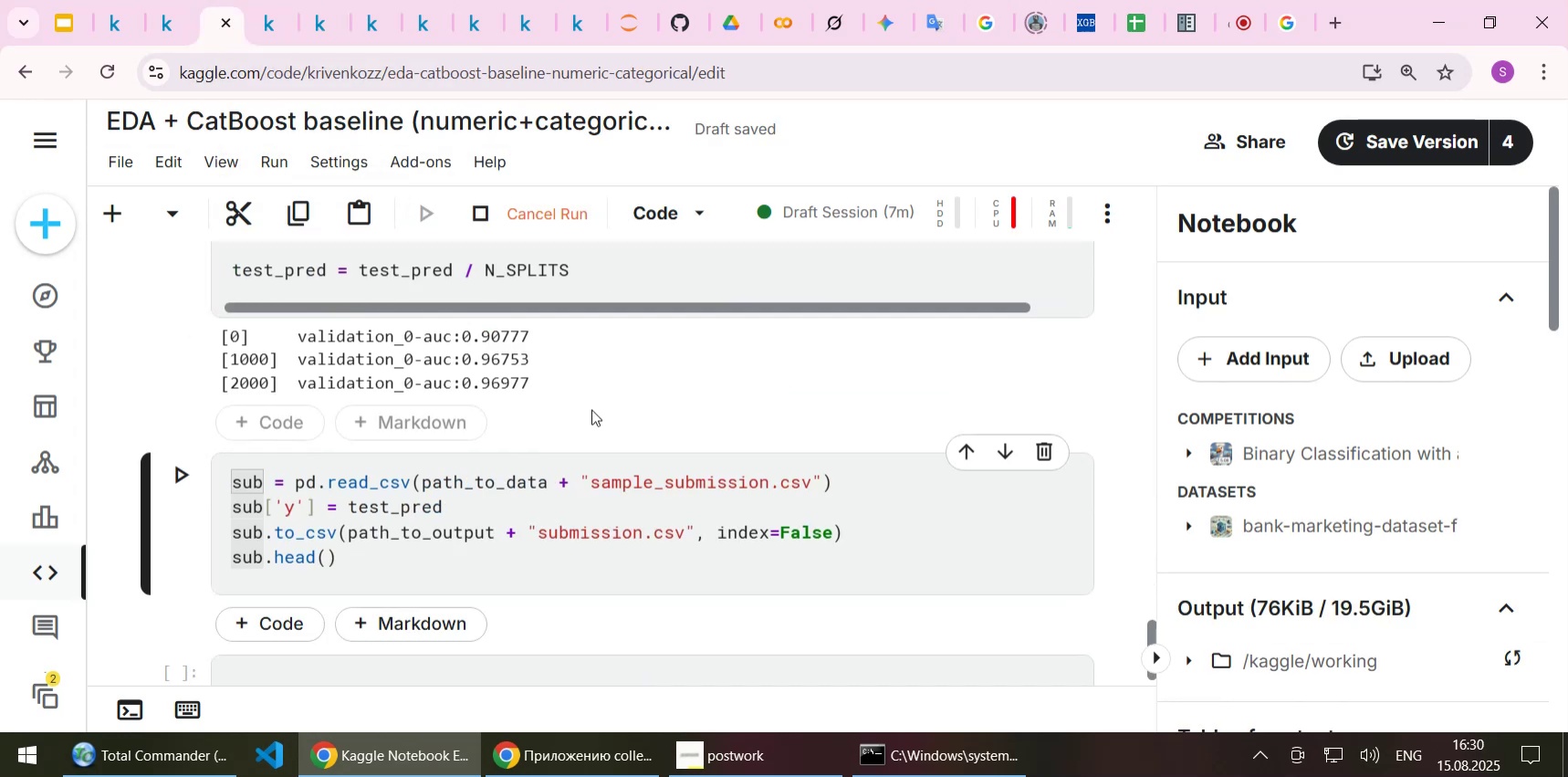 
wait(10.84)
 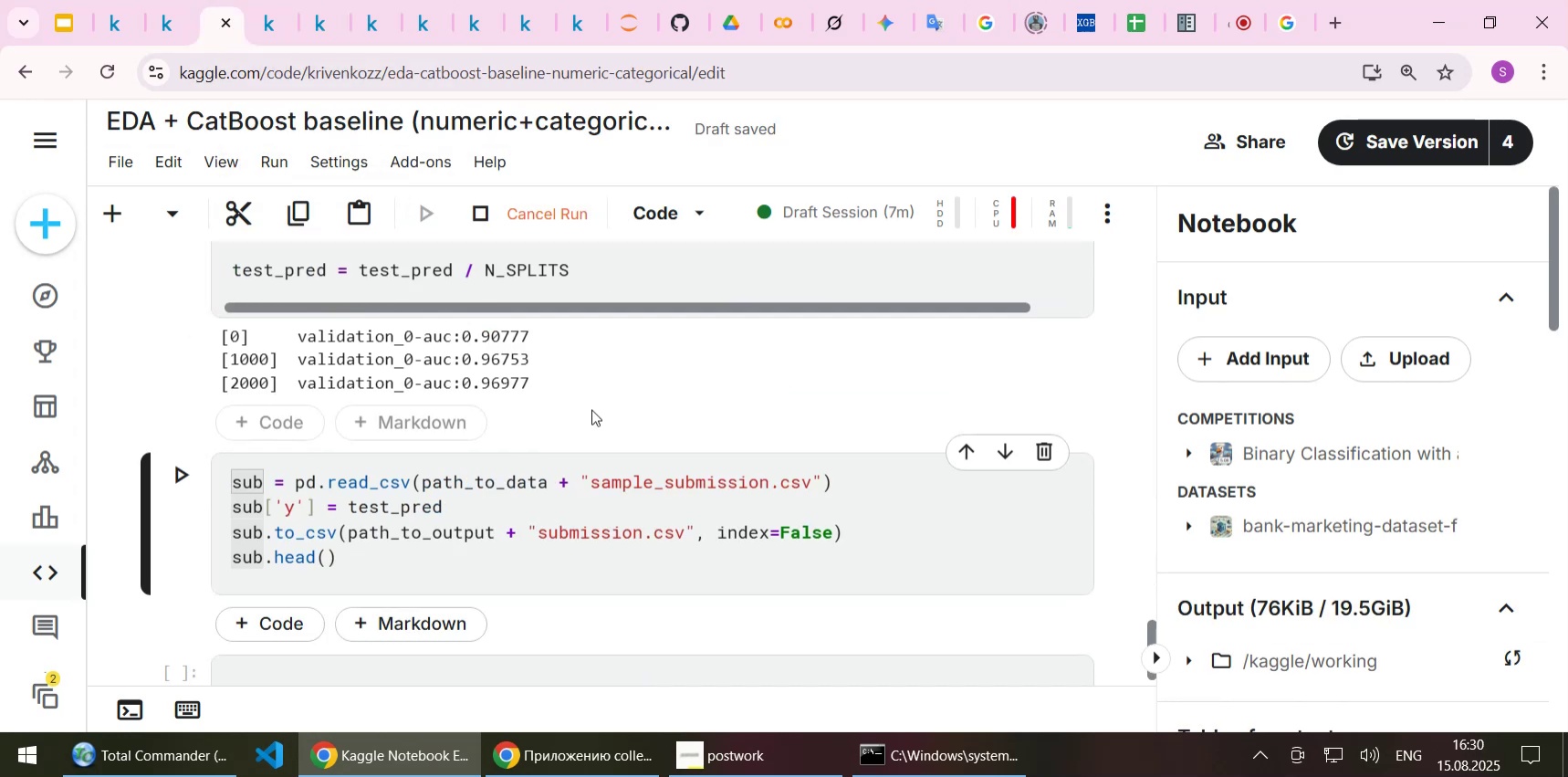 
scroll: coordinate [654, 376], scroll_direction: up, amount: 1.0
 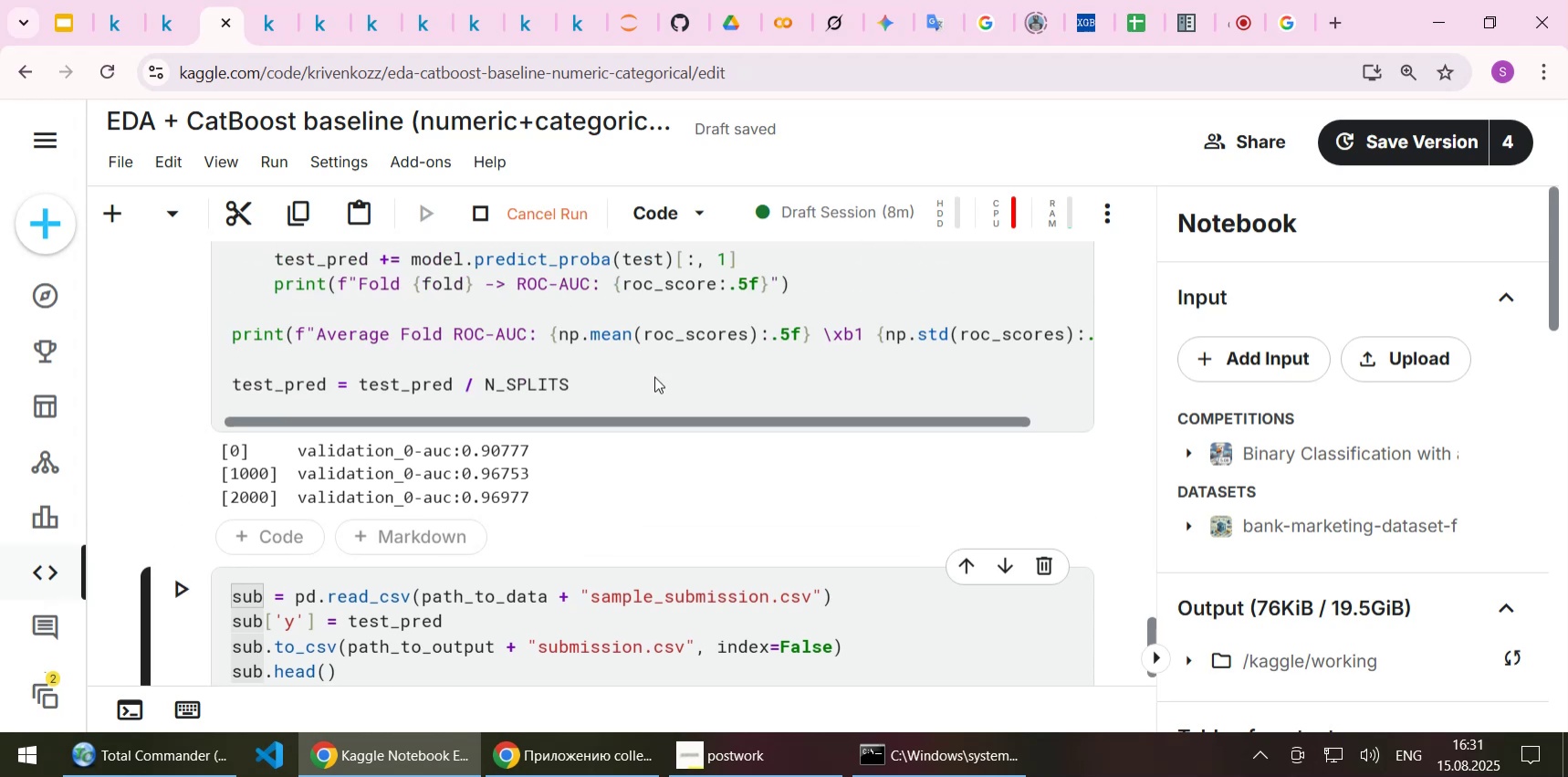 
wait(5.99)
 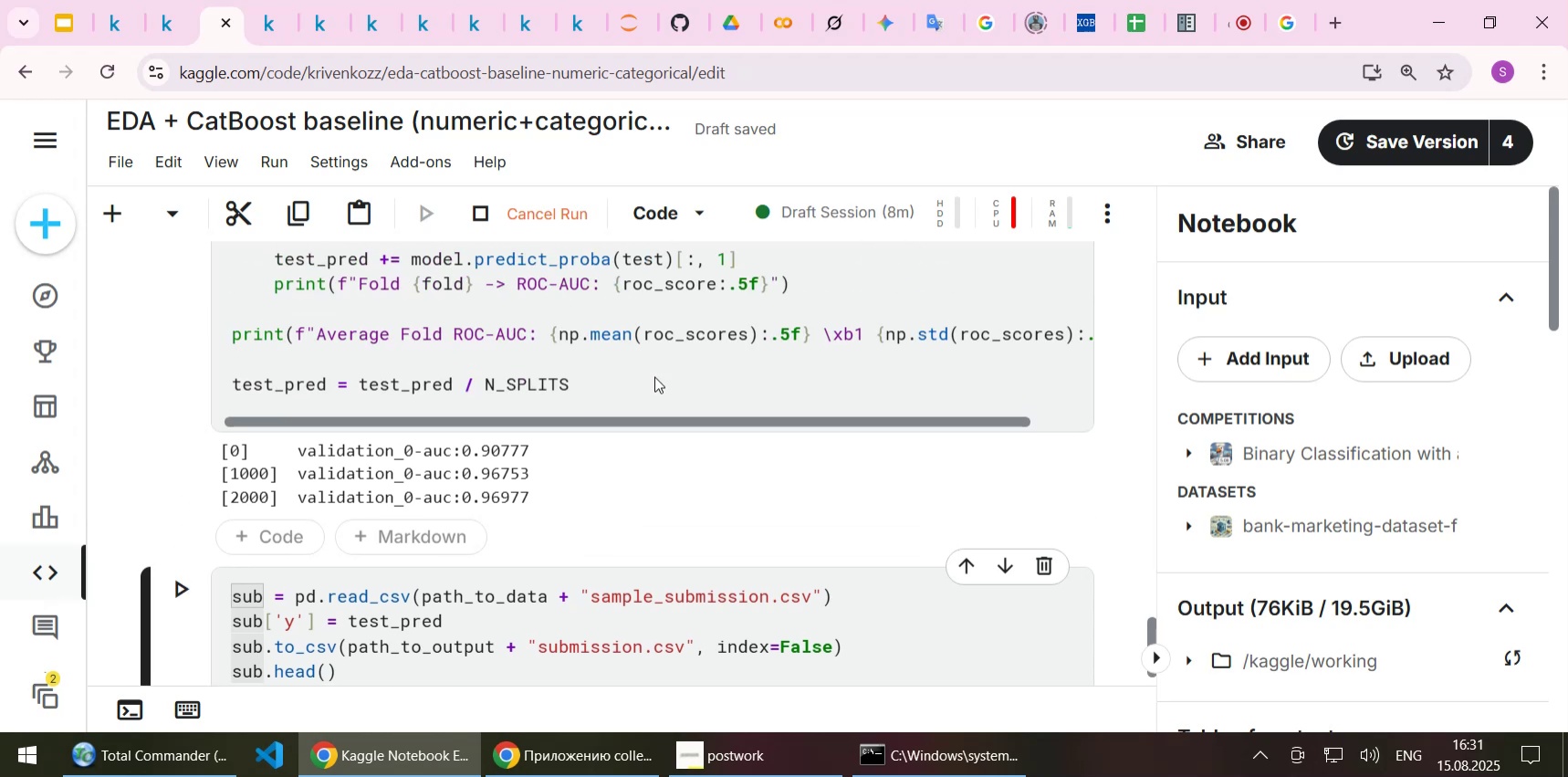 
left_click([313, 27])
 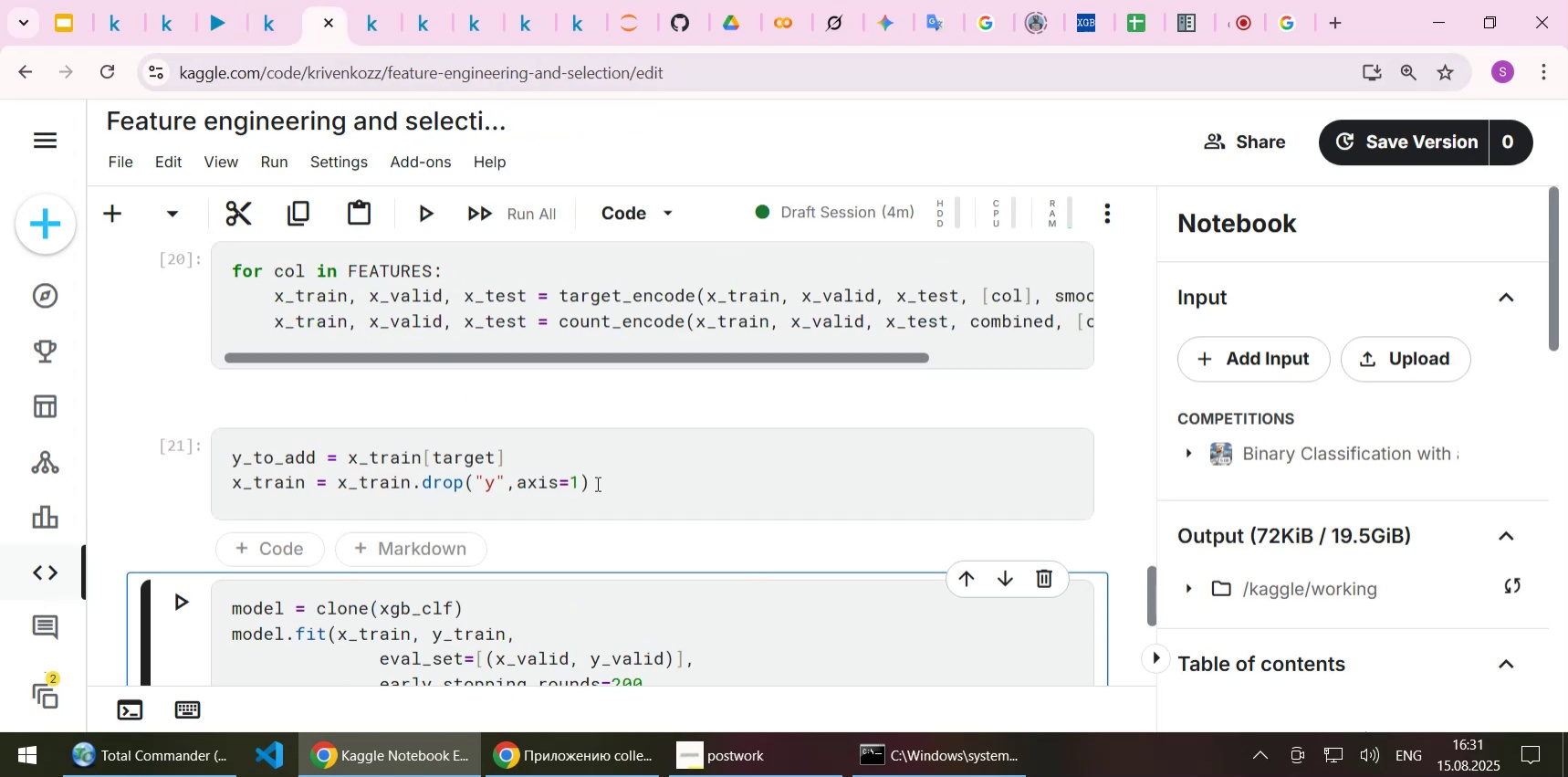 
scroll: coordinate [715, 579], scroll_direction: down, amount: 2.0
 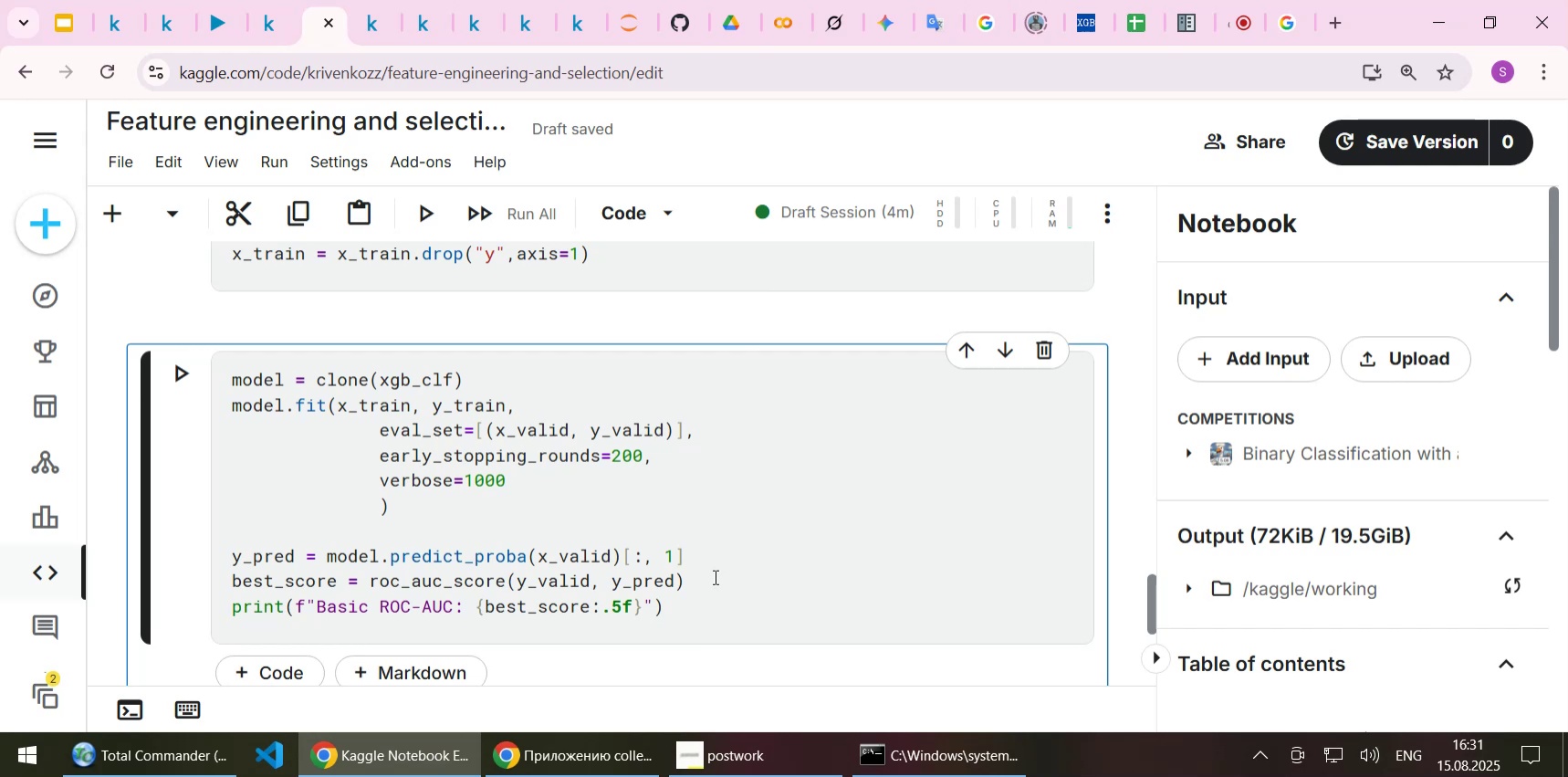 
wait(23.01)
 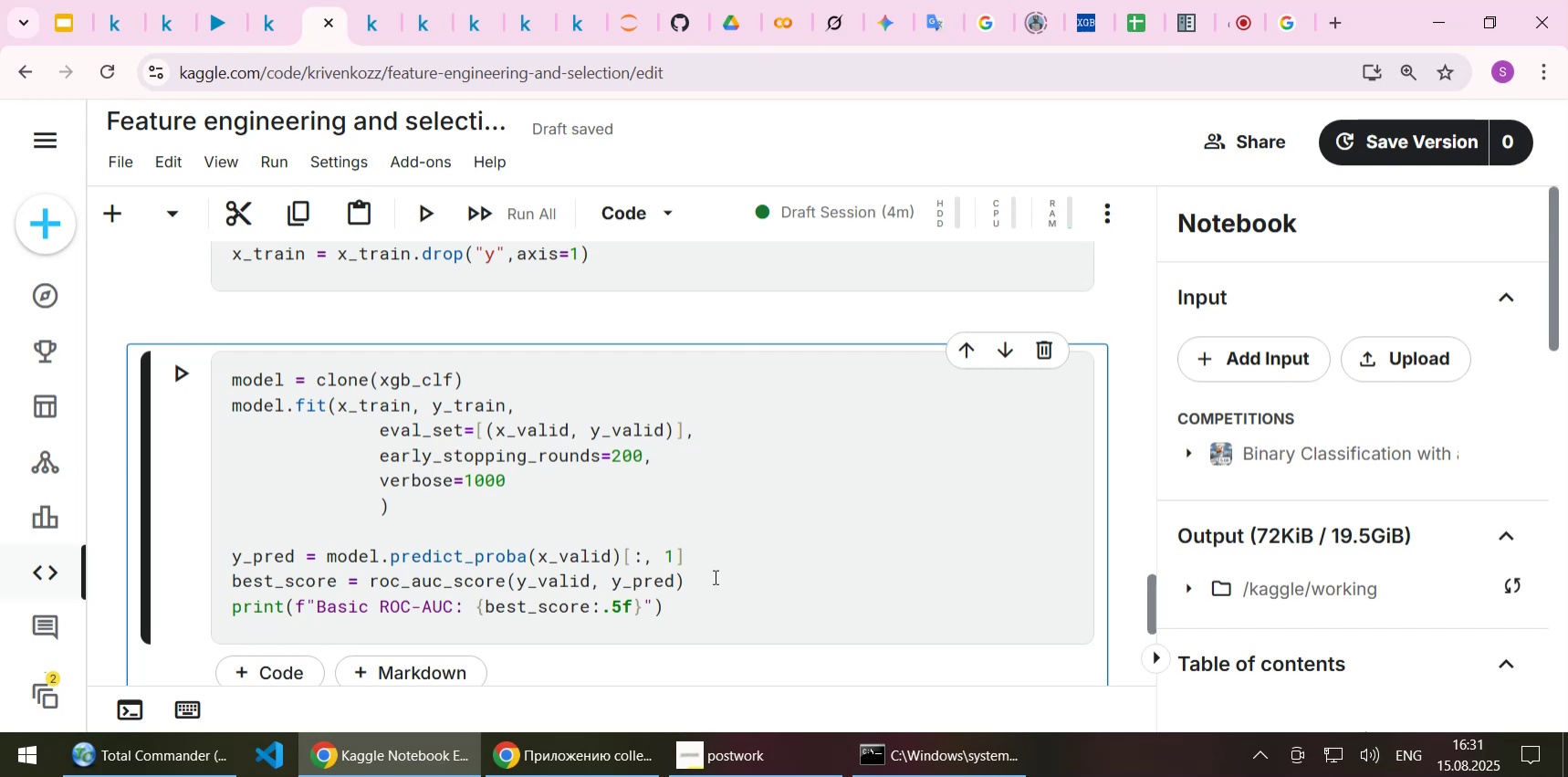 
left_click([575, 502])
 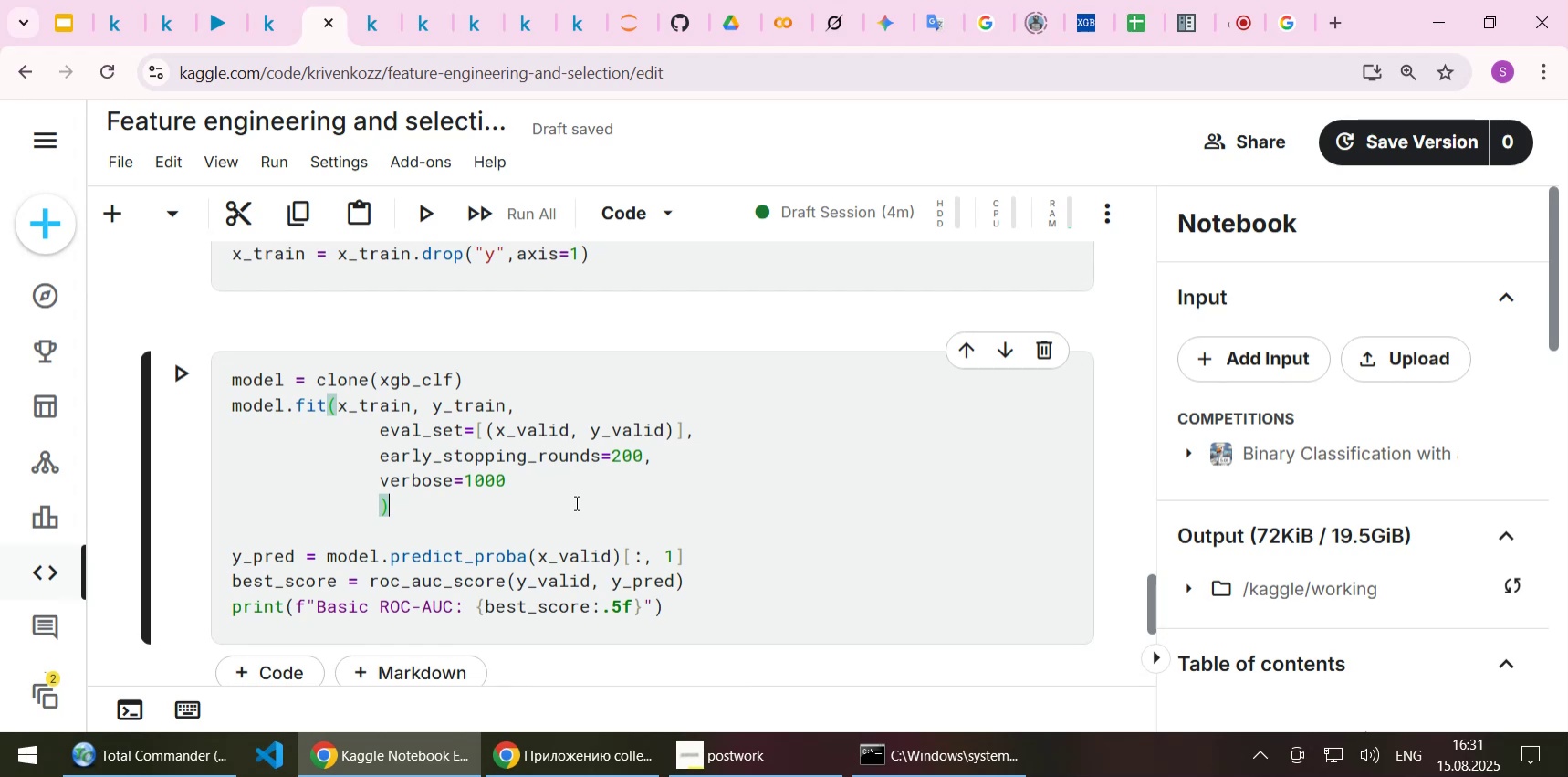 
wait(12.29)
 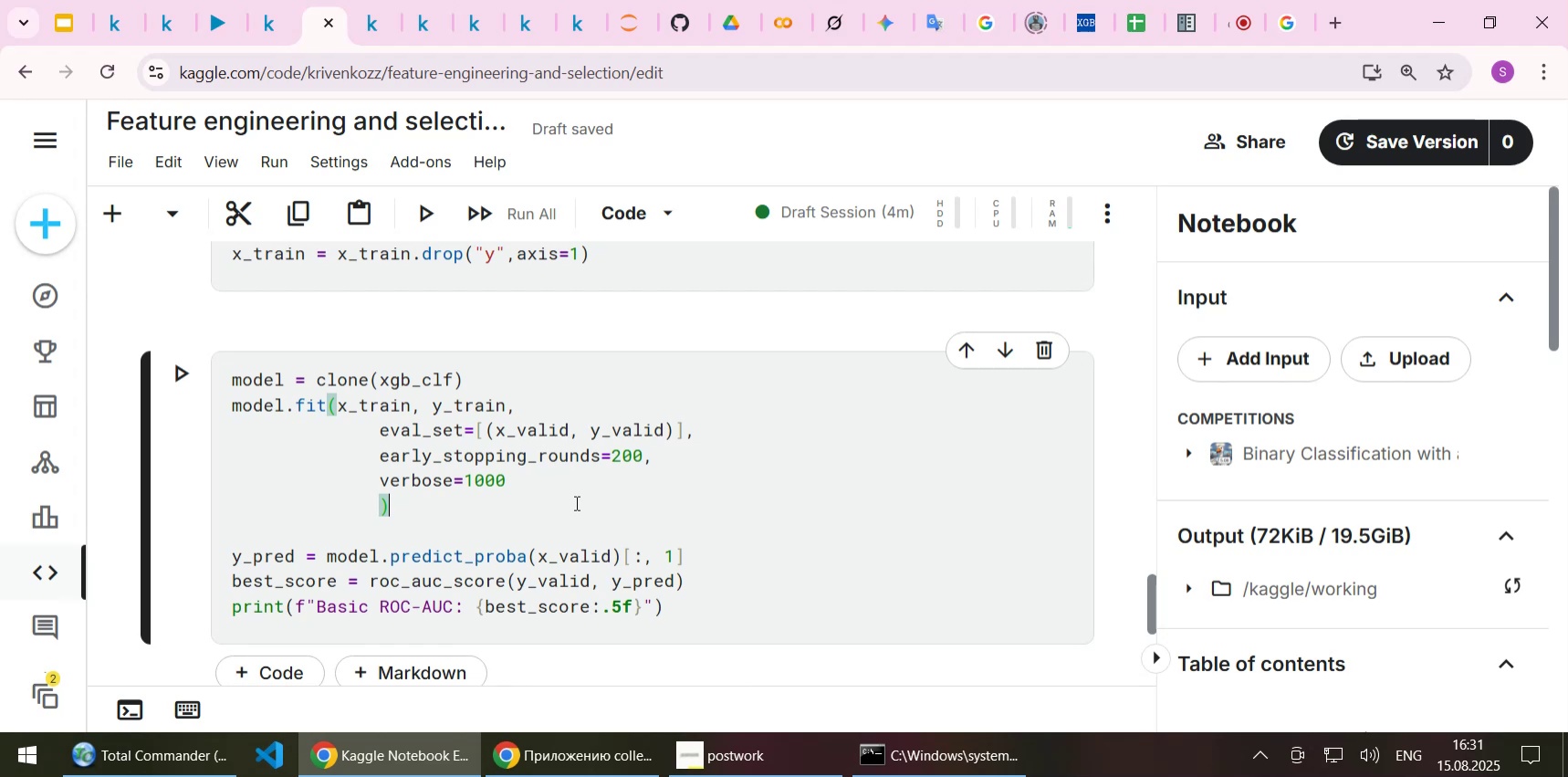 
scroll: coordinate [575, 502], scroll_direction: down, amount: 1.0
 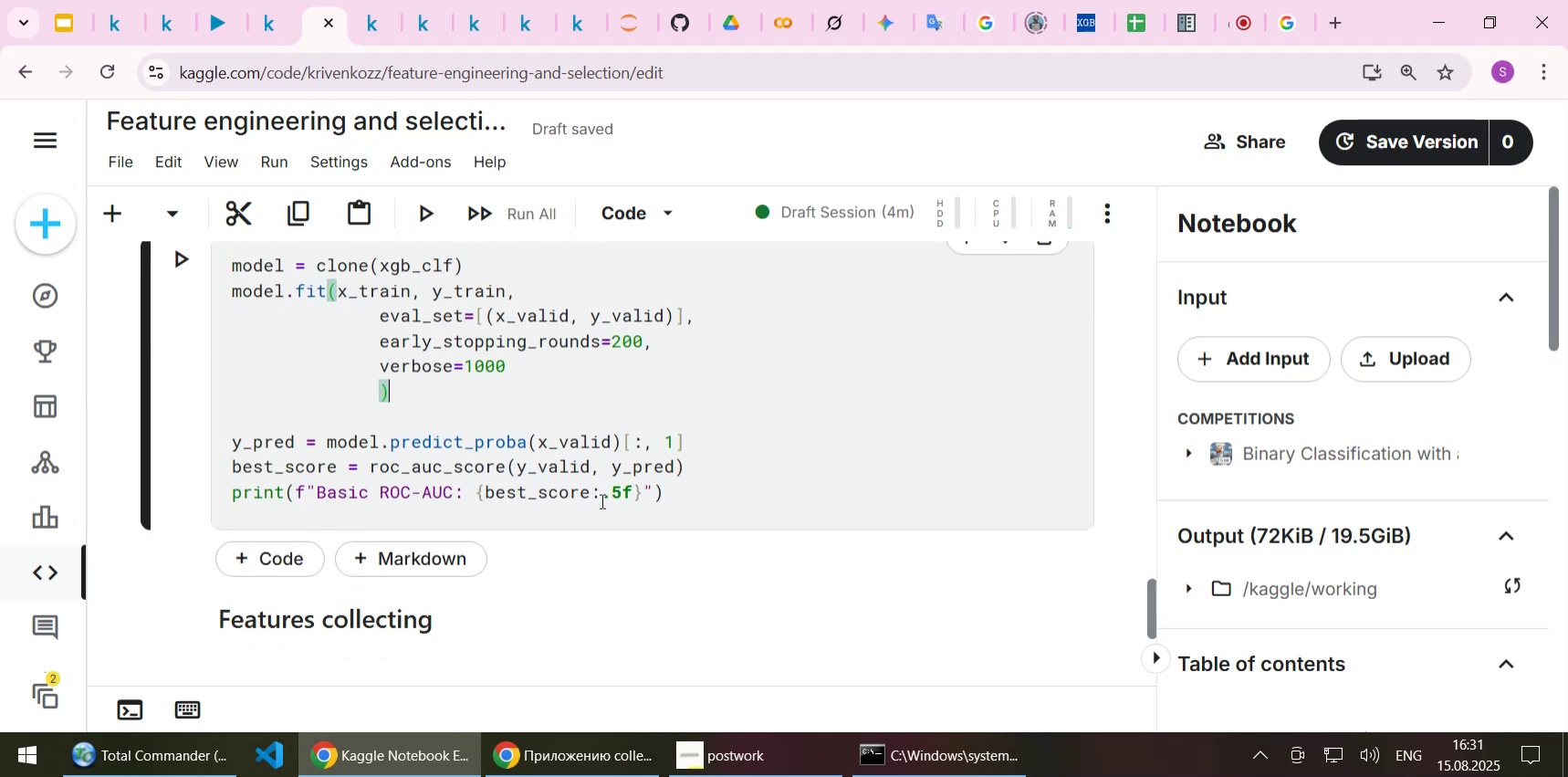 
scroll: coordinate [601, 498], scroll_direction: up, amount: 1.0
 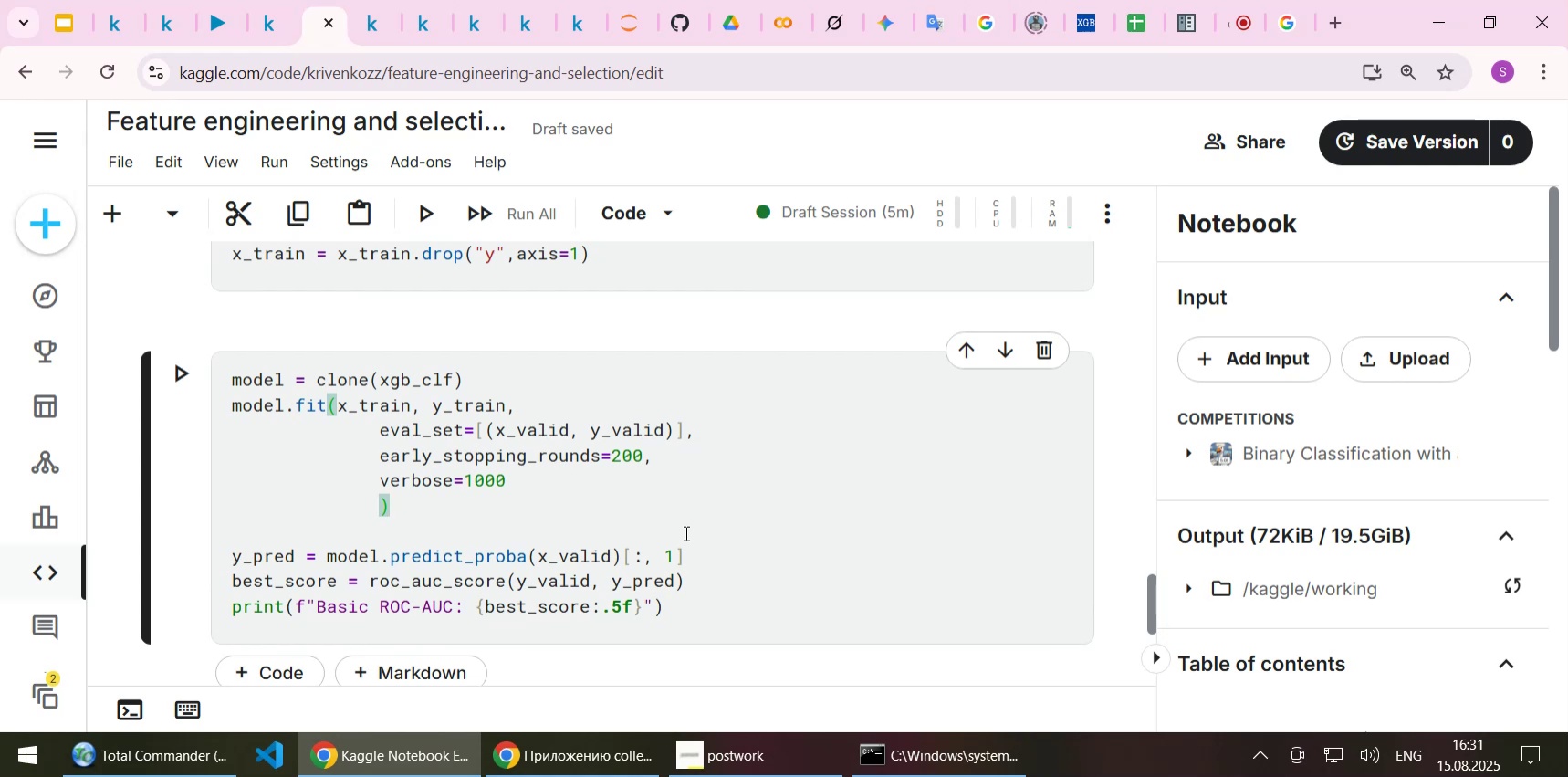 
wait(5.86)
 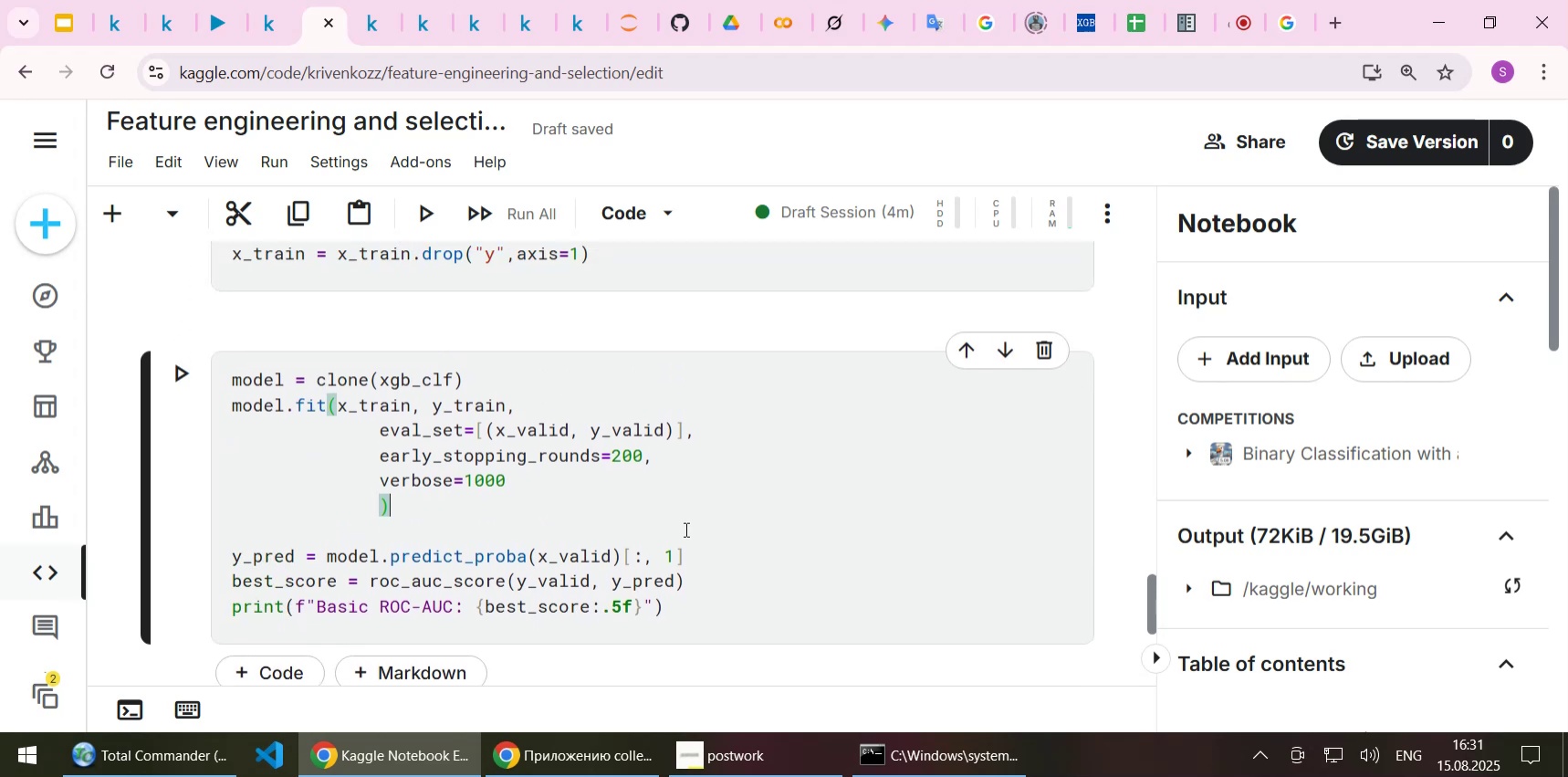 
left_click([1286, 17])
 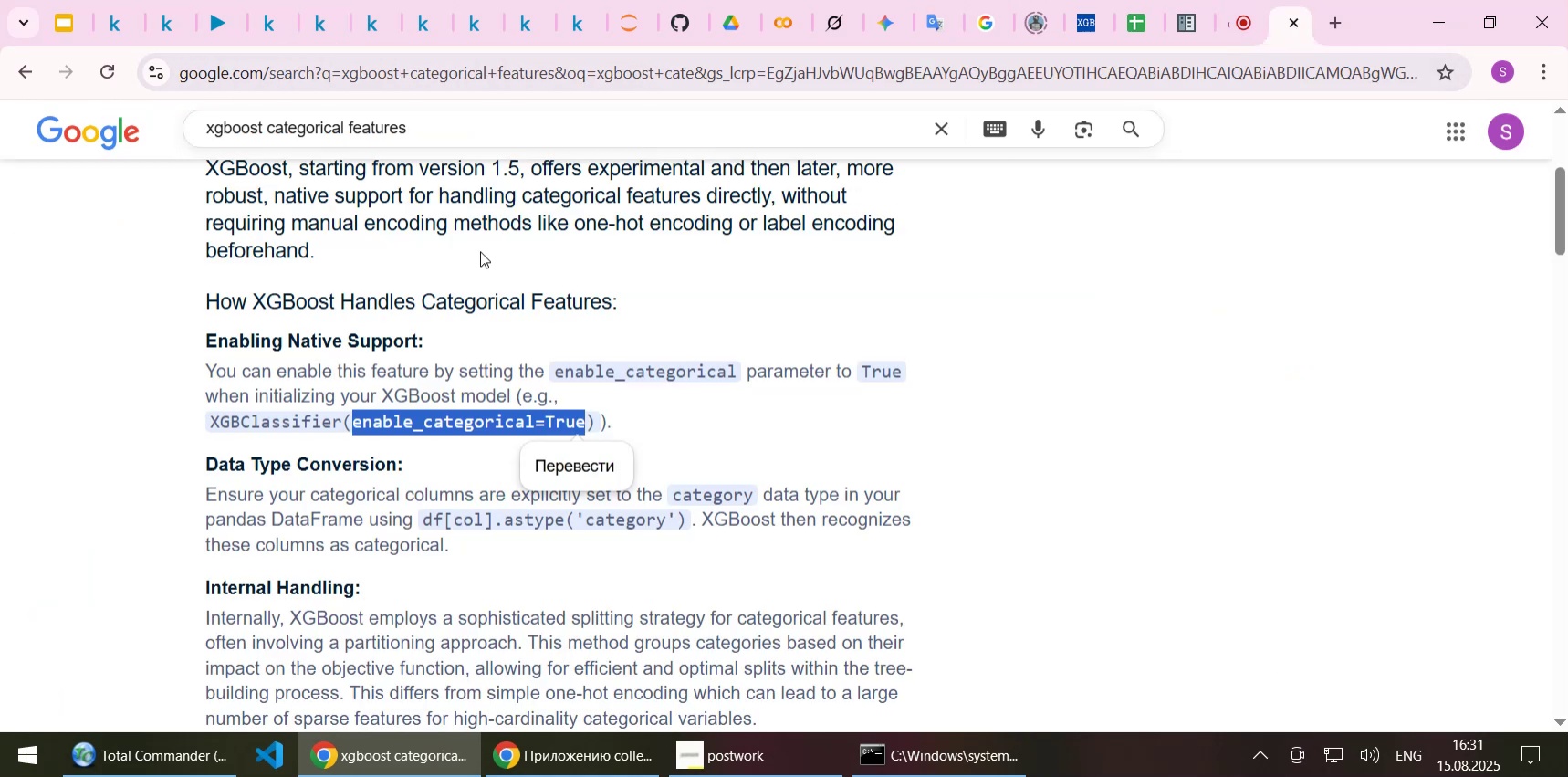 
scroll: coordinate [396, 166], scroll_direction: up, amount: 6.0
 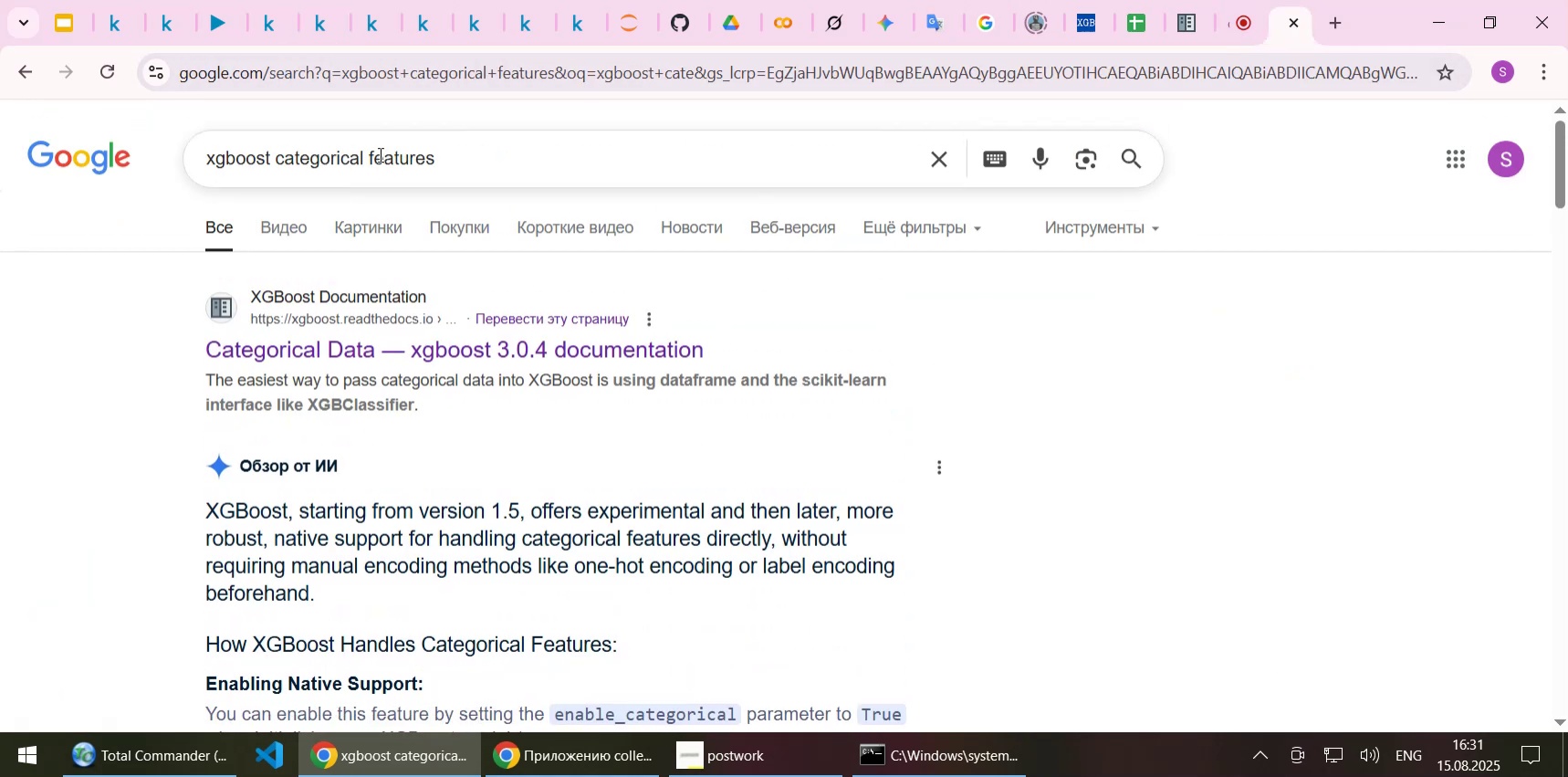 
left_click([379, 154])
 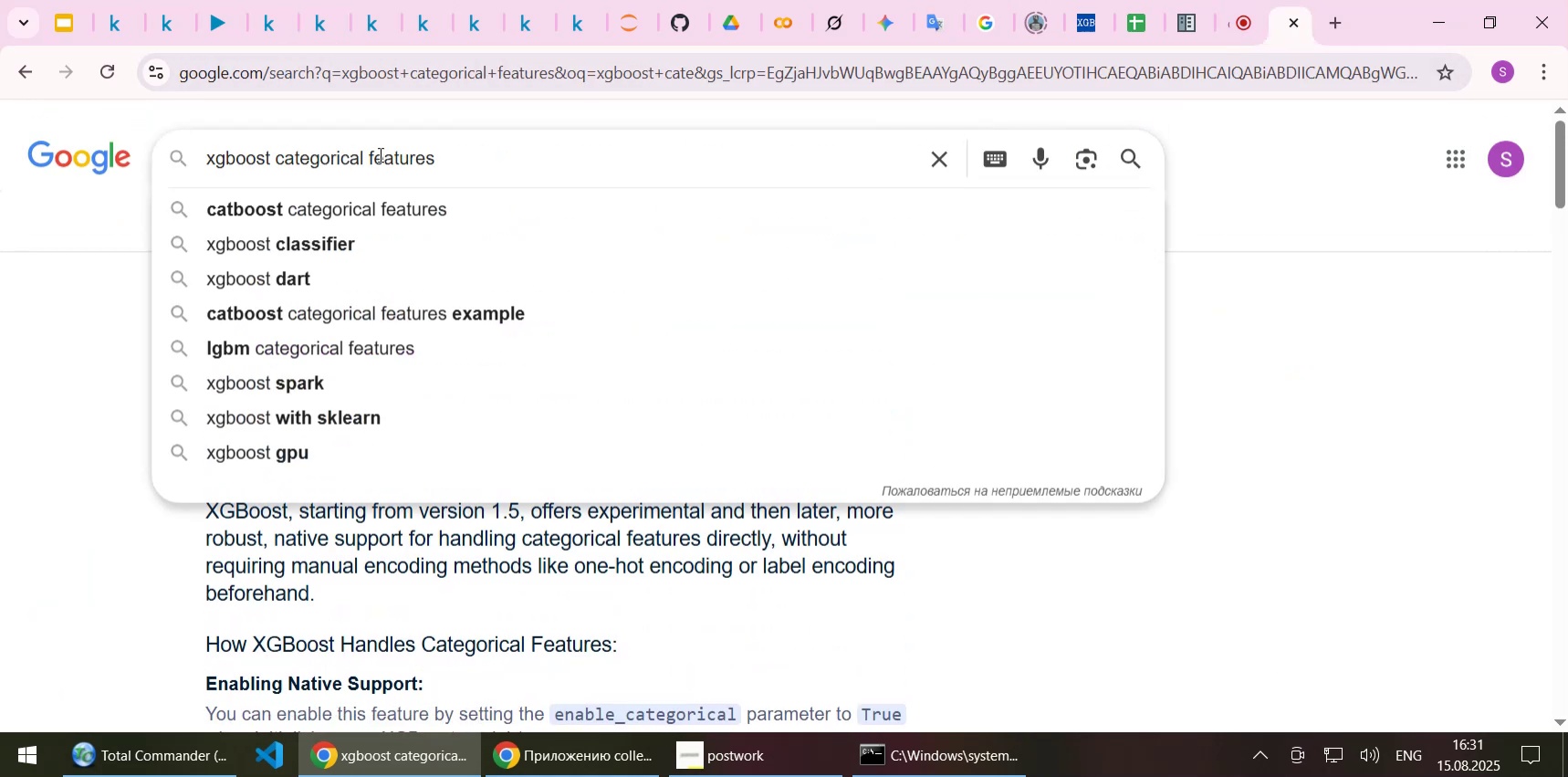 
type([Home]is  ise )
 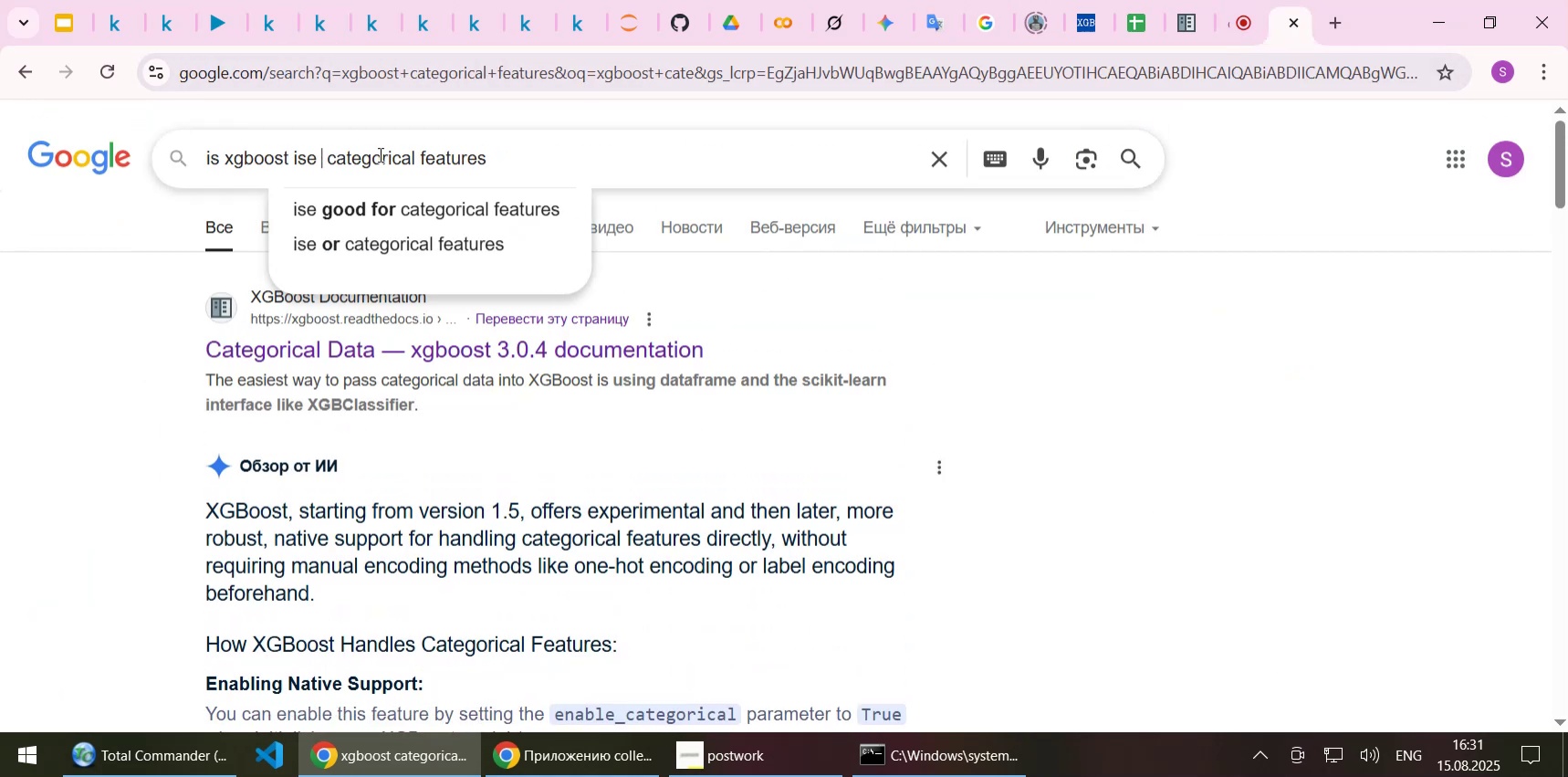 
hold_key(key=ArrowRight, duration=0.69)
 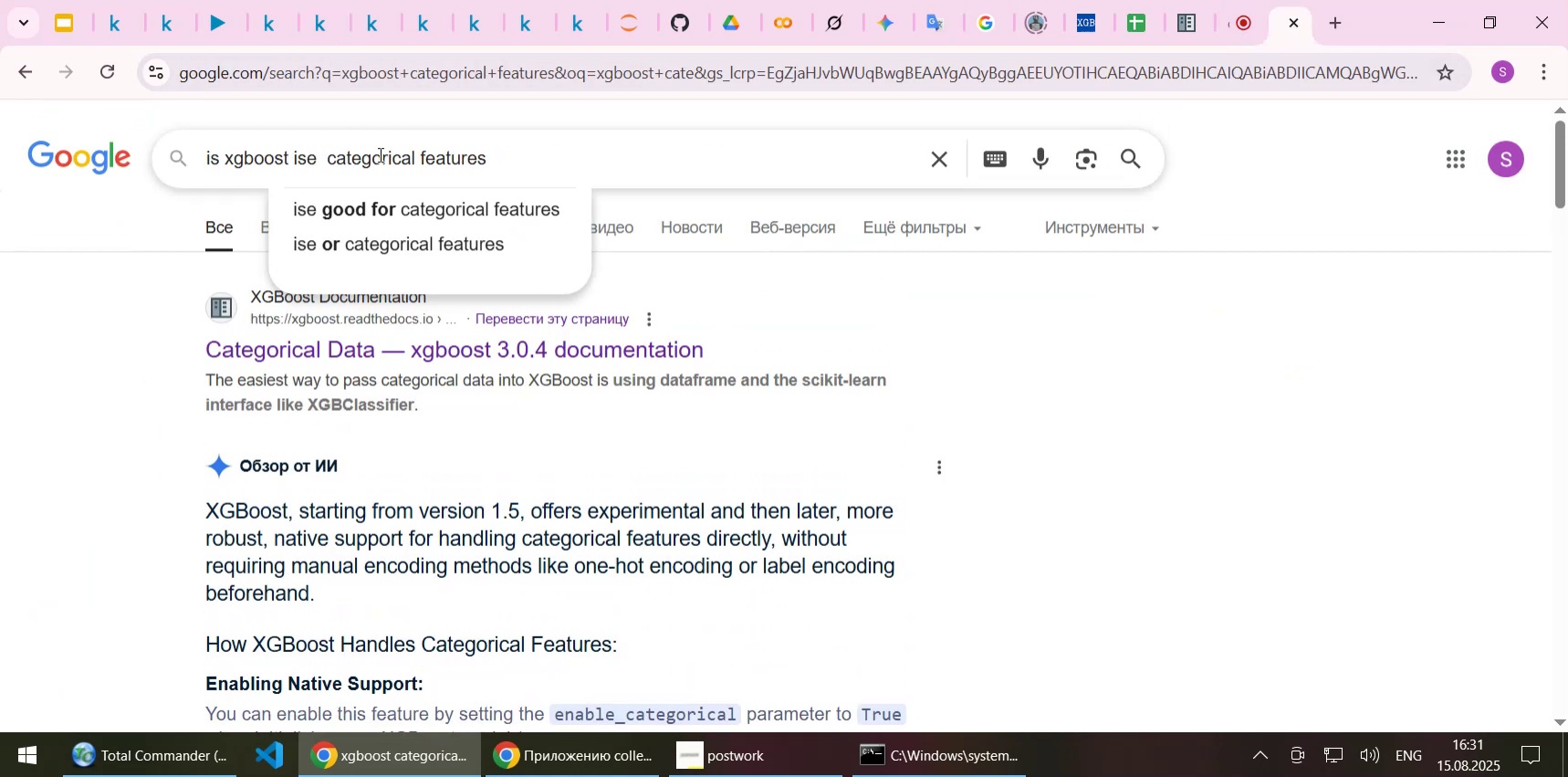 
key(ArrowLeft)
 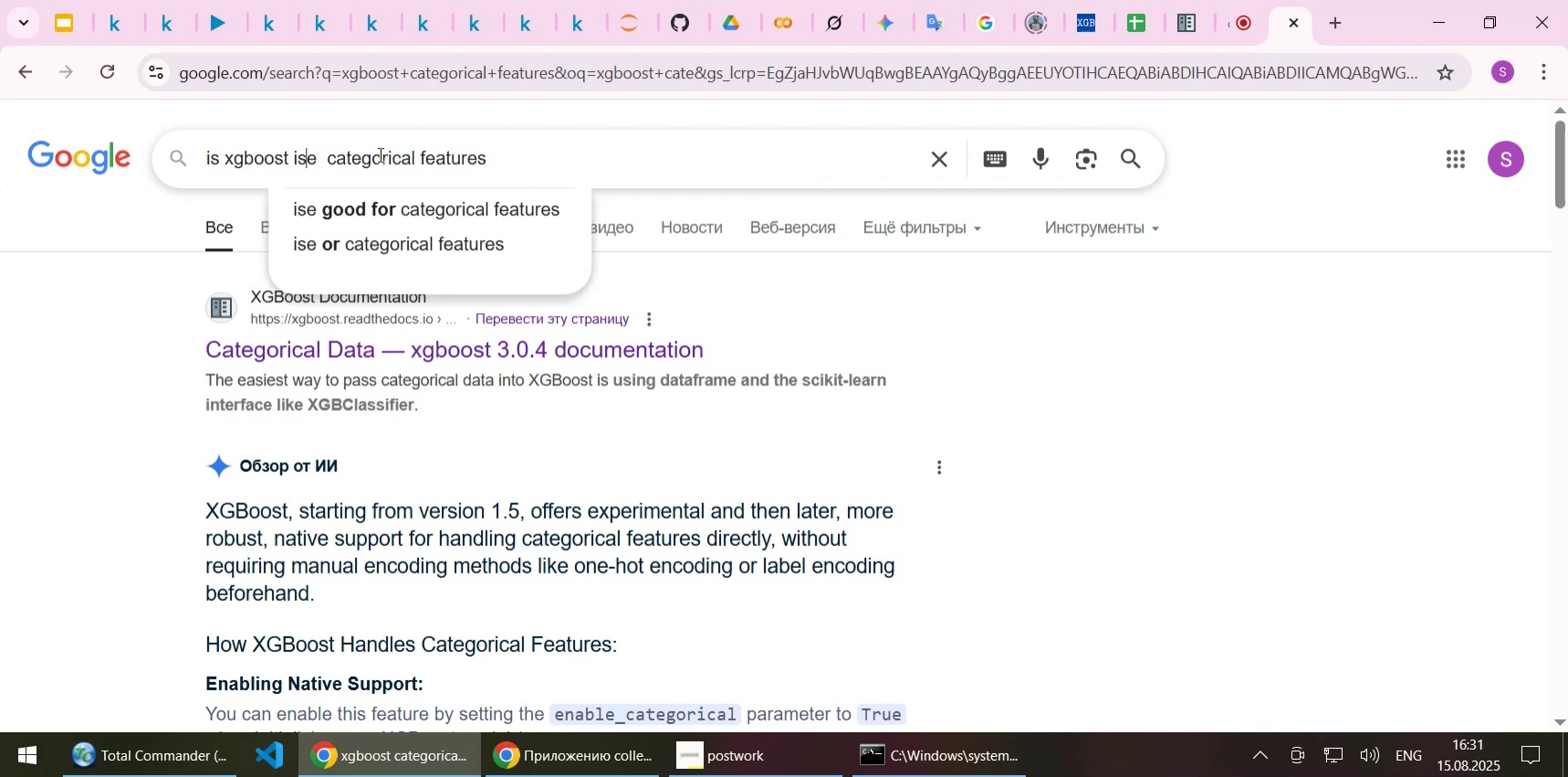 
key(ArrowLeft)
 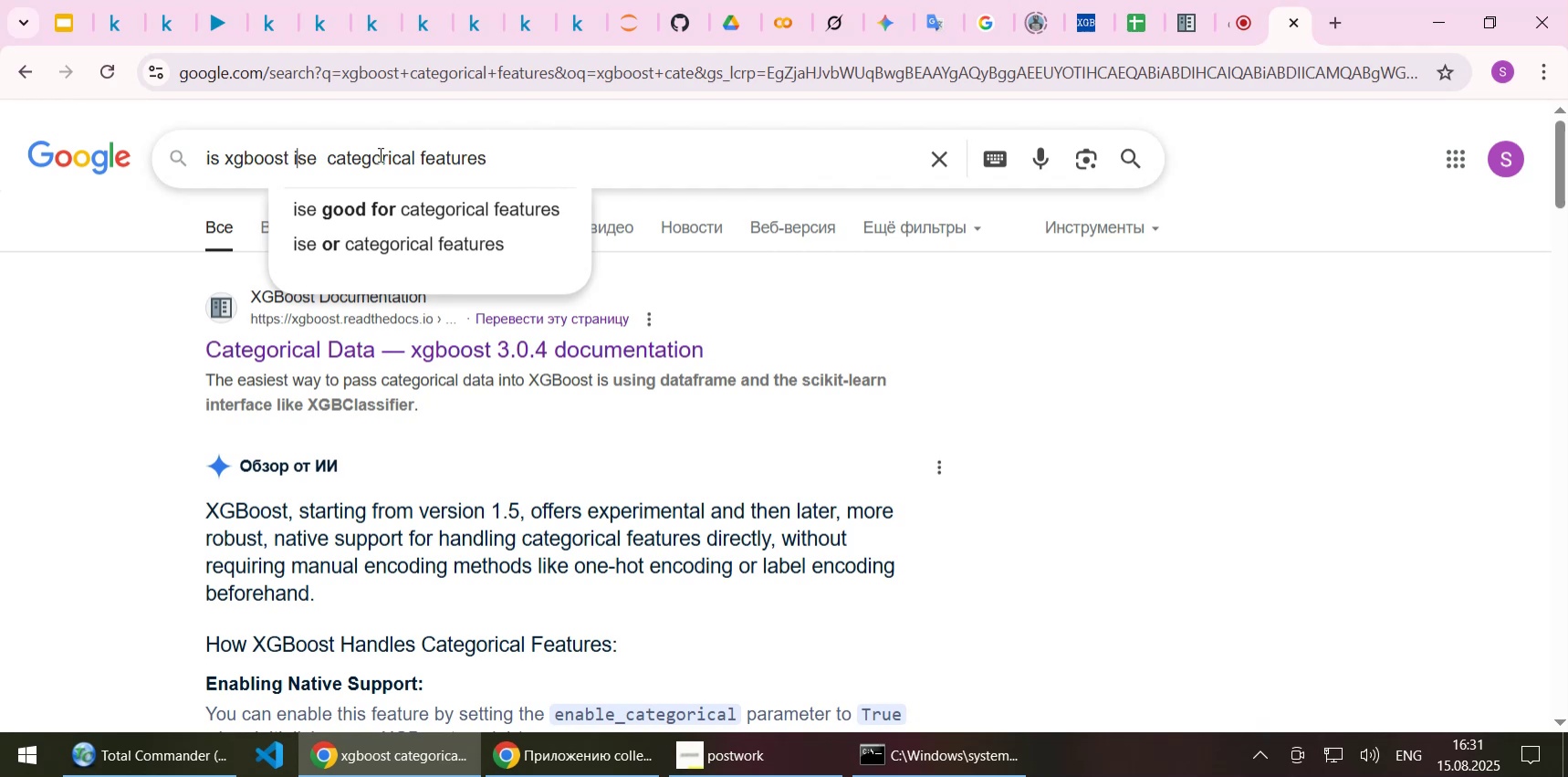 
key(ArrowLeft)
 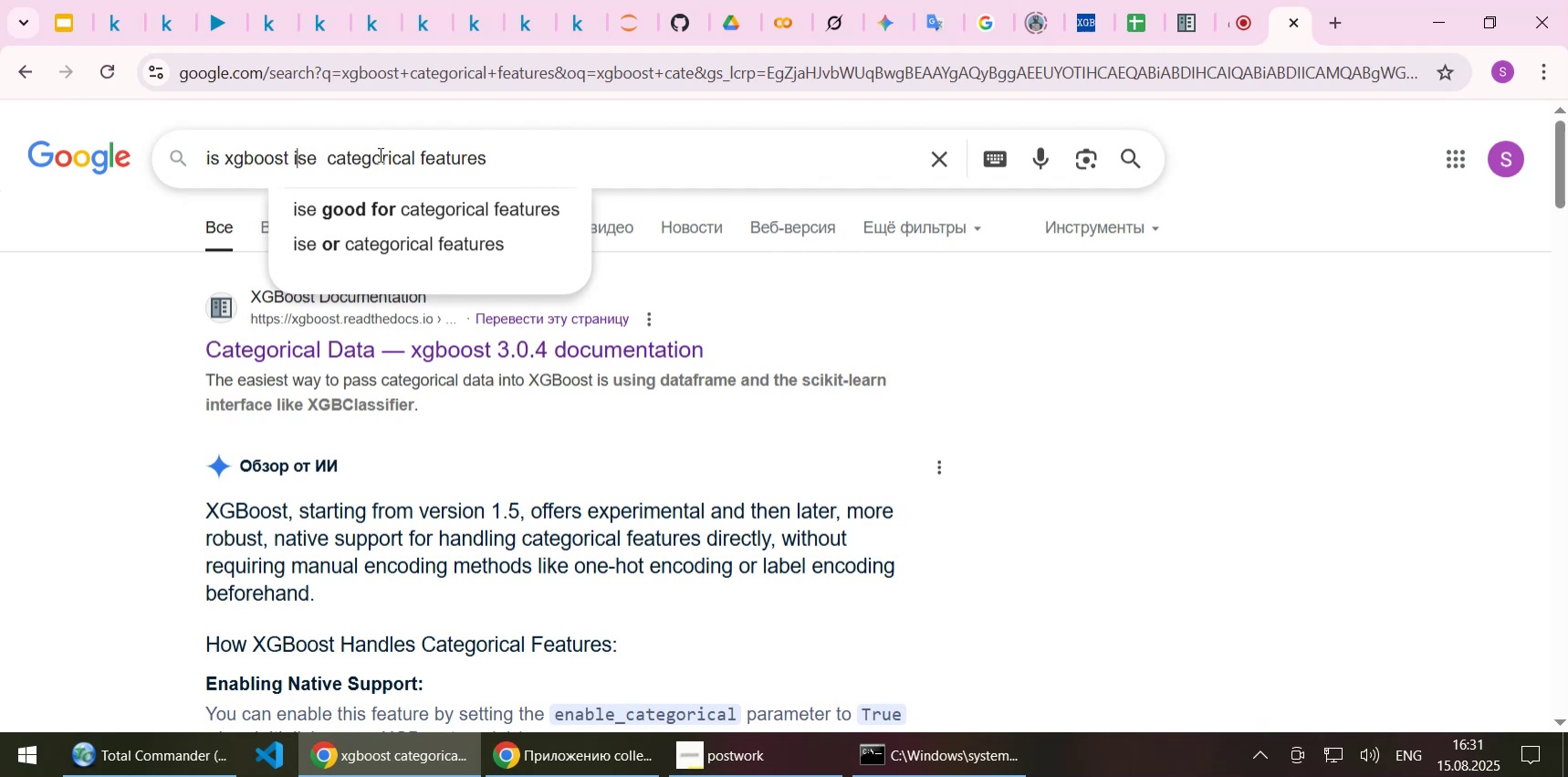 
key(ArrowLeft)
 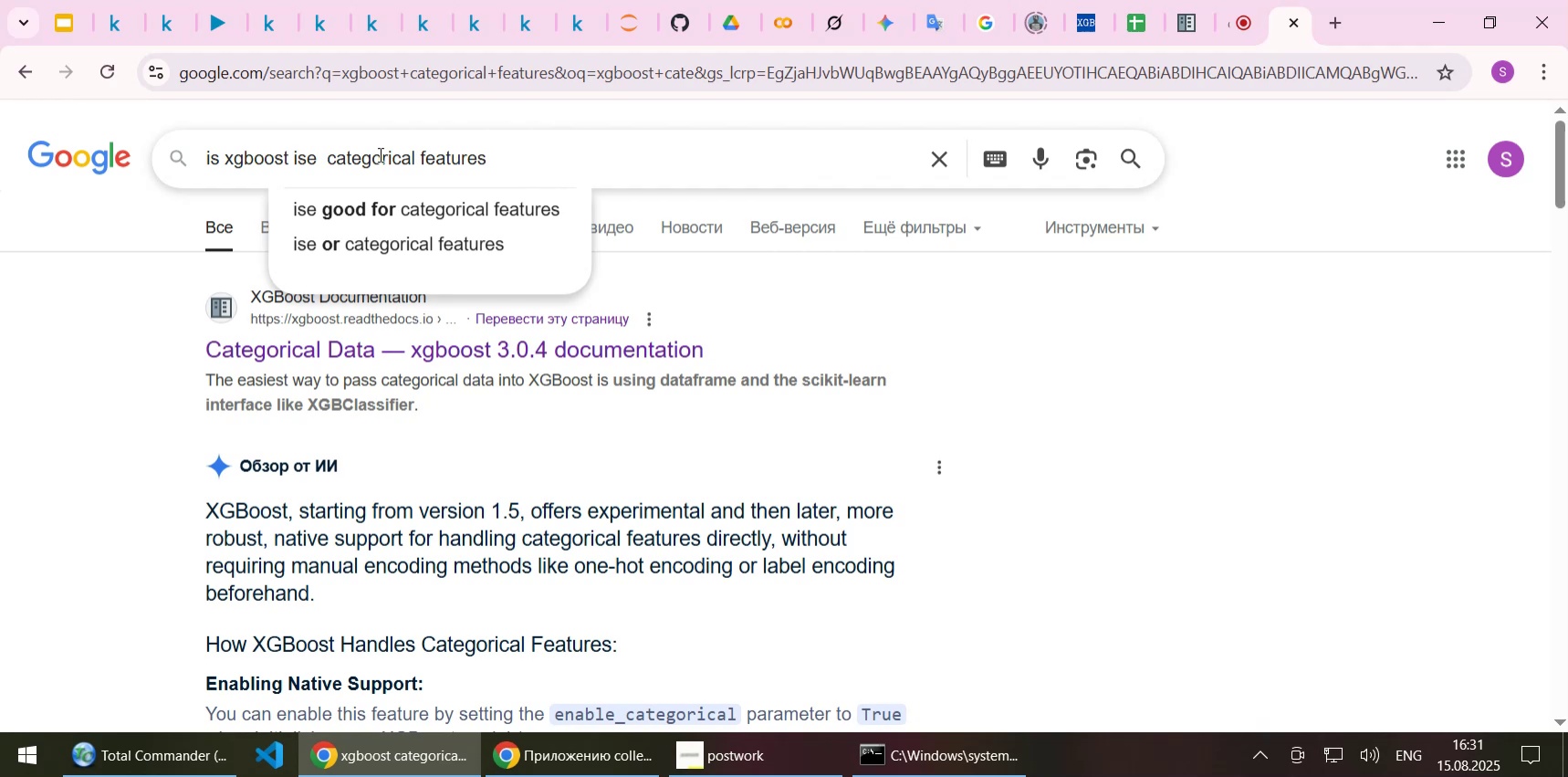 
key(ArrowRight)
 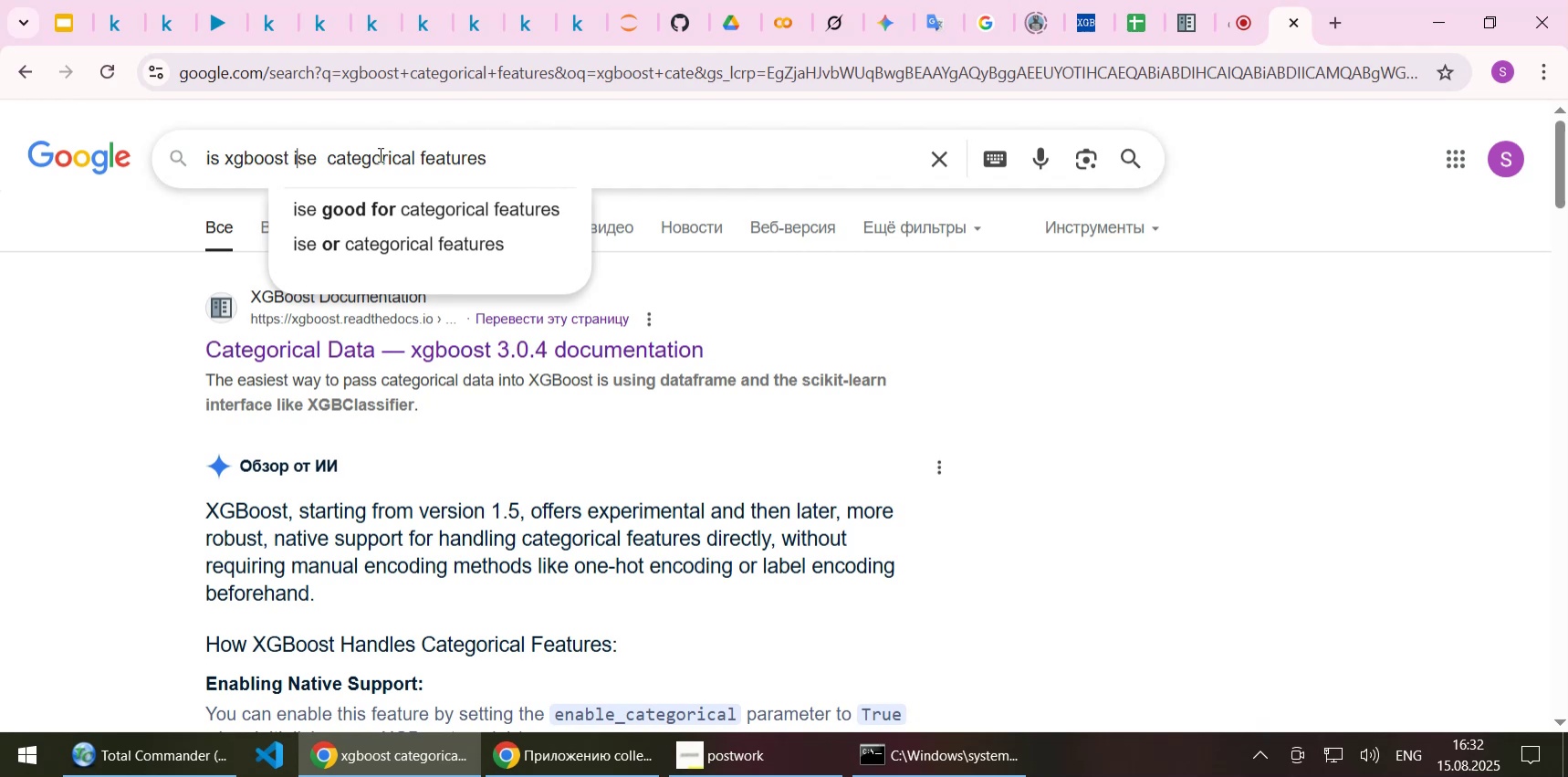 
key(ArrowLeft)
 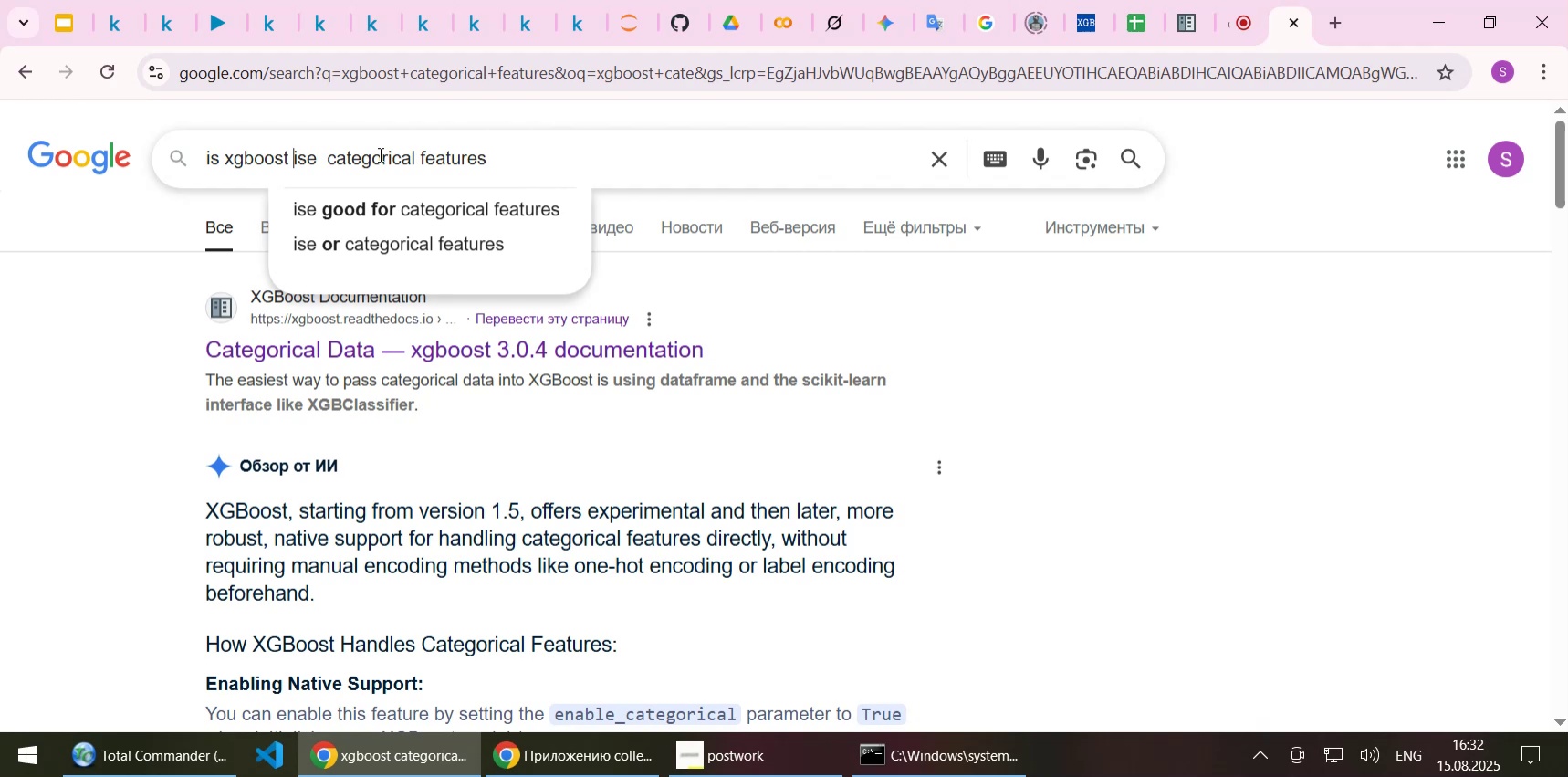 
key(Delete)
 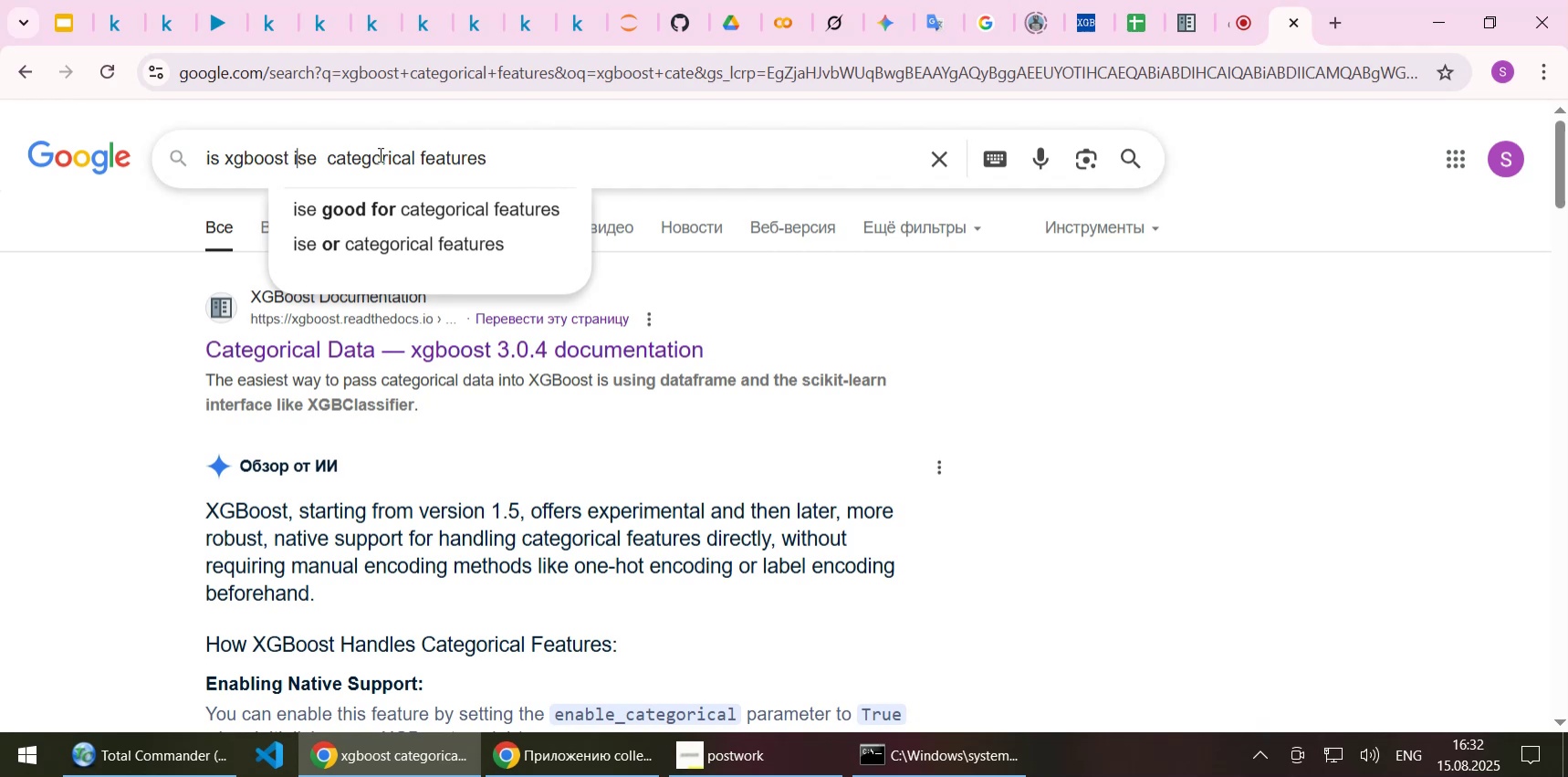 
key(I)
 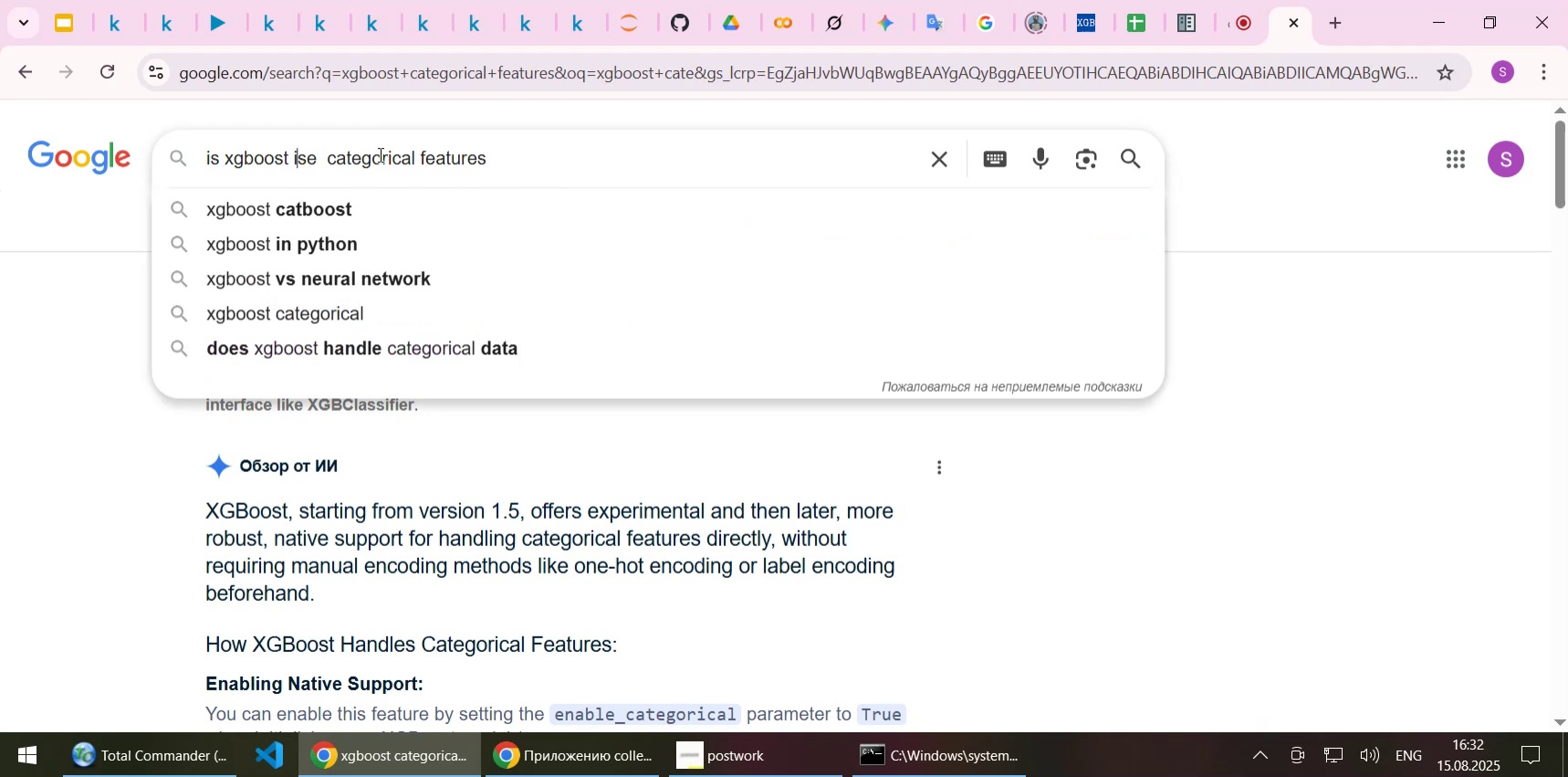 
key(Backspace)
 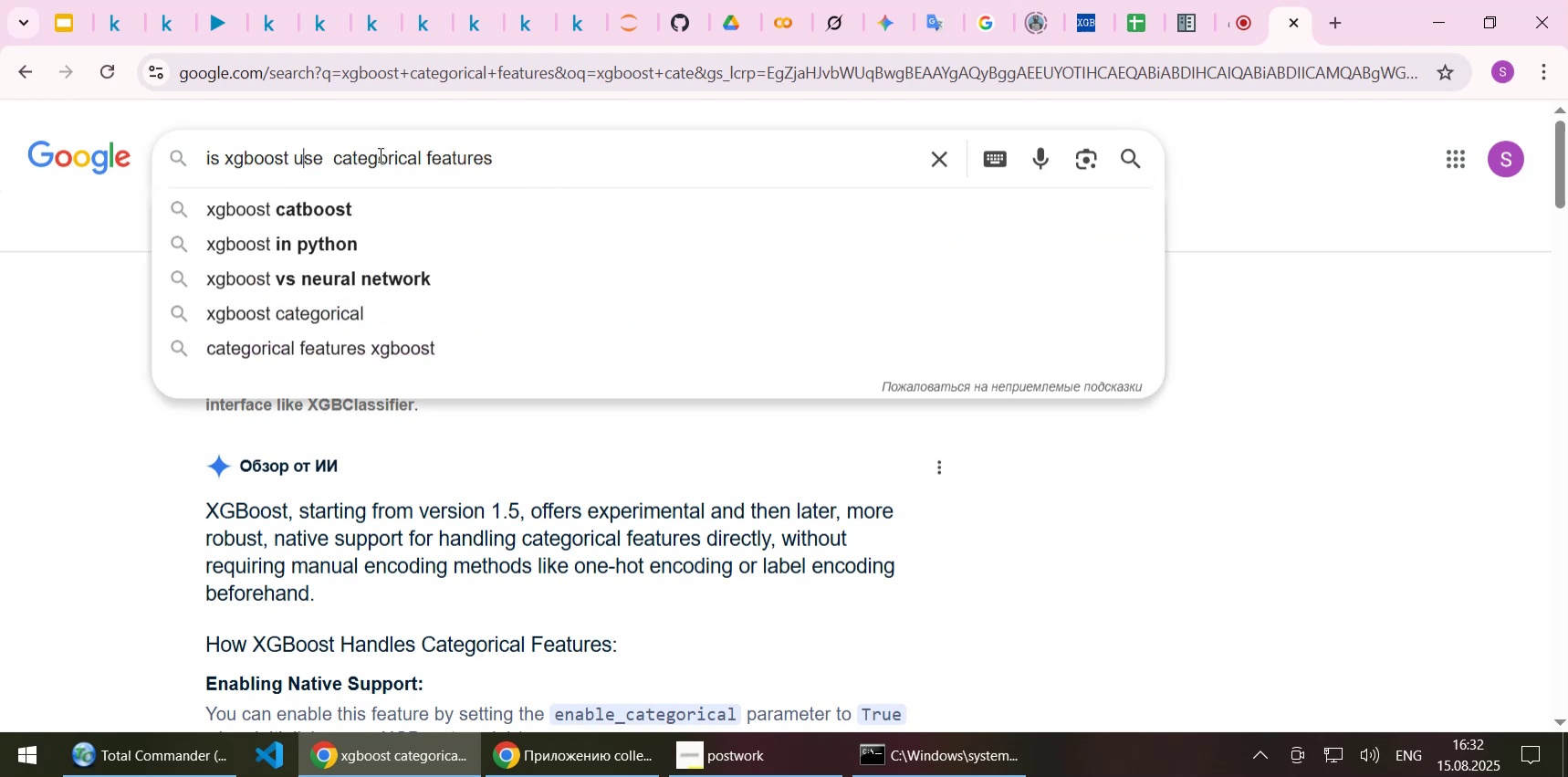 
key(U)
 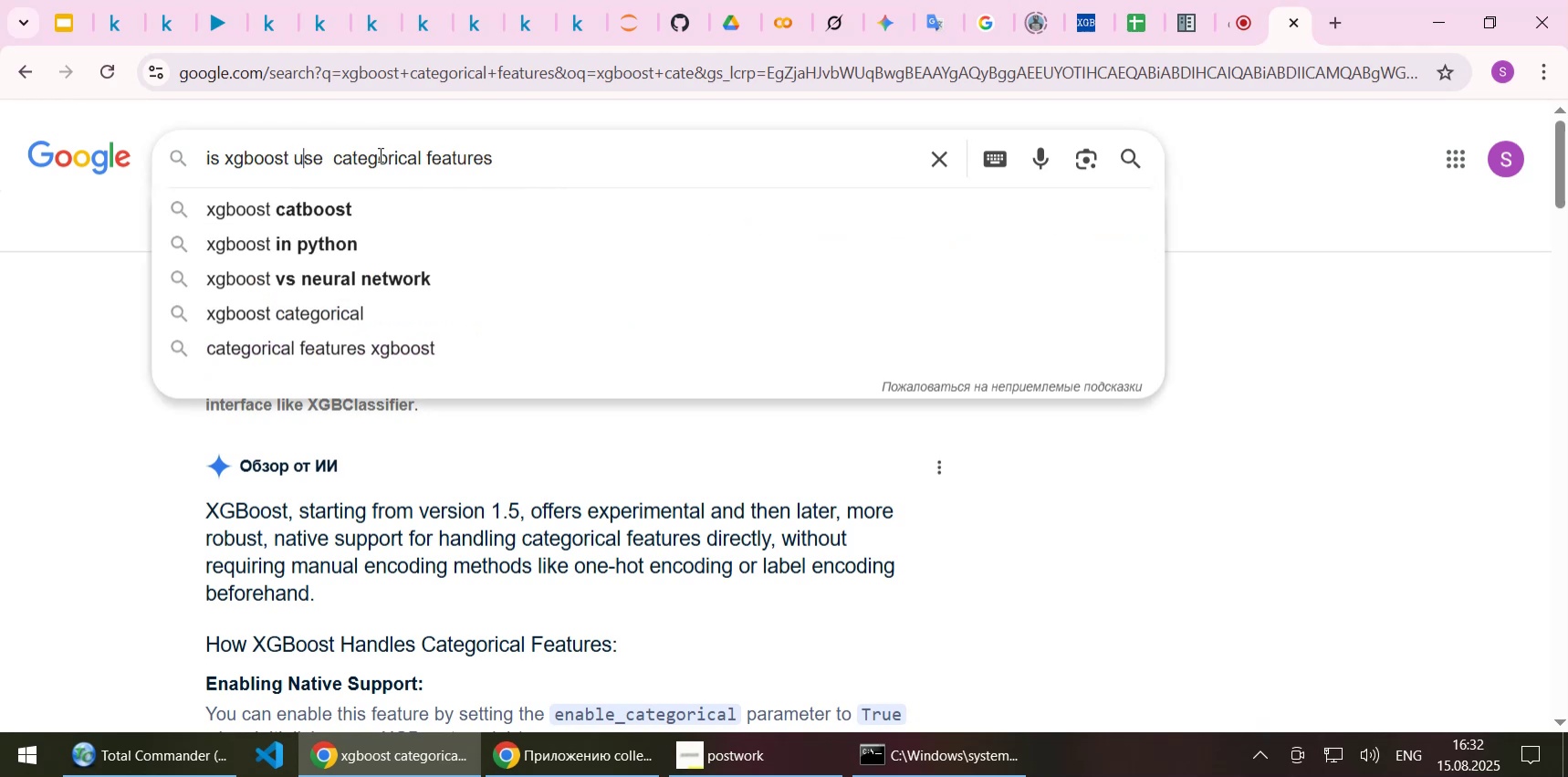 
key(ArrowRight)
 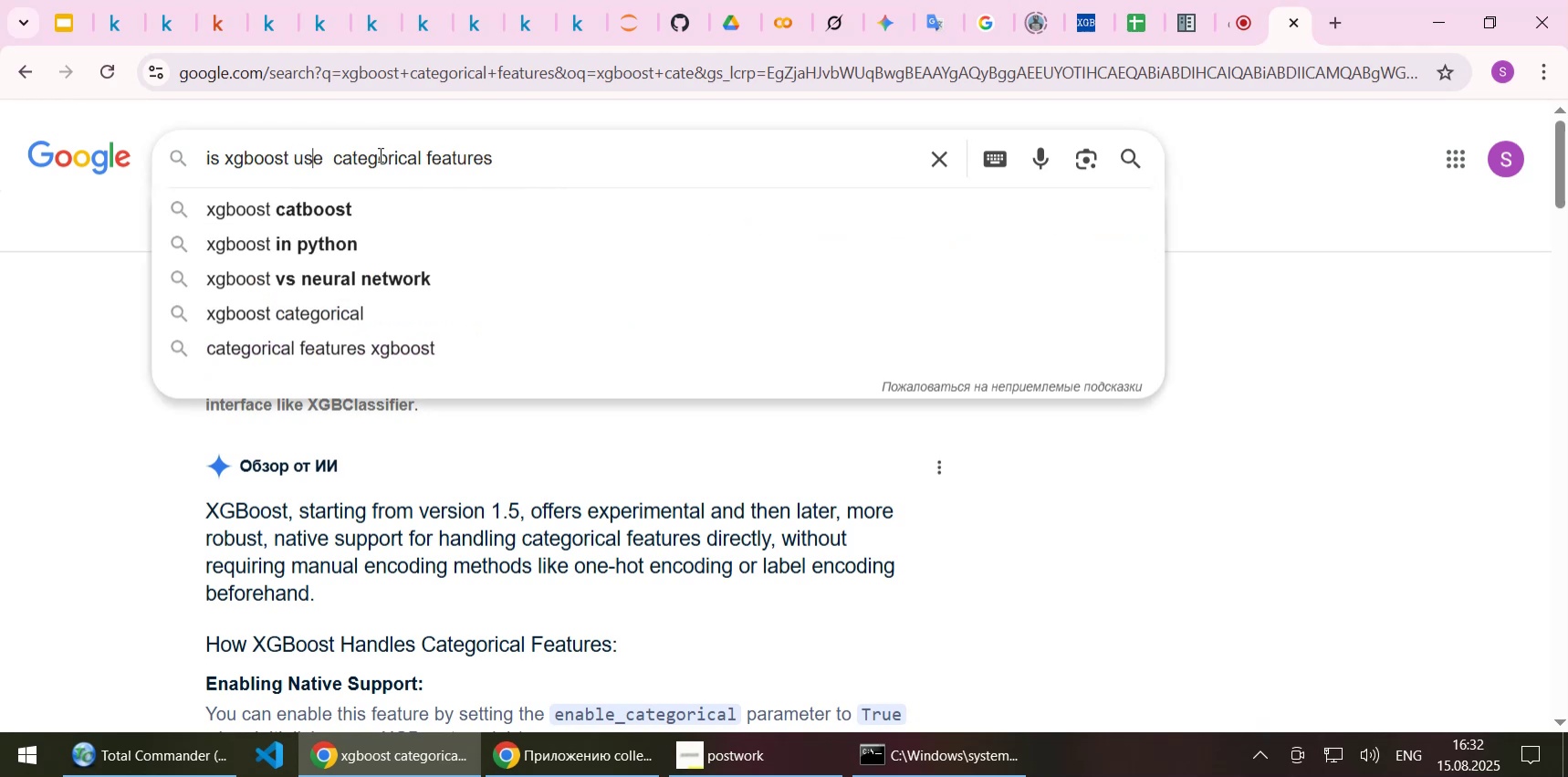 
key(ArrowRight)
 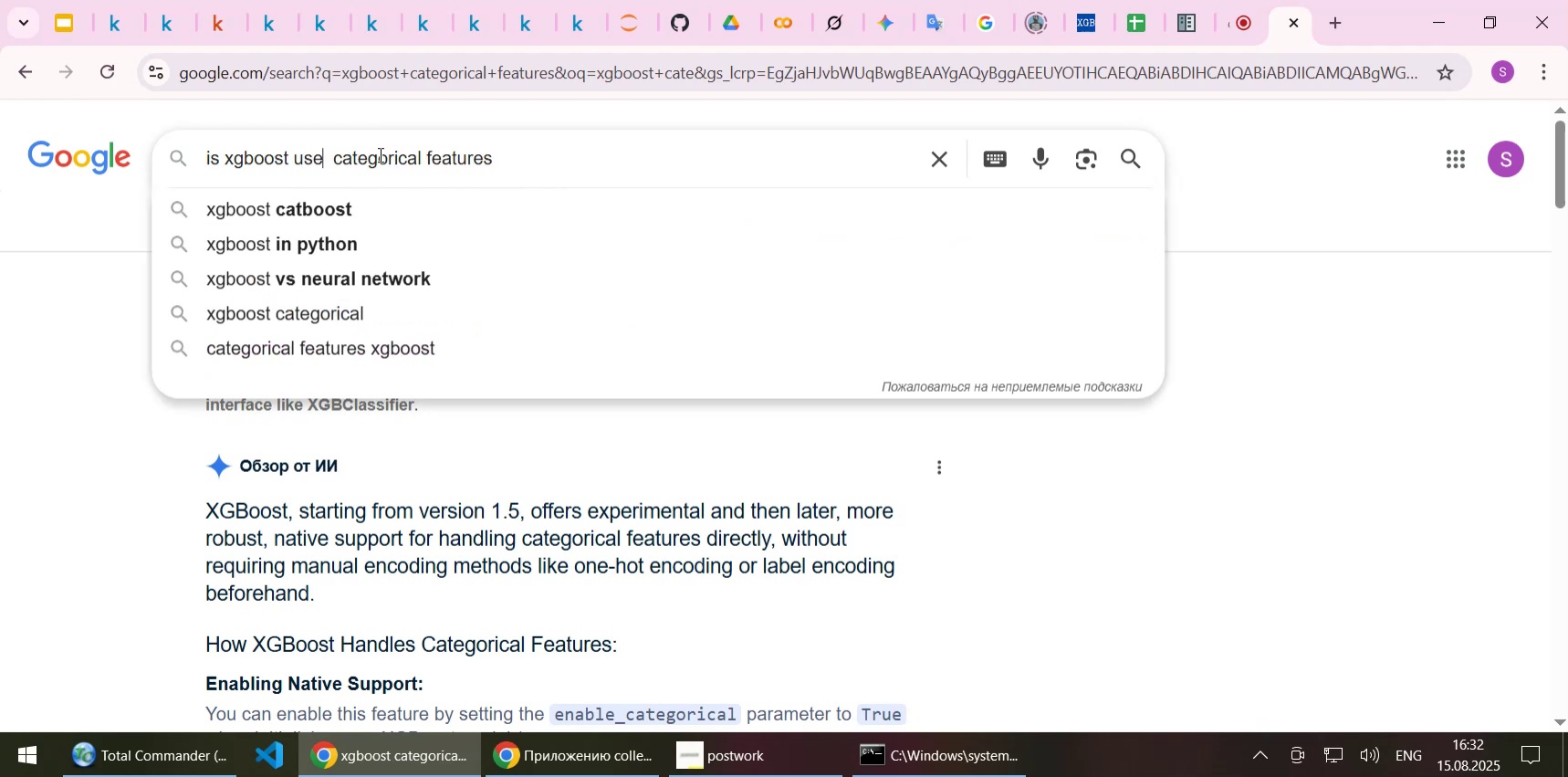 
key(Backspace)
type(ing target encoding [Delete]during [Delete][End] preprocess?)
 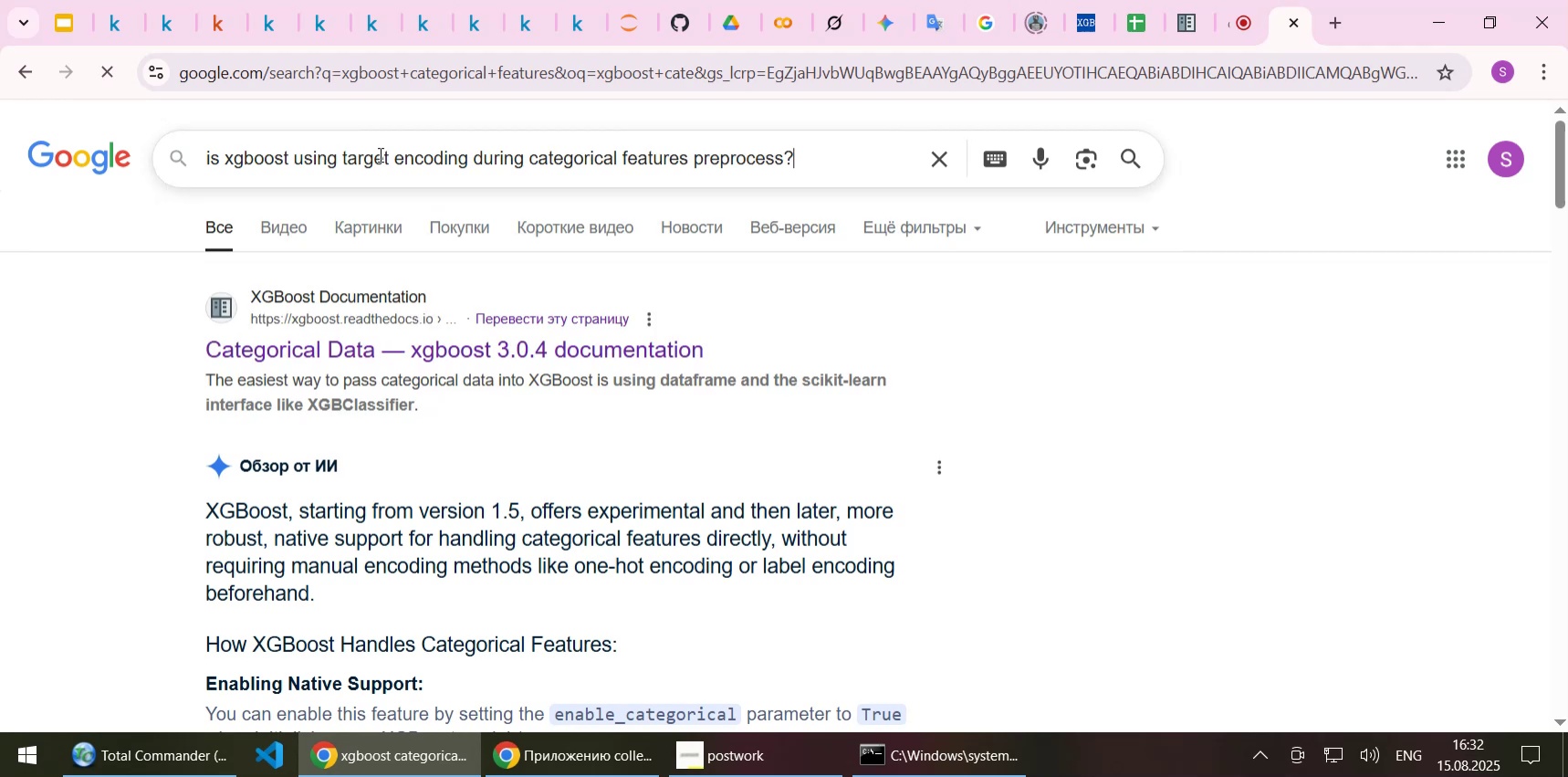 
 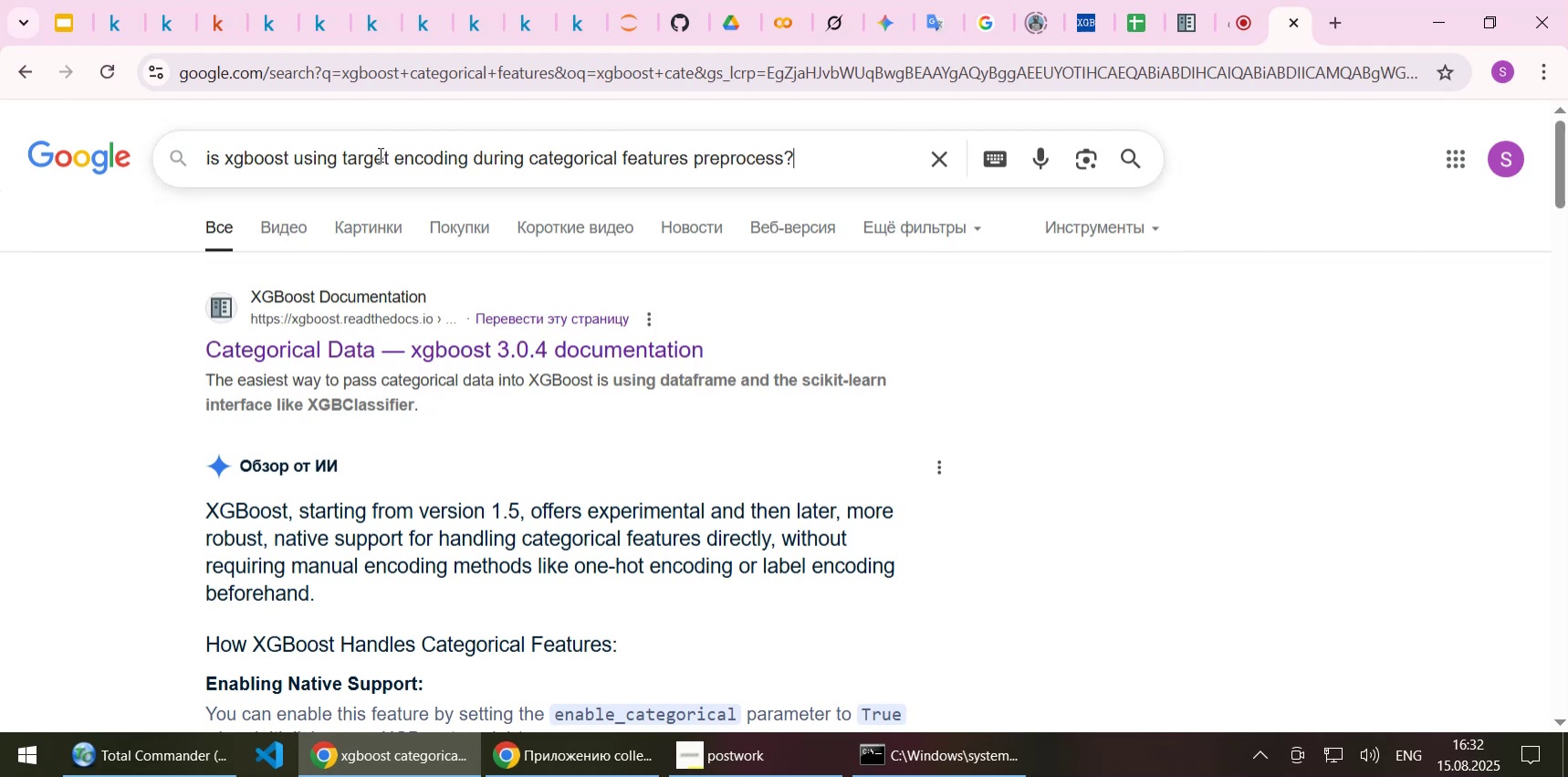 
key(Enter)
 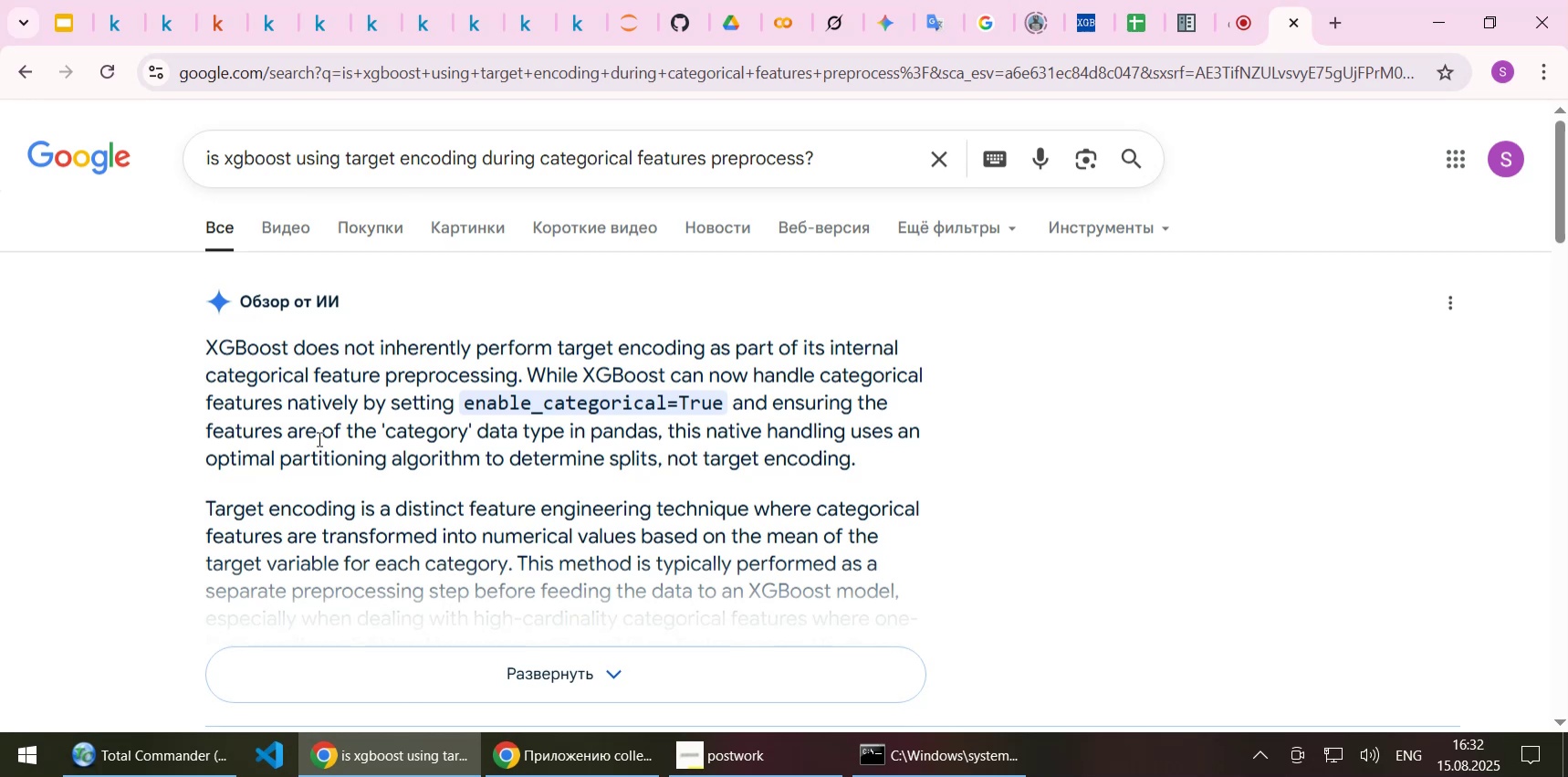 
wait(6.76)
 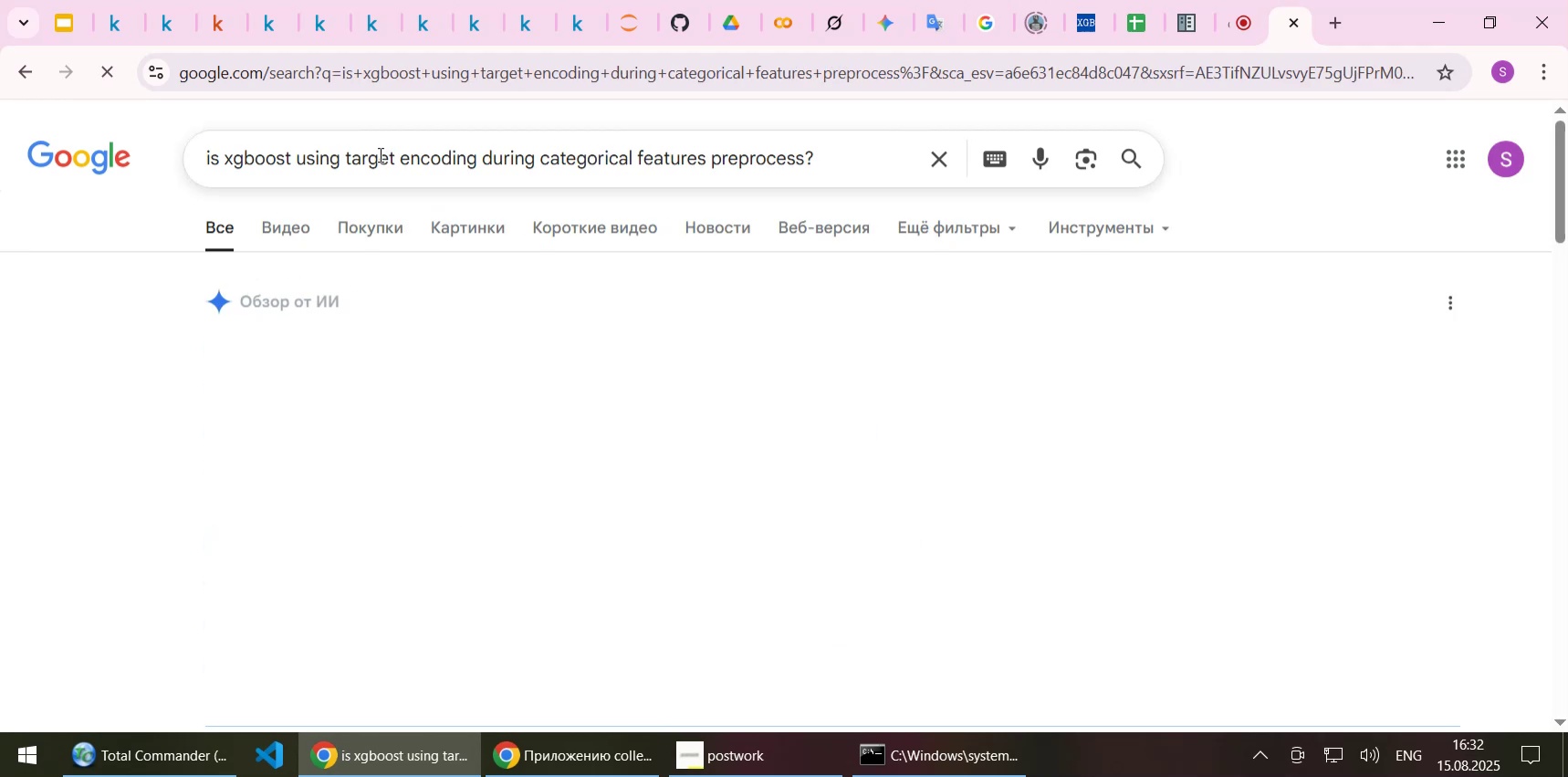 
left_click([476, 663])
 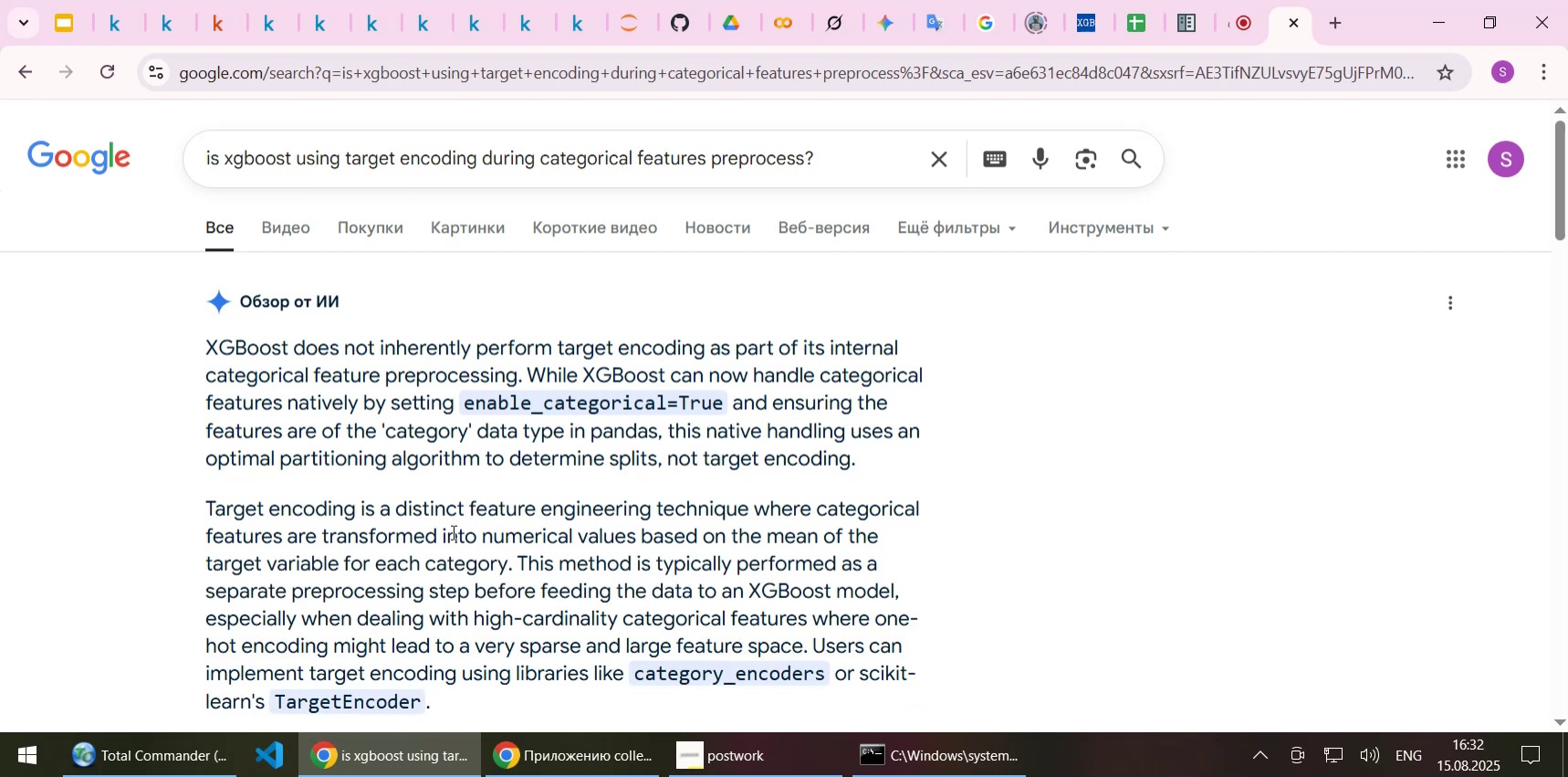 
wait(5.22)
 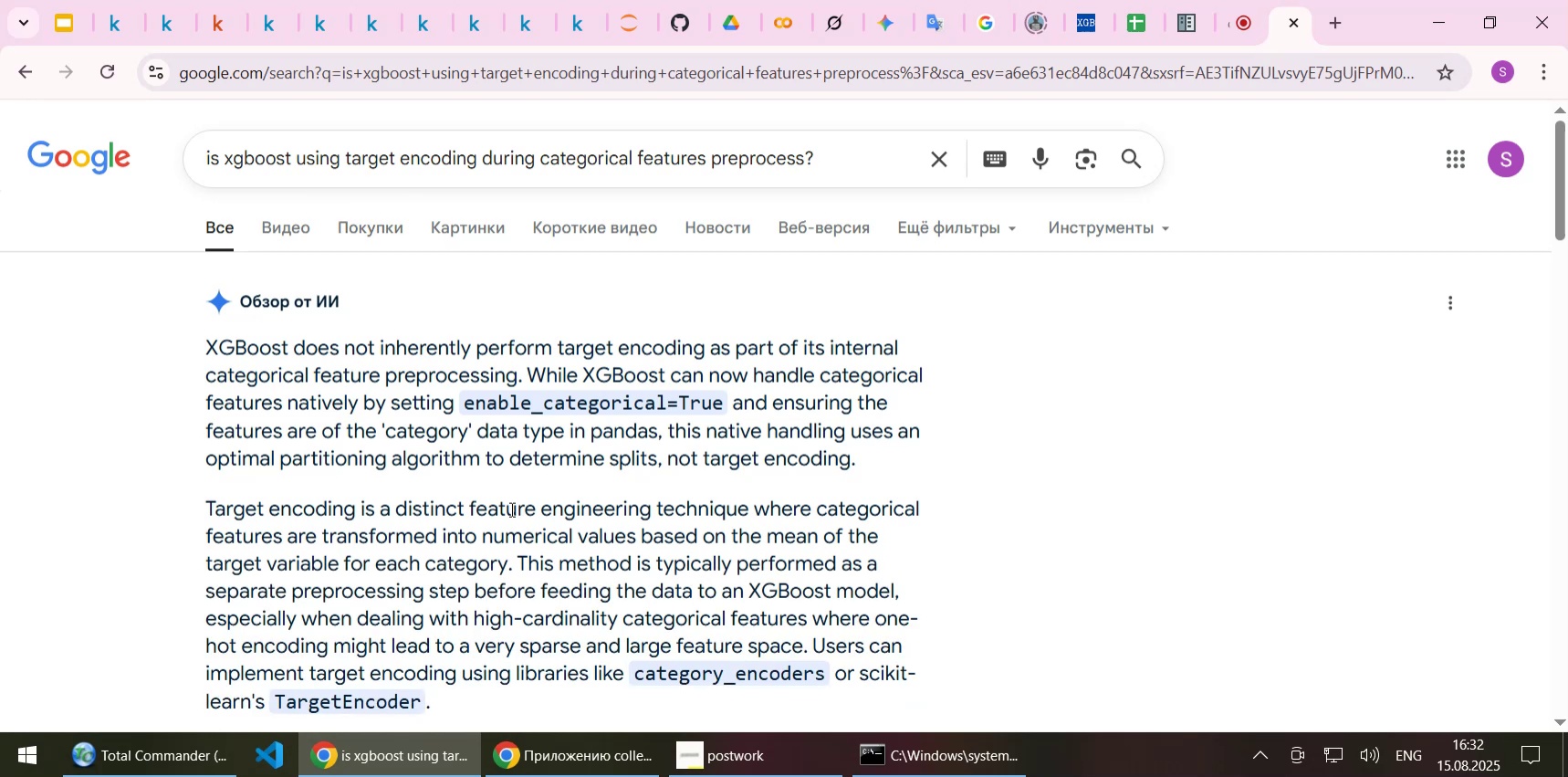 
scroll: coordinate [452, 531], scroll_direction: down, amount: 1.0
 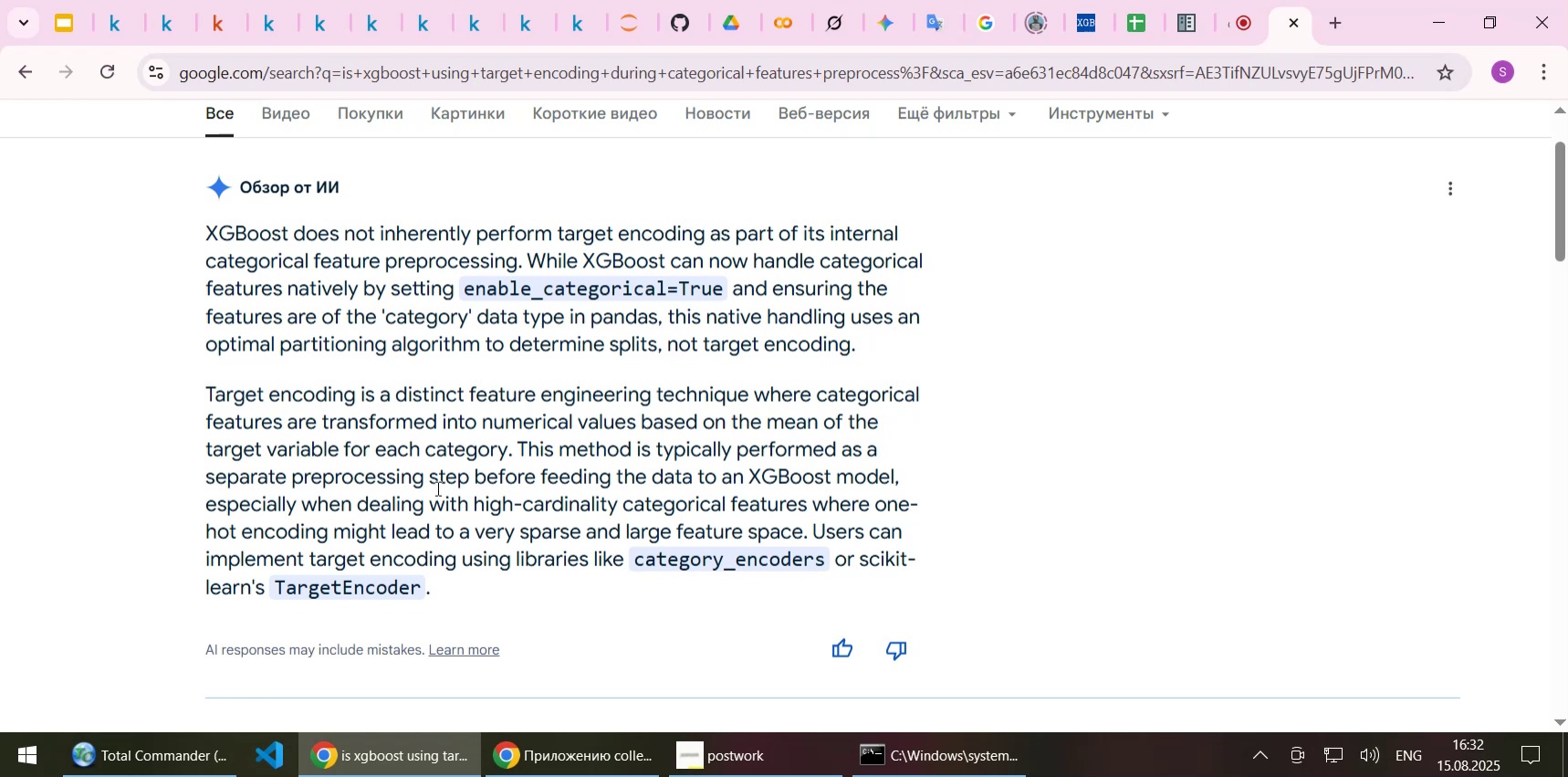 
wait(14.35)
 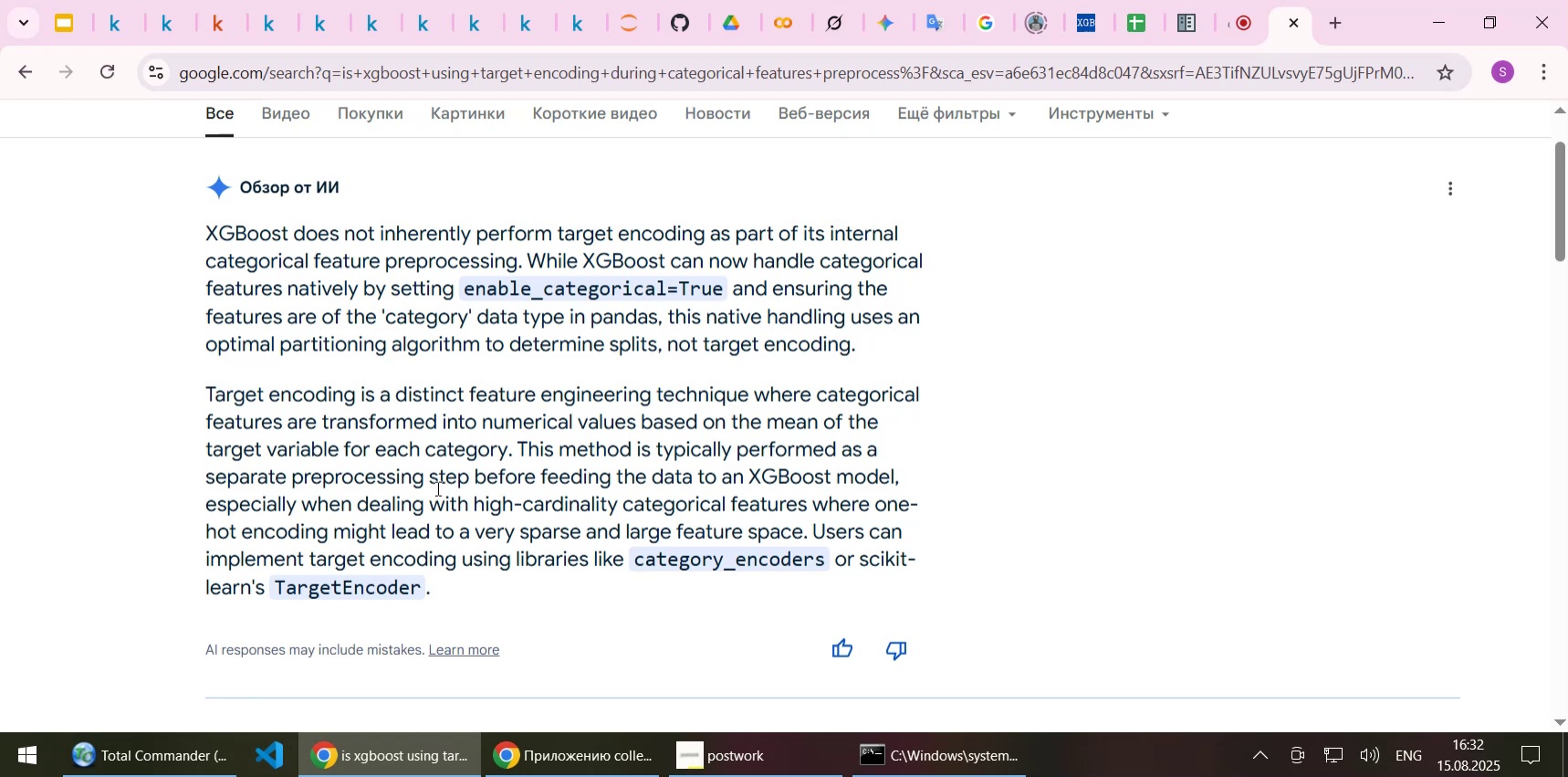 
scroll: coordinate [436, 488], scroll_direction: up, amount: 4.0
 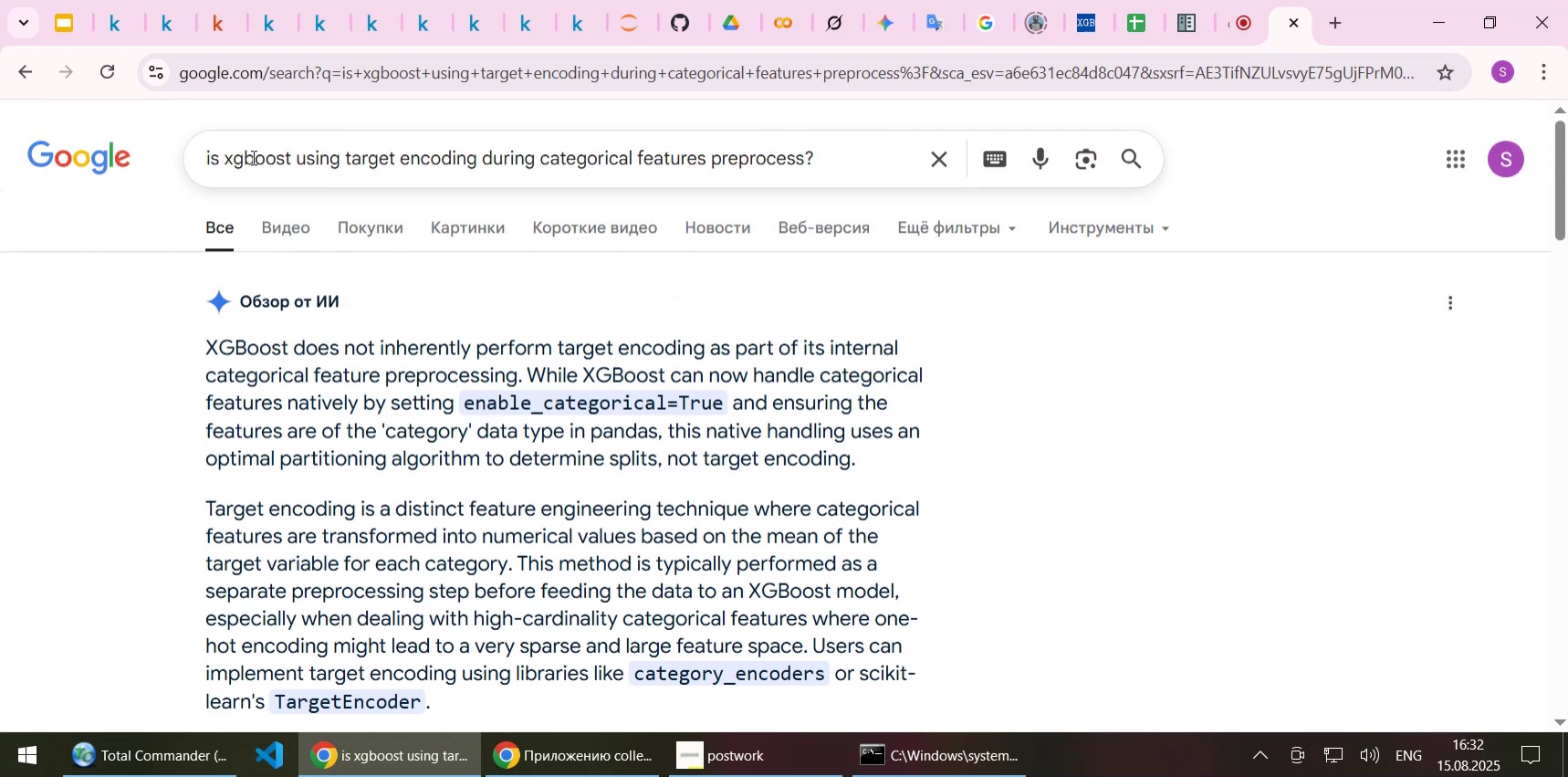 
double_click([249, 159])
 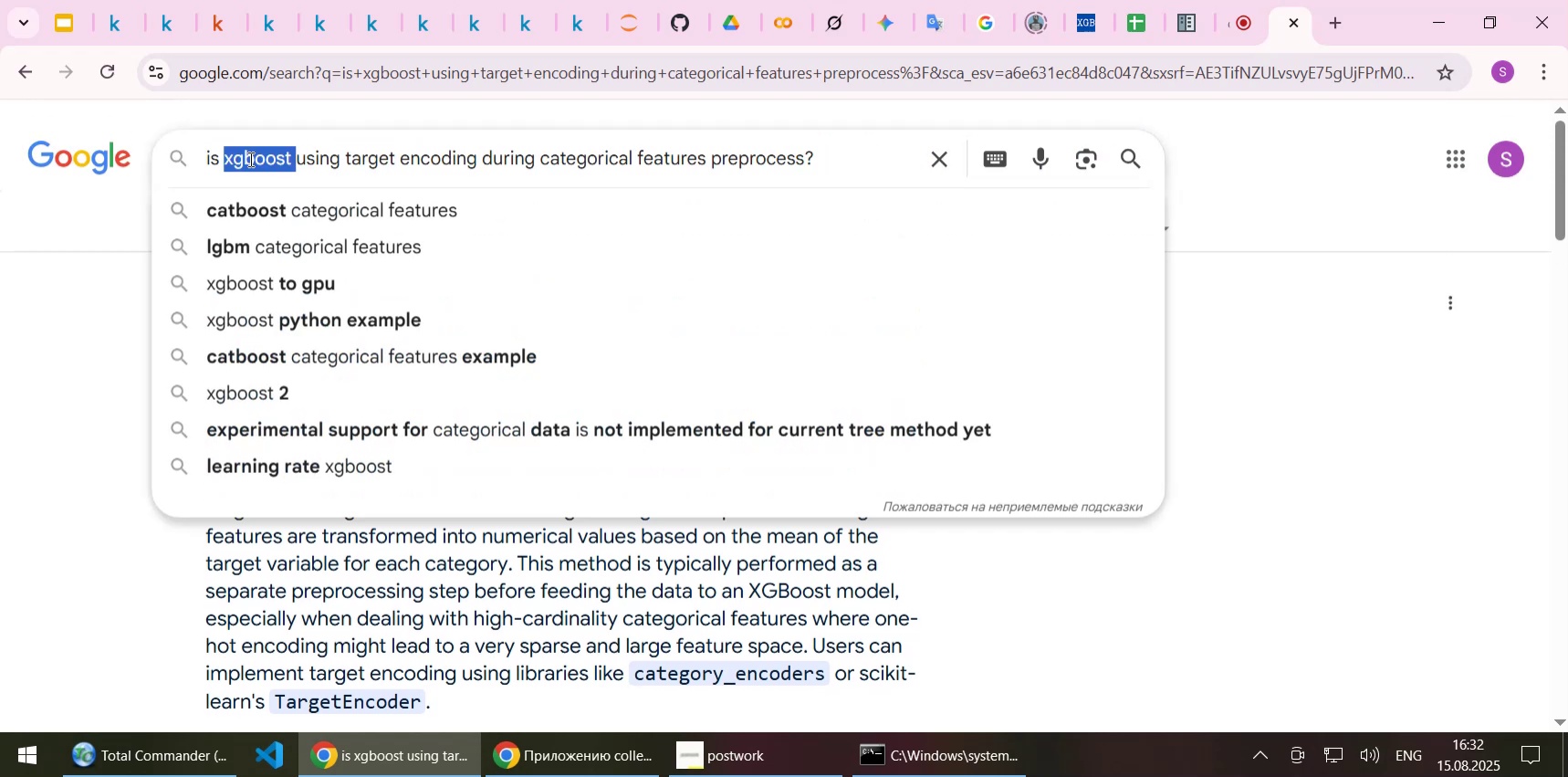 
type(catboost )
 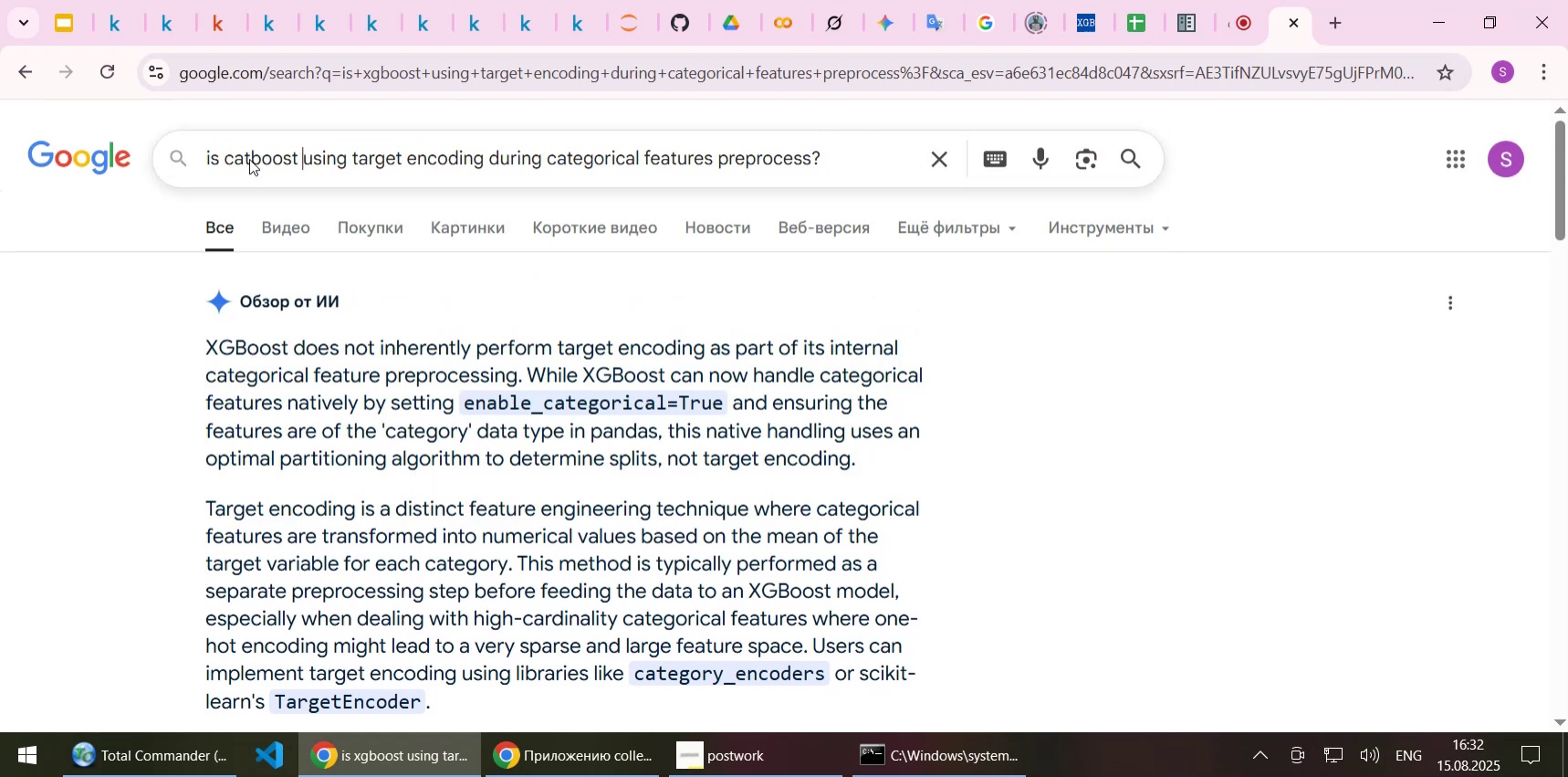 
key(Enter)
 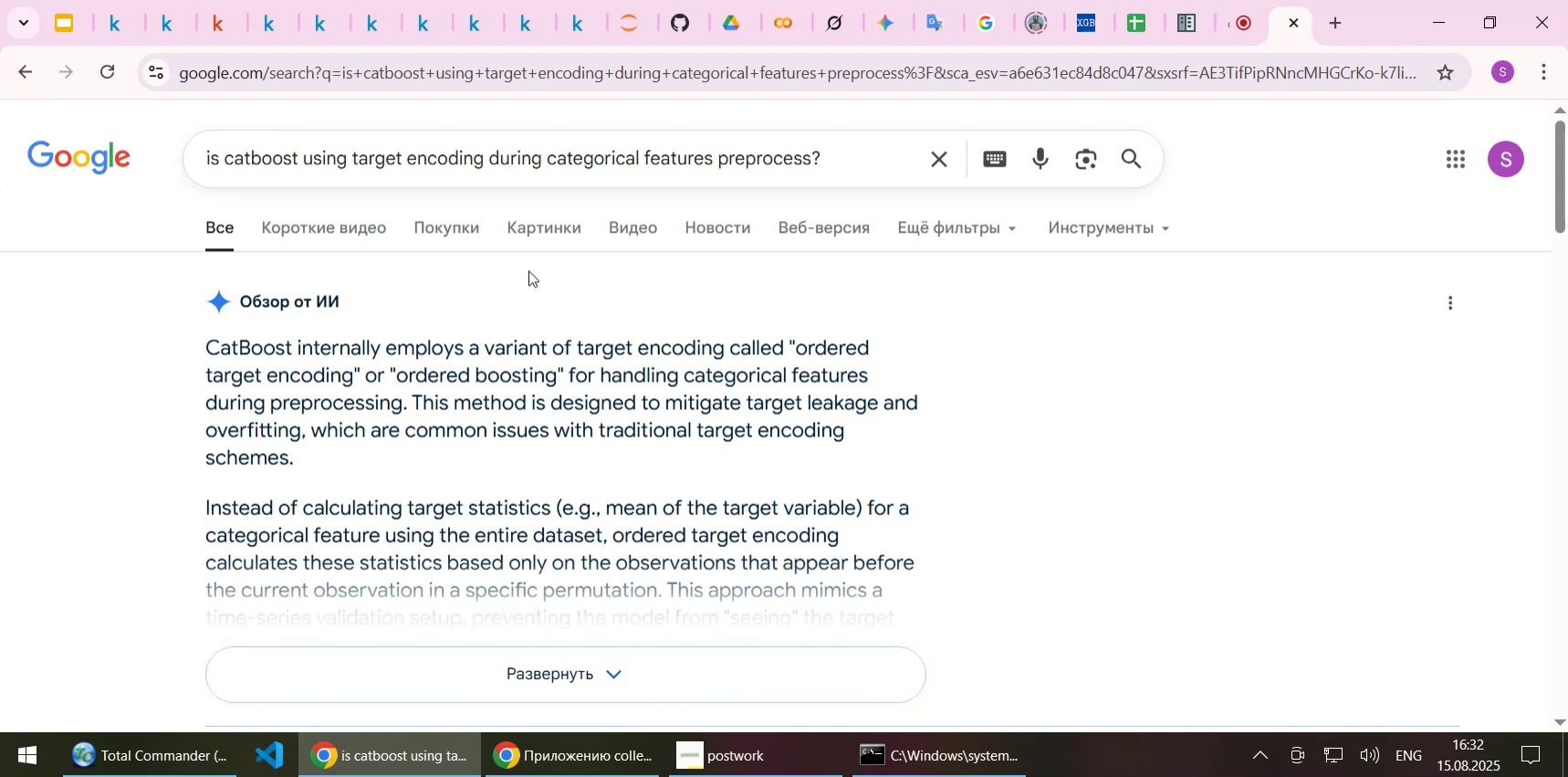 
left_click([779, 691])
 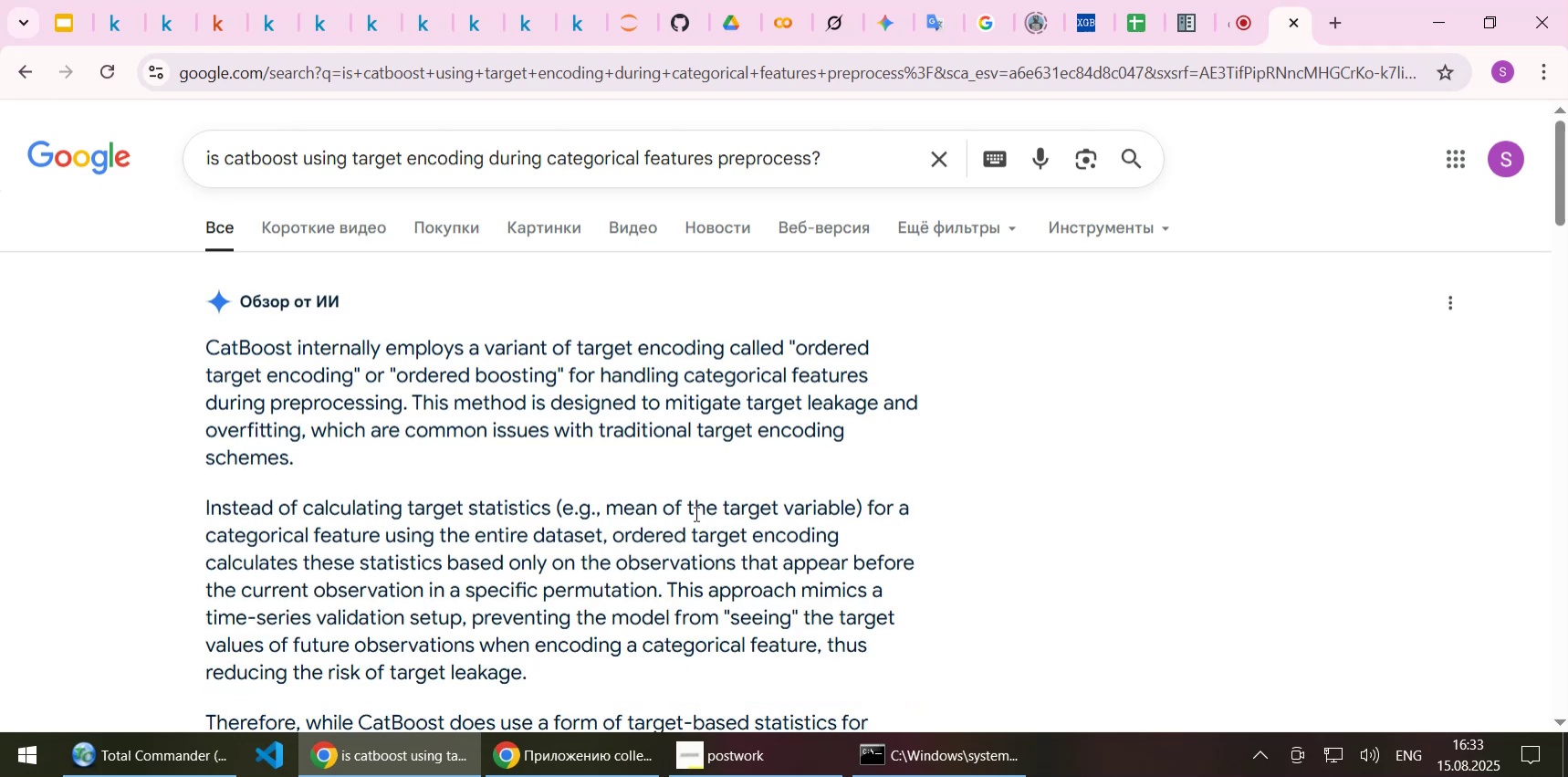 
wait(5.08)
 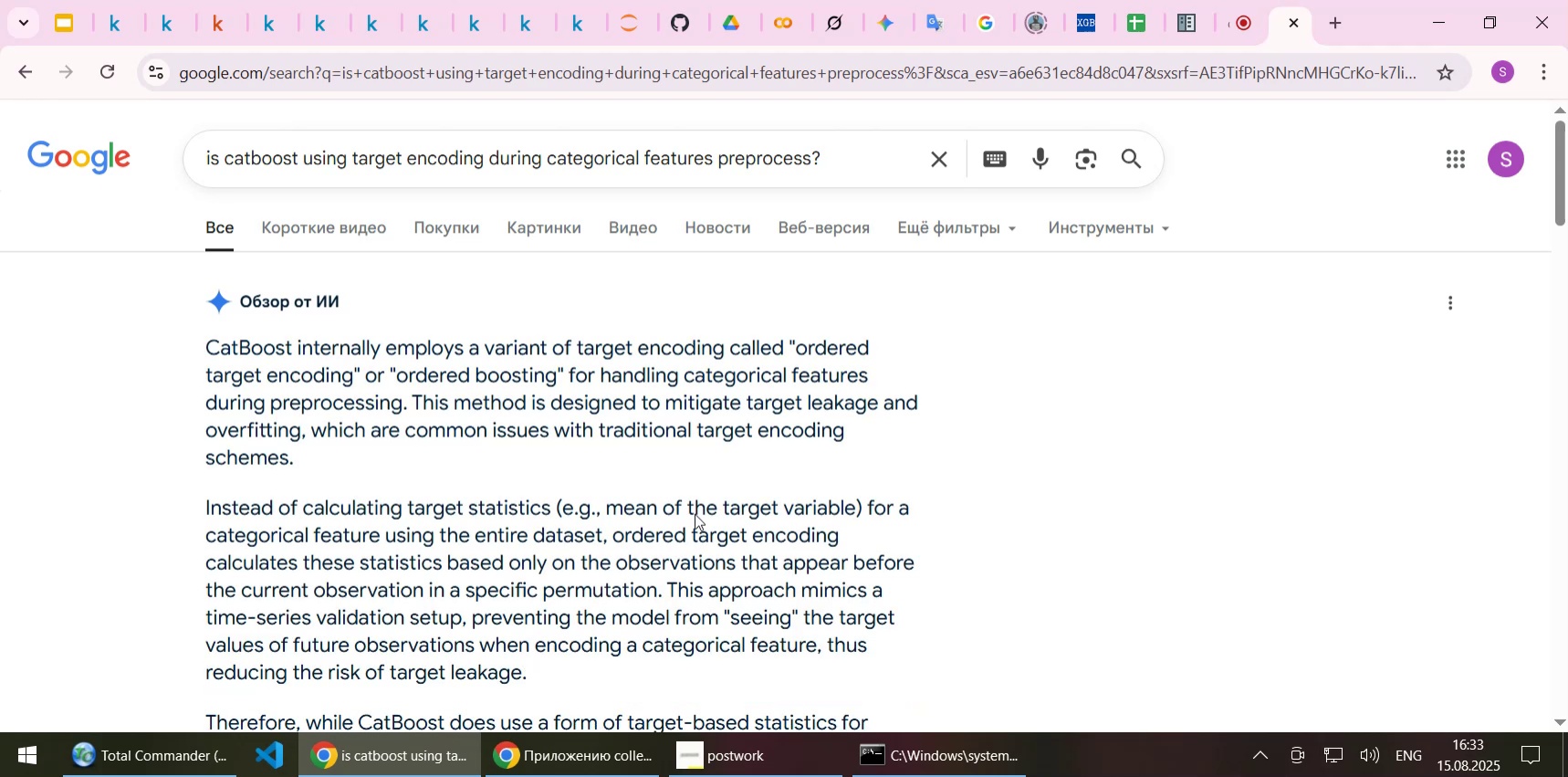 
double_click([258, 159])
 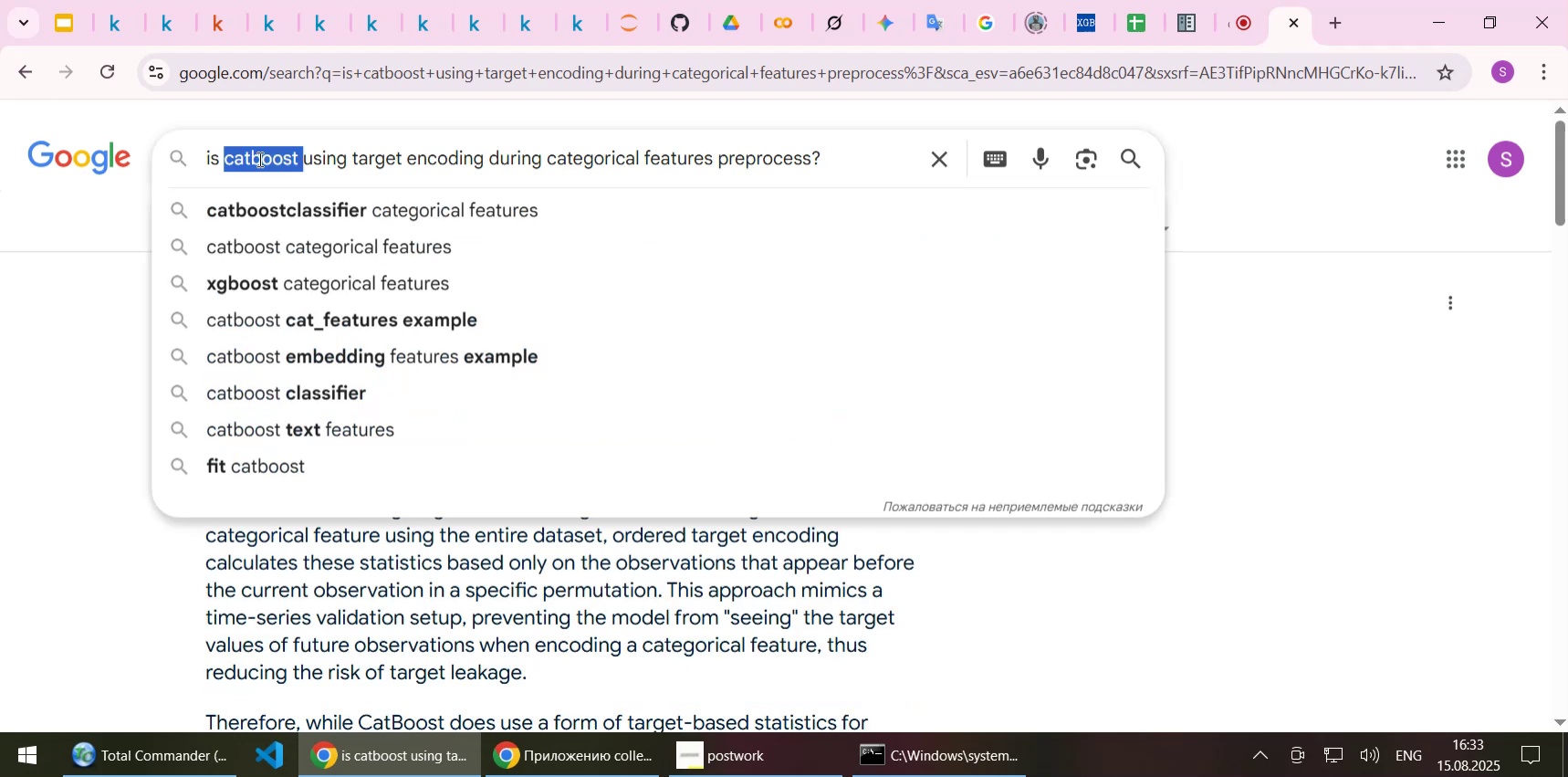 
type(lightgbm )
 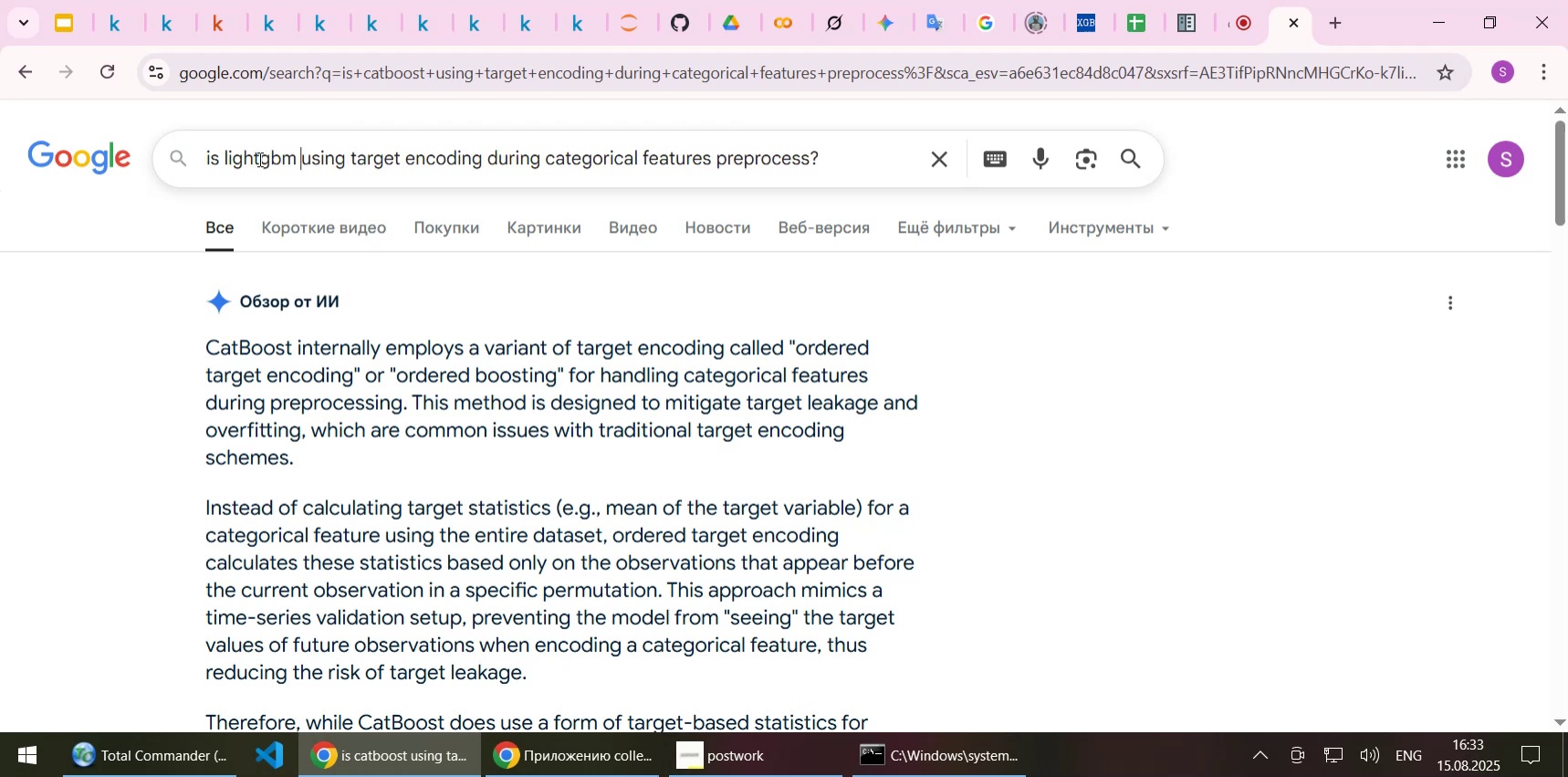 
key(Enter)
 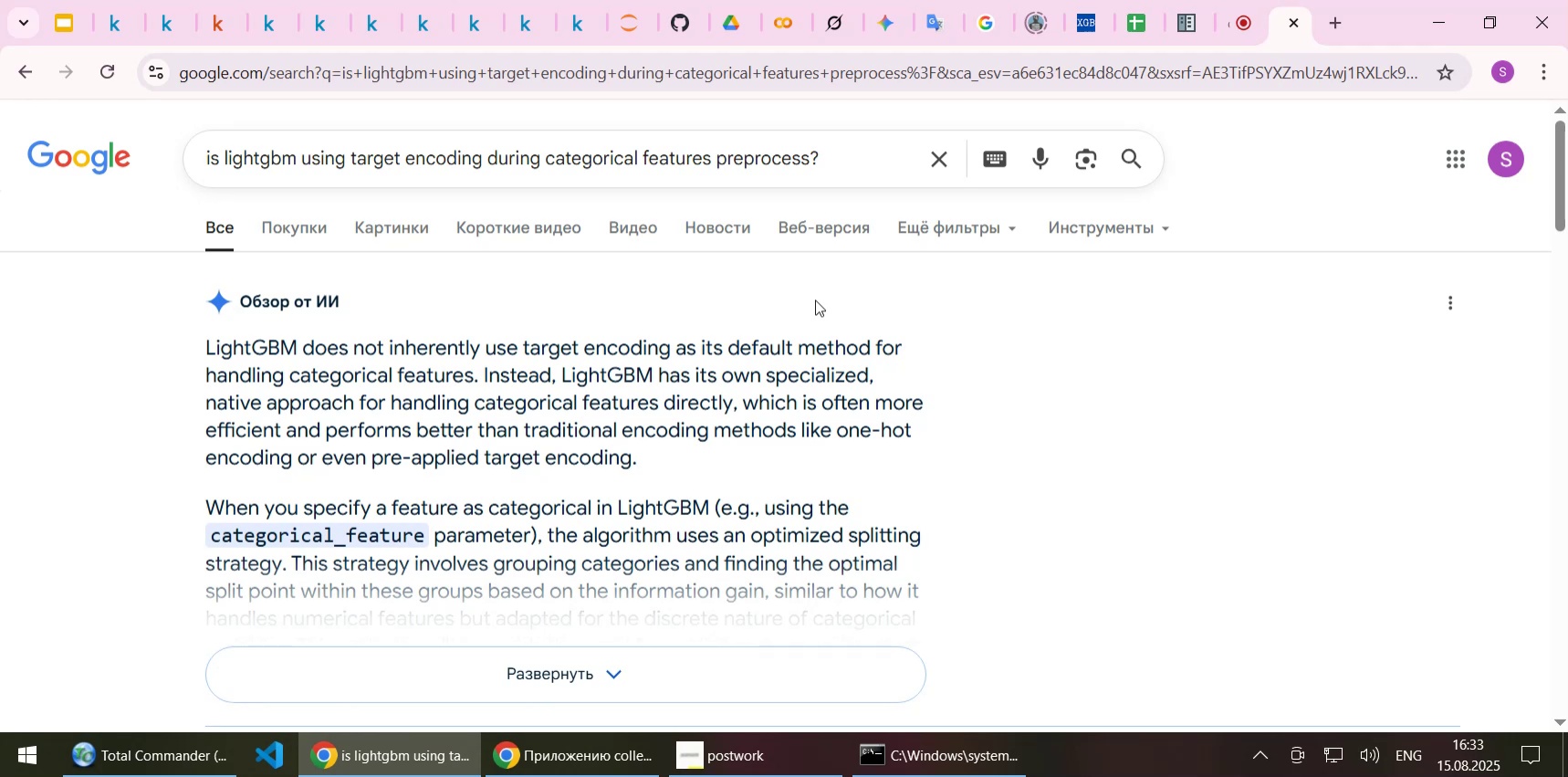 
wait(21.01)
 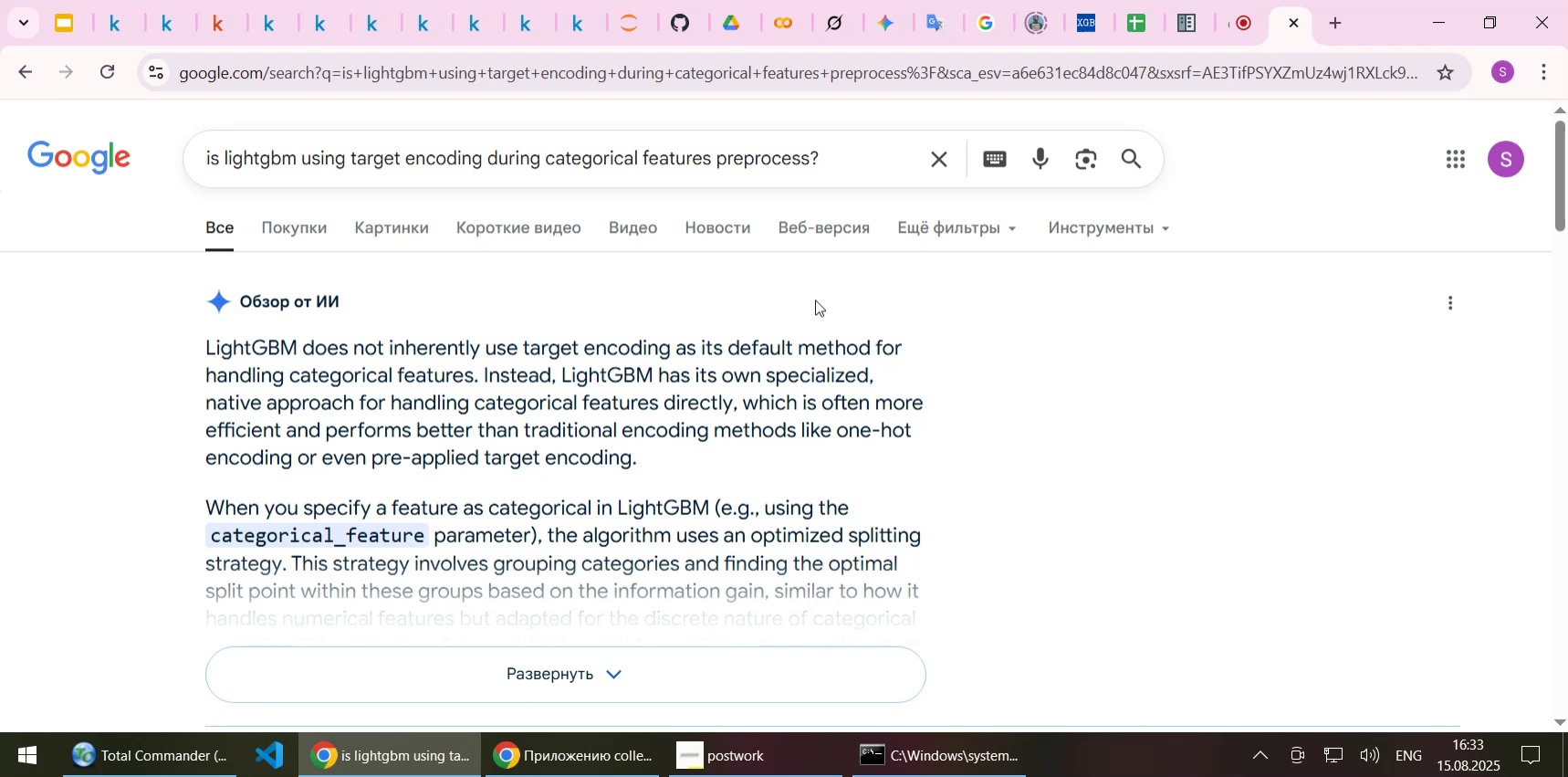 
left_click([685, 661])
 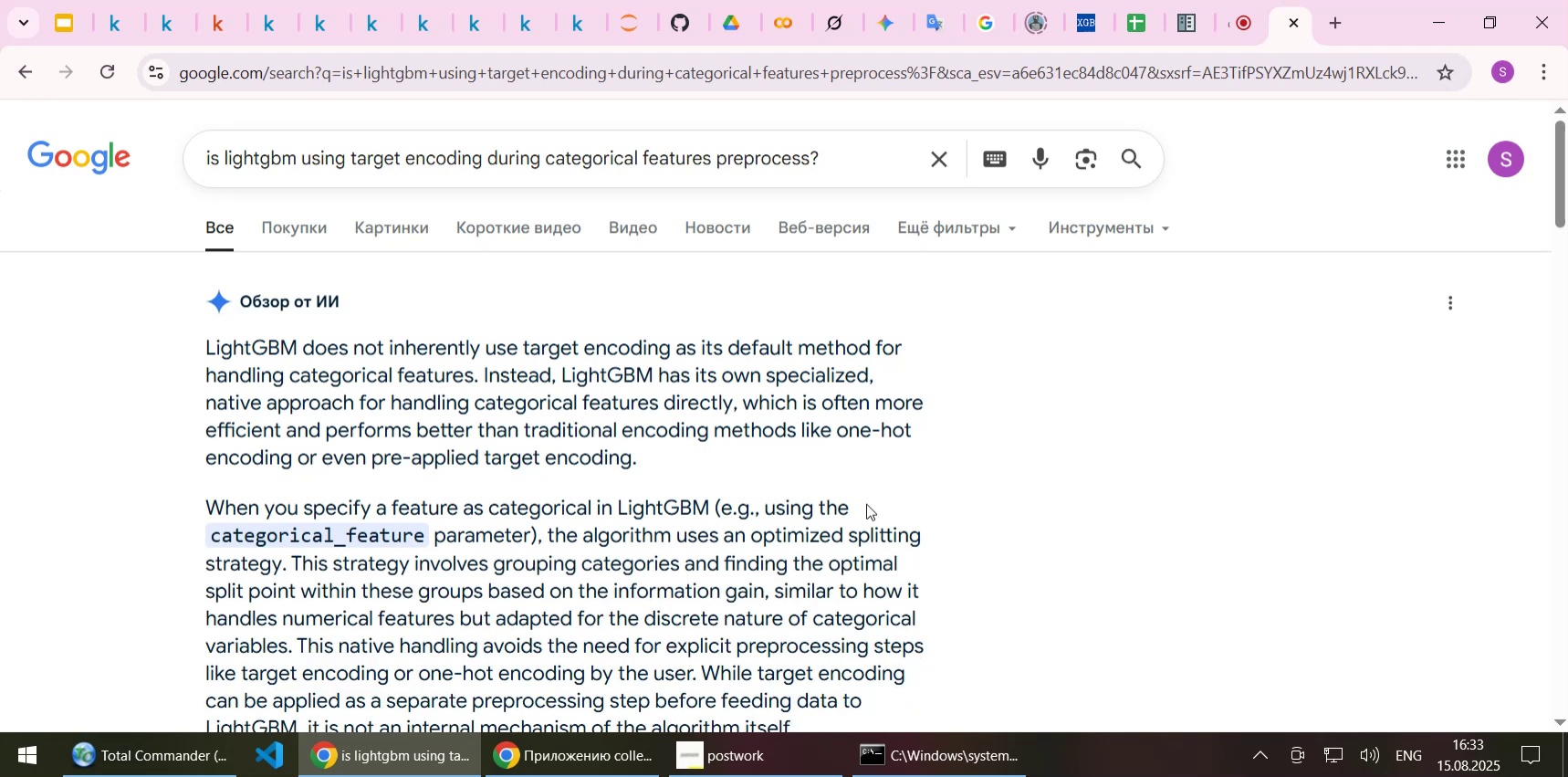 
scroll: coordinate [866, 503], scroll_direction: down, amount: 1.0
 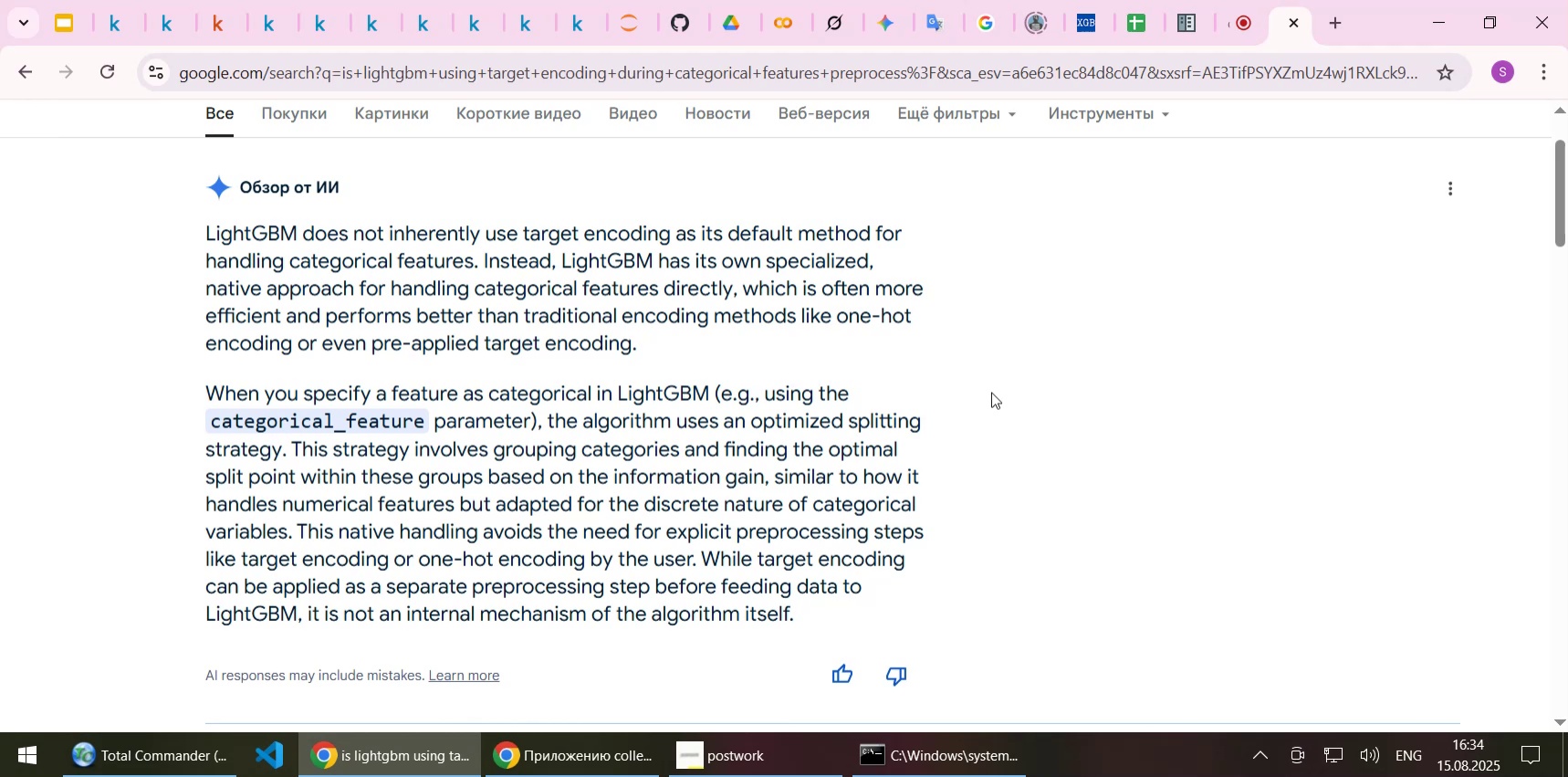 
wait(33.32)
 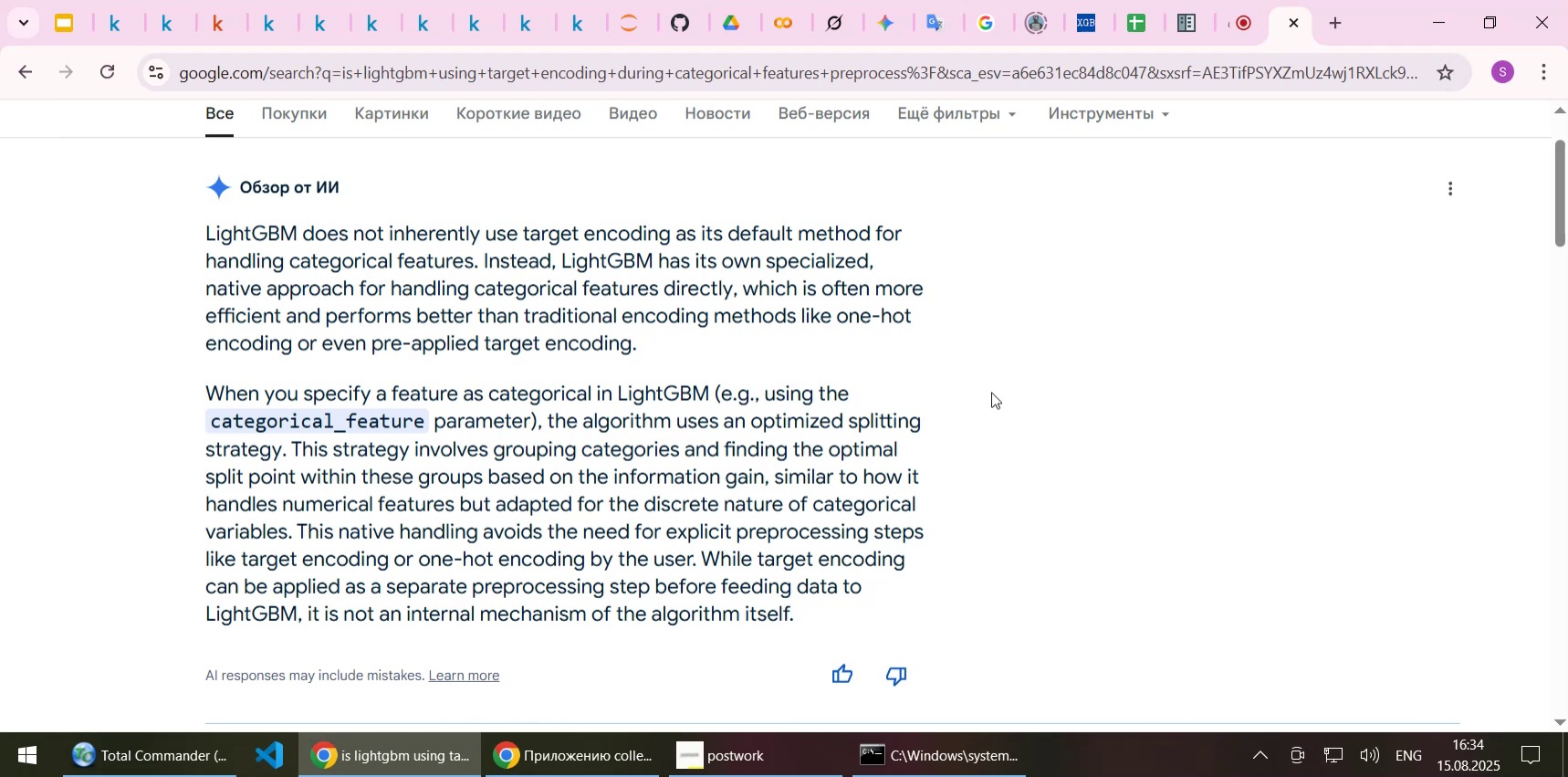 
left_click([214, 26])
 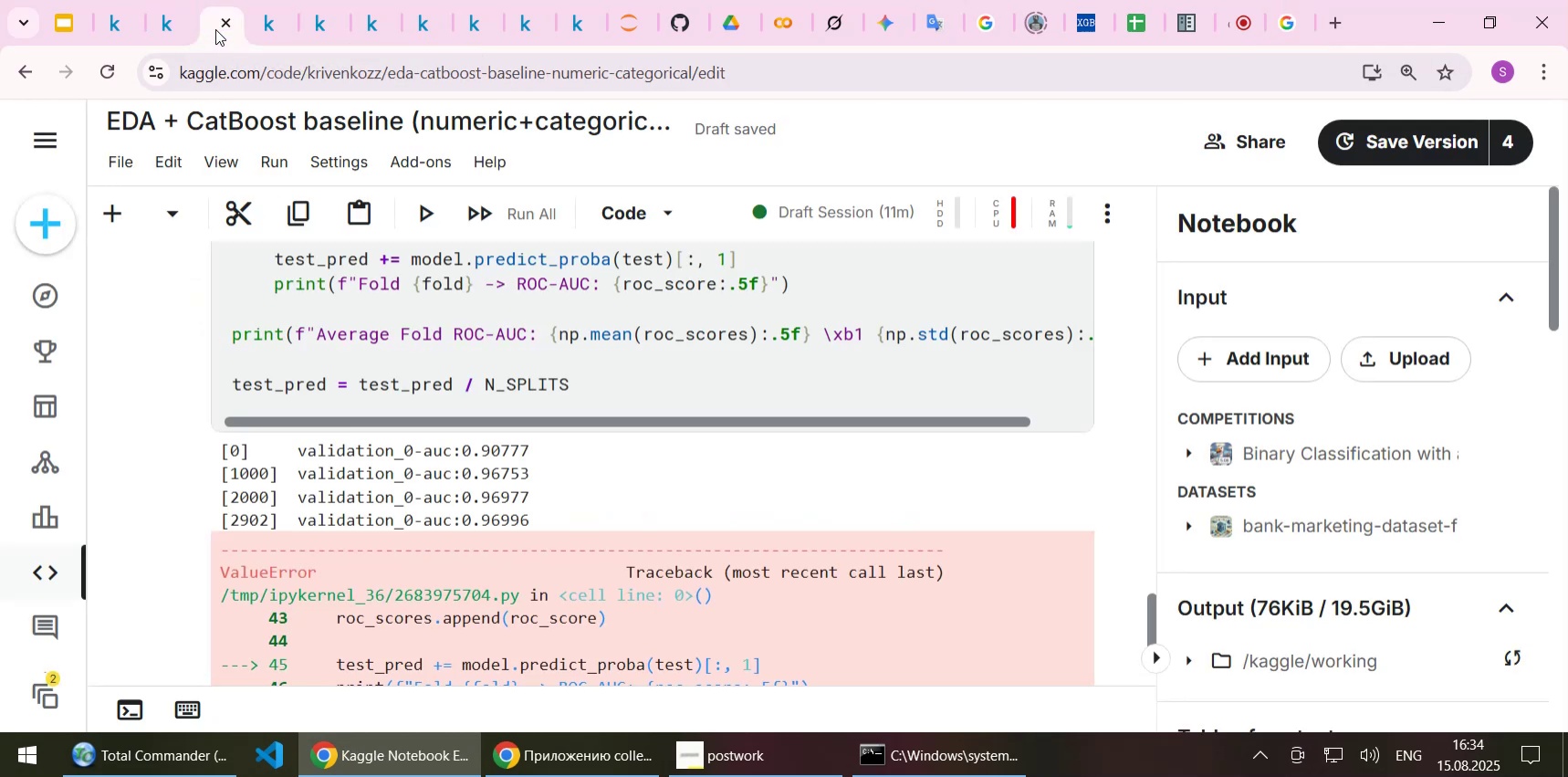 
scroll: coordinate [654, 455], scroll_direction: down, amount: 2.0
 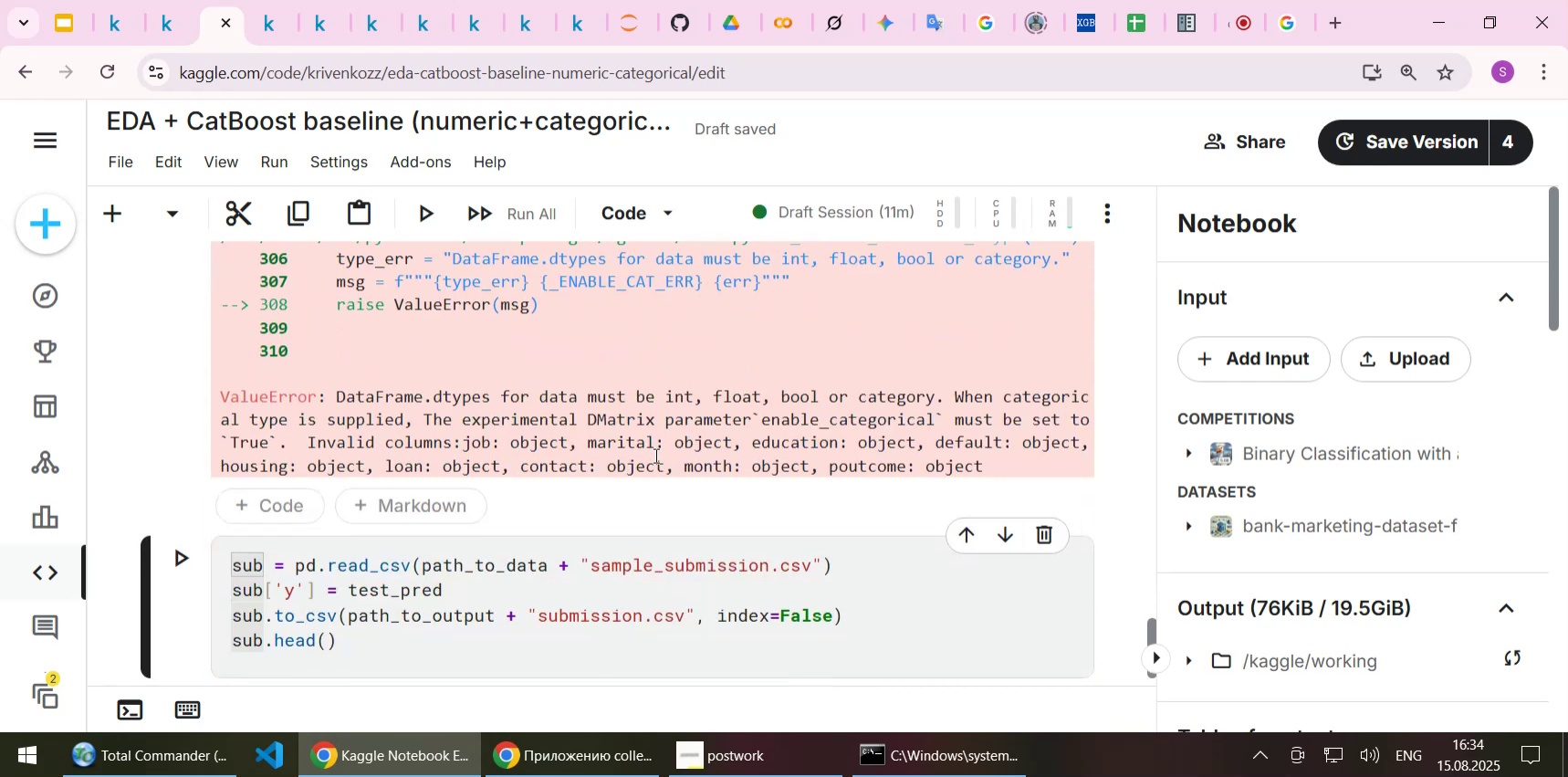 
scroll: coordinate [654, 455], scroll_direction: up, amount: 13.0
 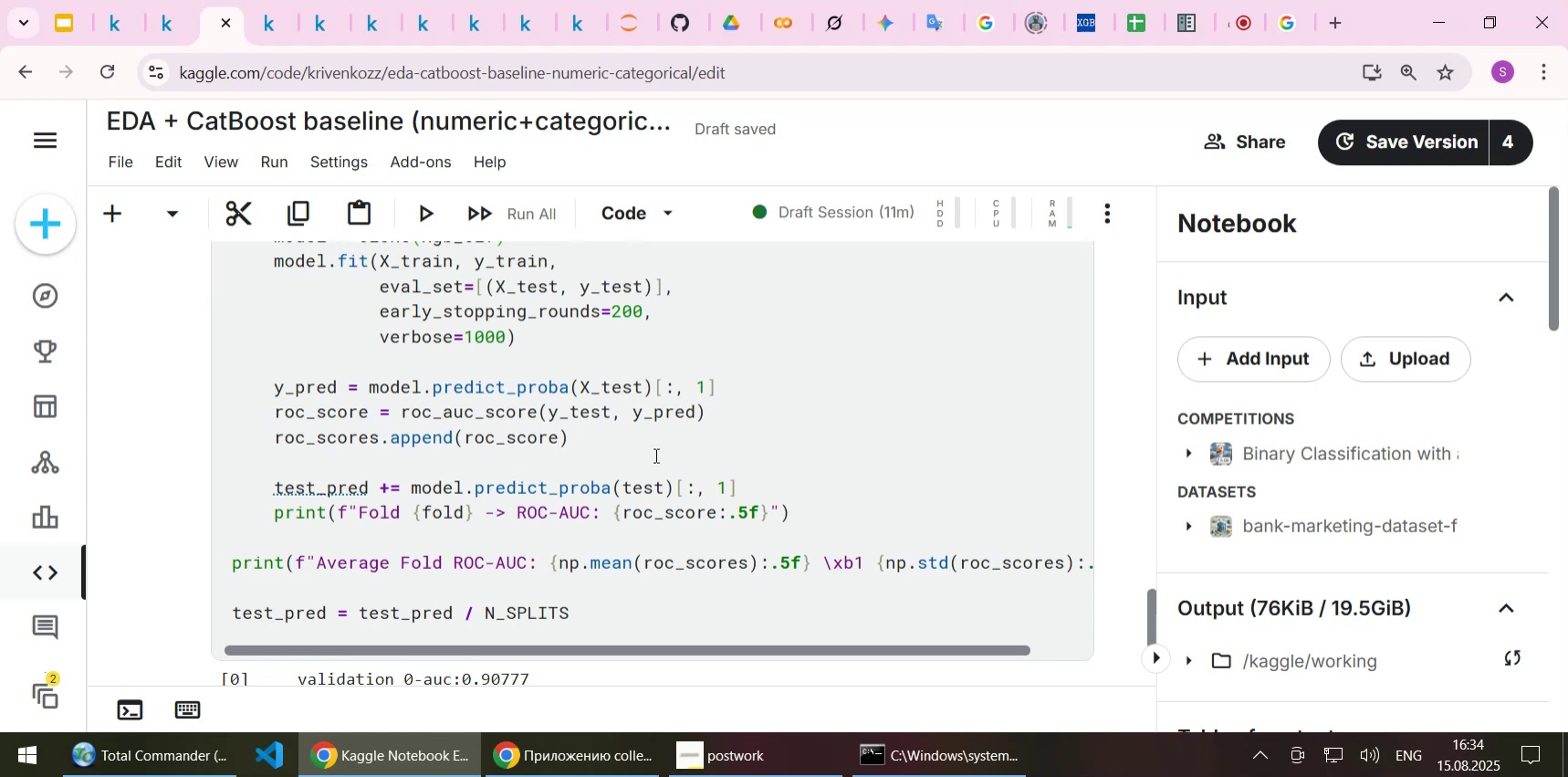 
wait(5.6)
 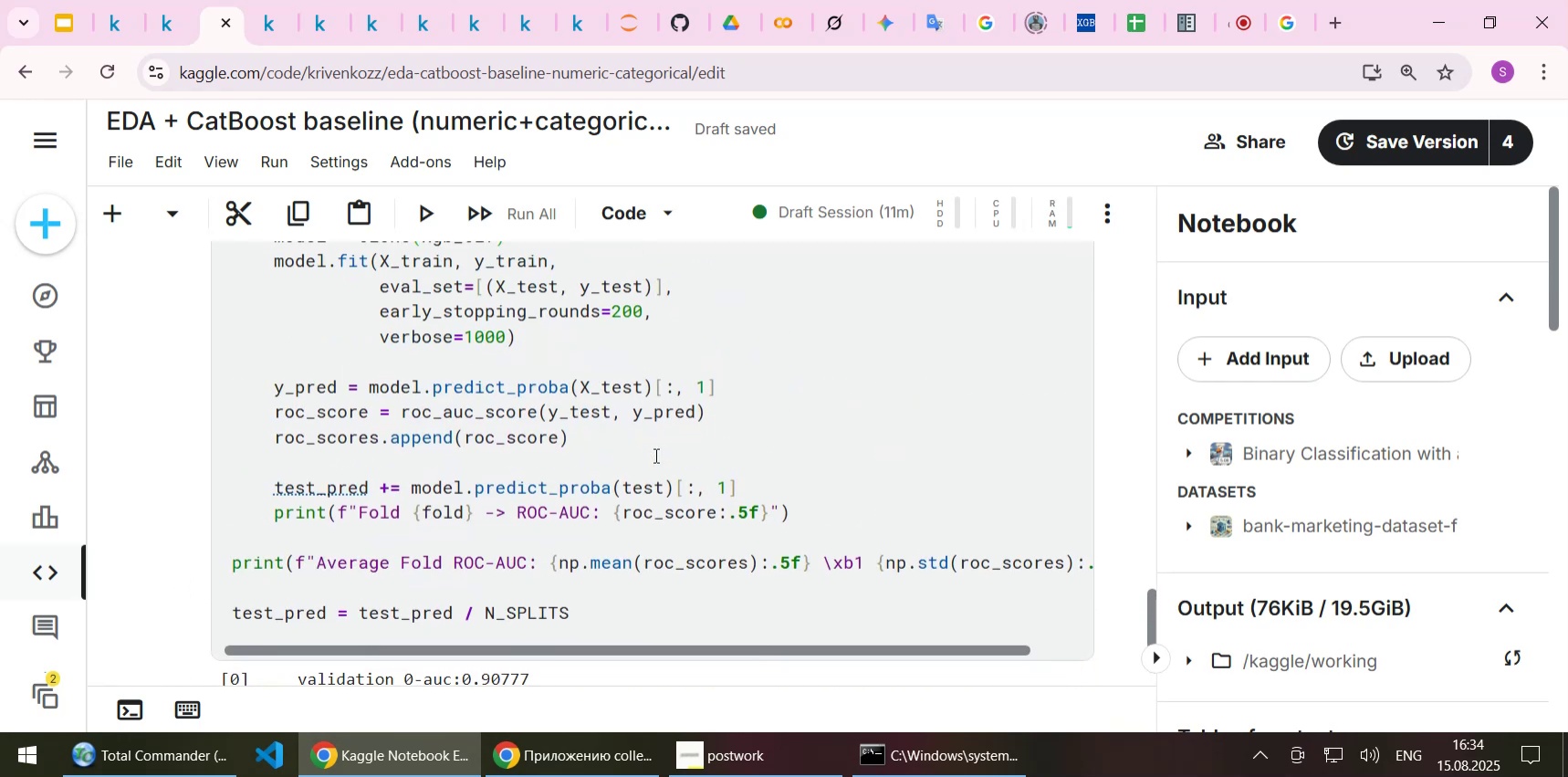 
scroll: coordinate [636, 469], scroll_direction: up, amount: 9.0
 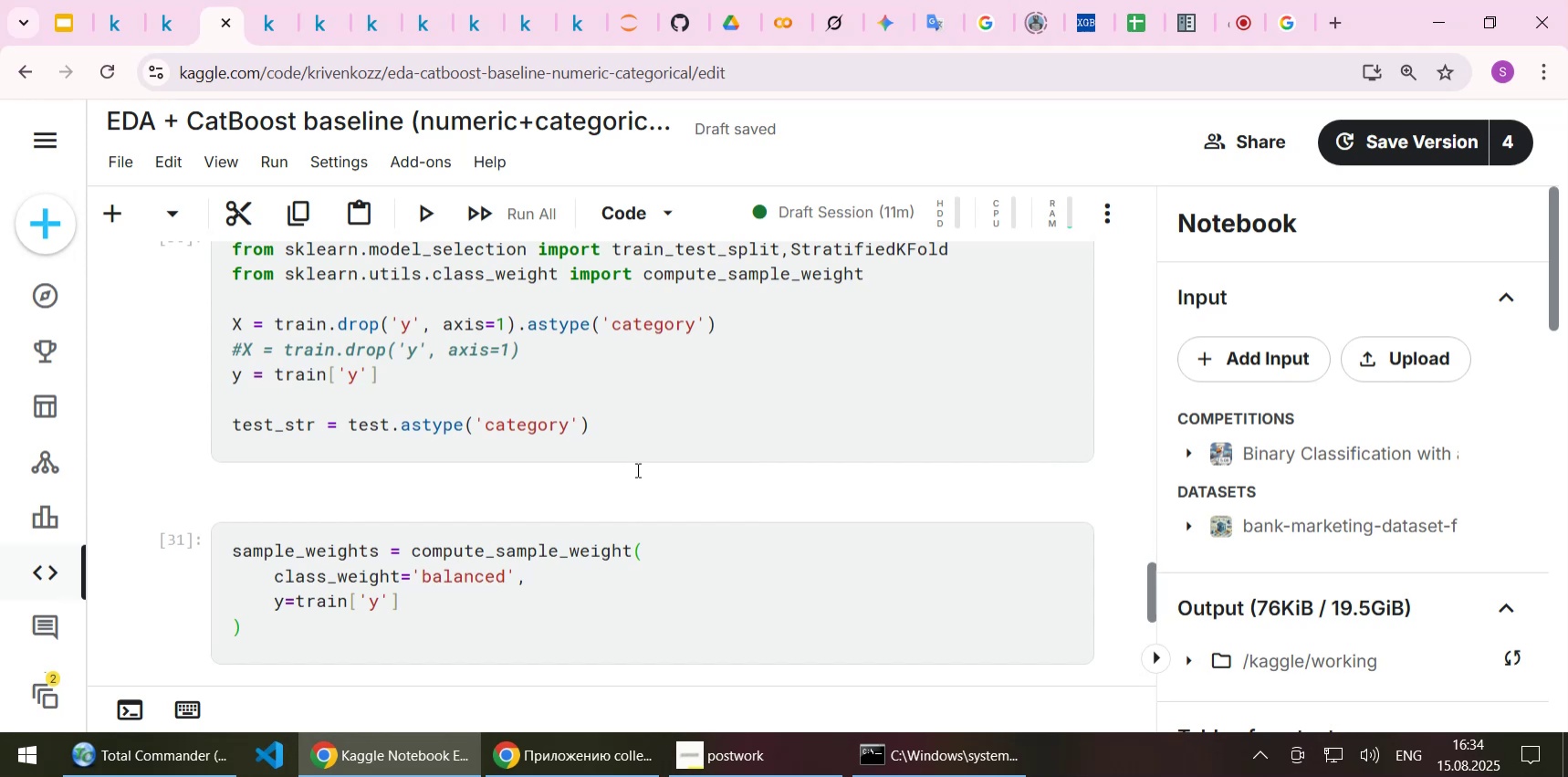 
wait(5.89)
 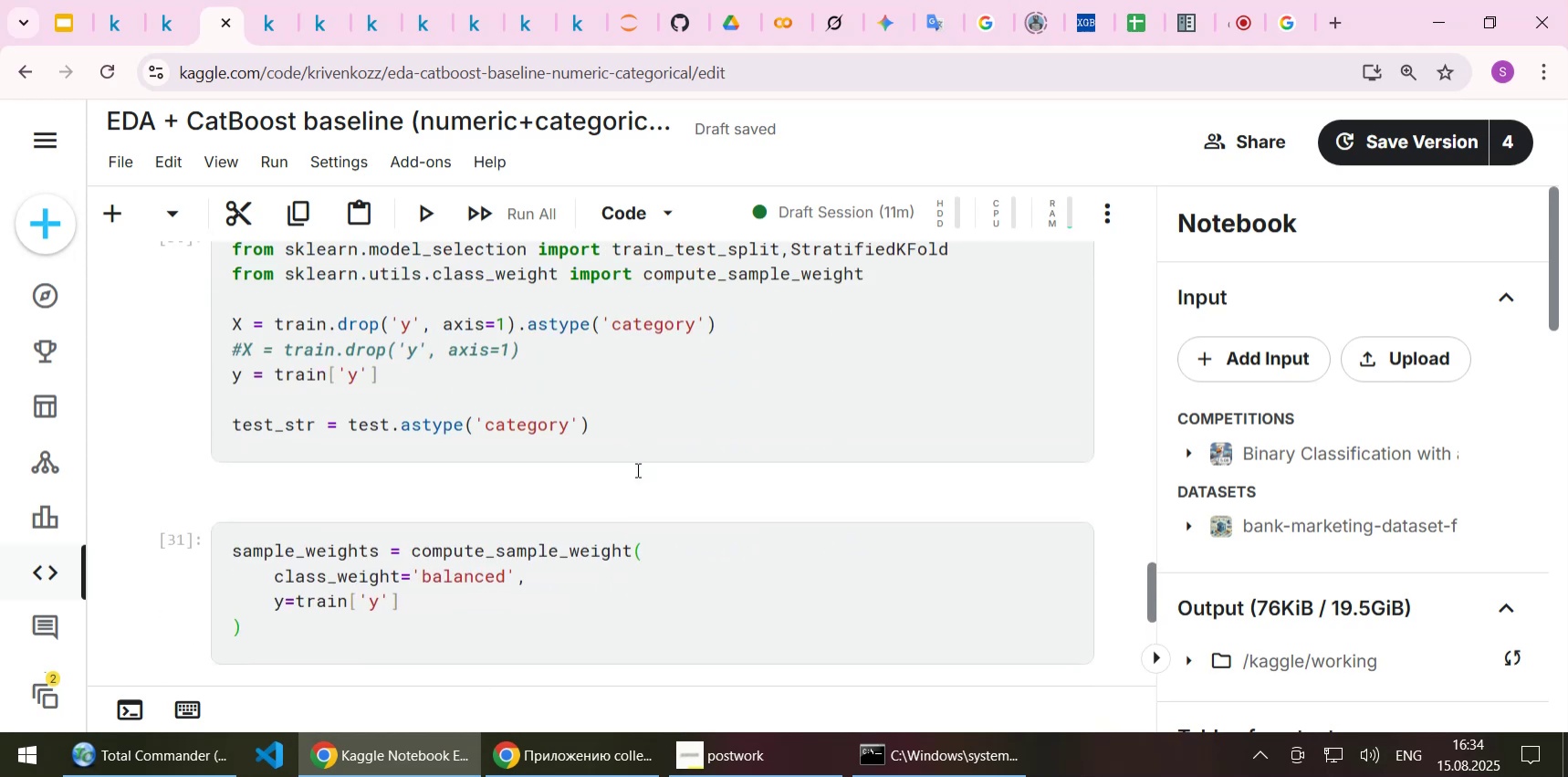 
scroll: coordinate [636, 469], scroll_direction: down, amount: 1.0
 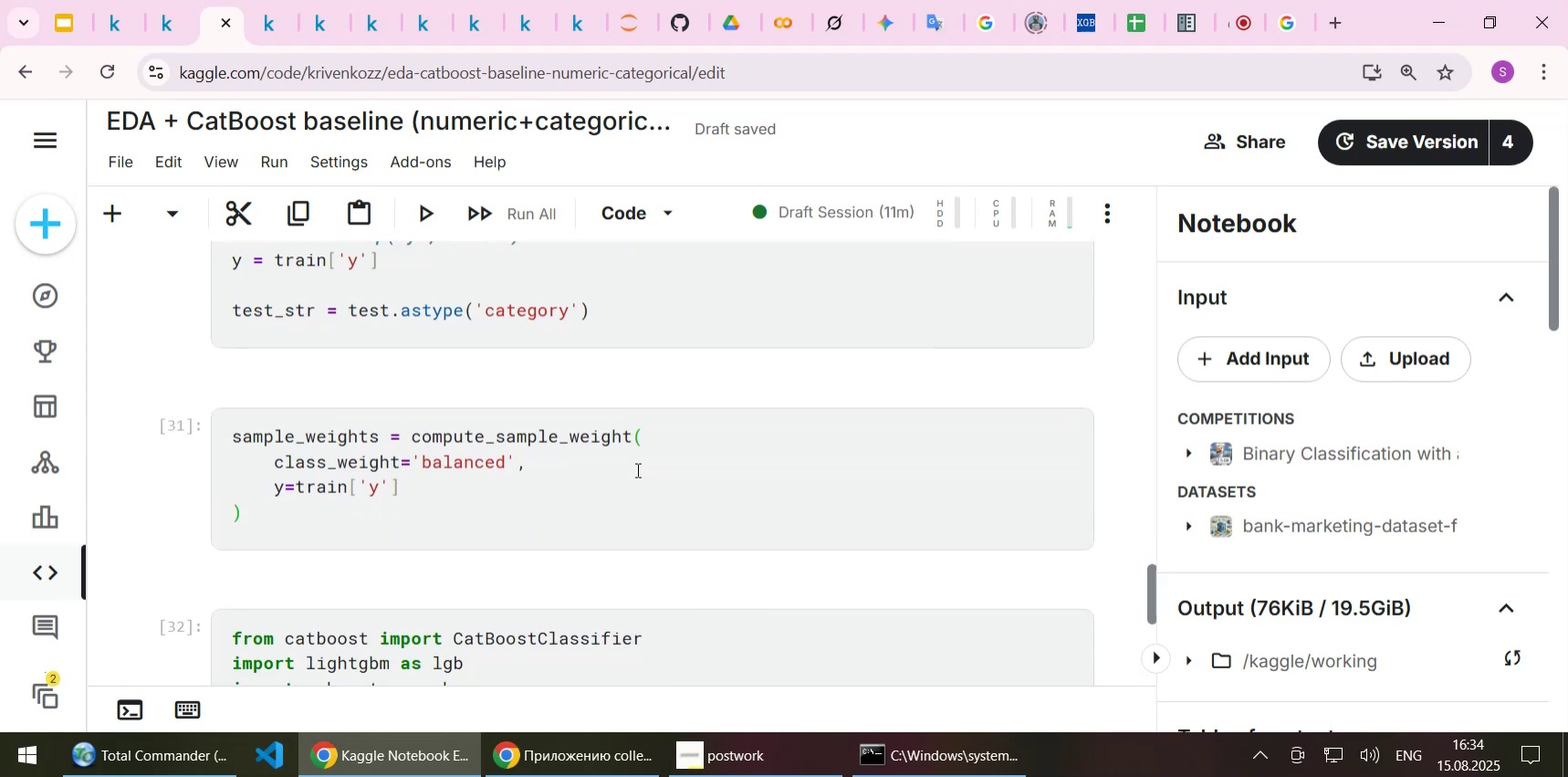 
scroll: coordinate [636, 469], scroll_direction: up, amount: 1.0
 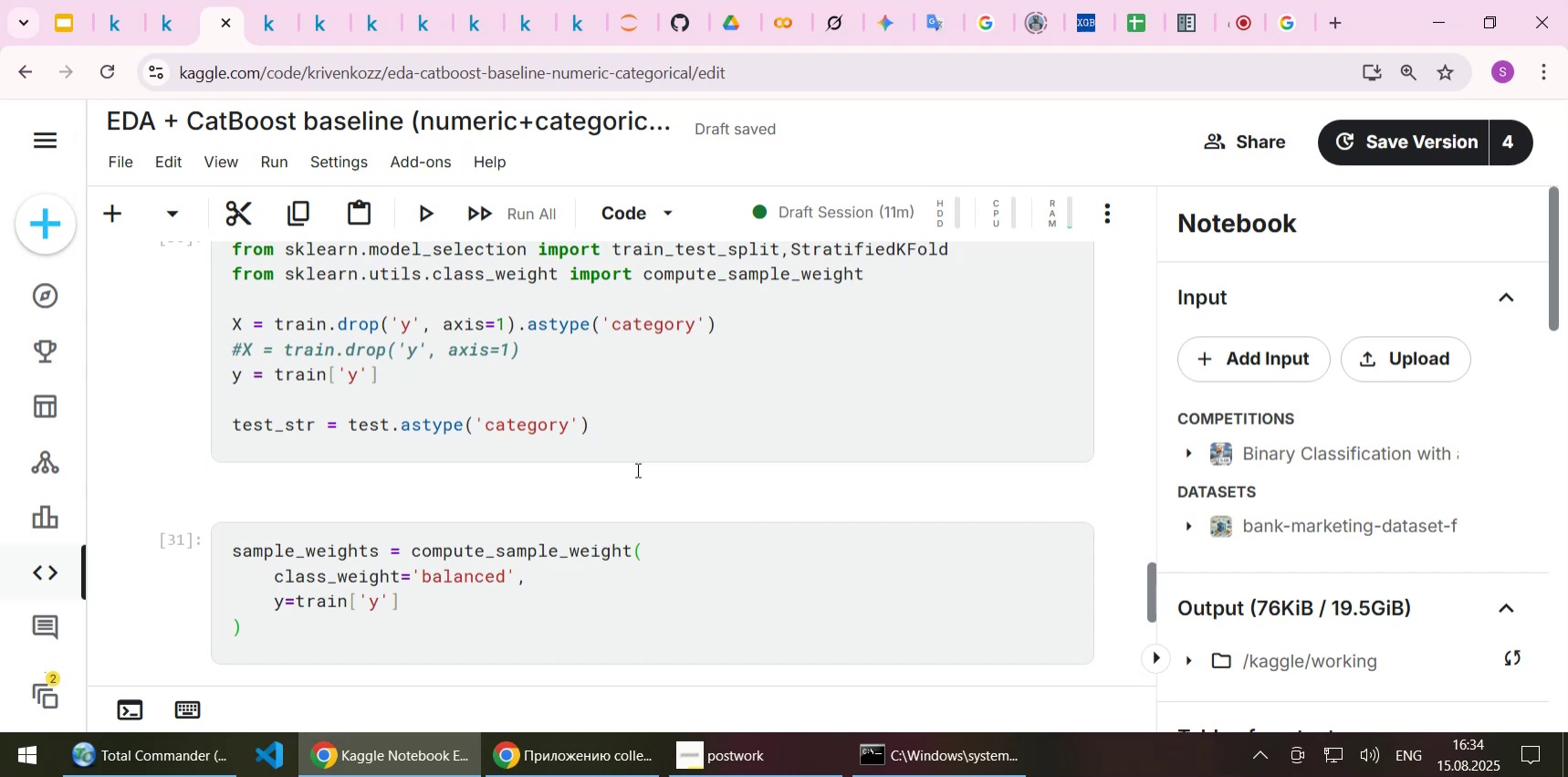 
wait(16.33)
 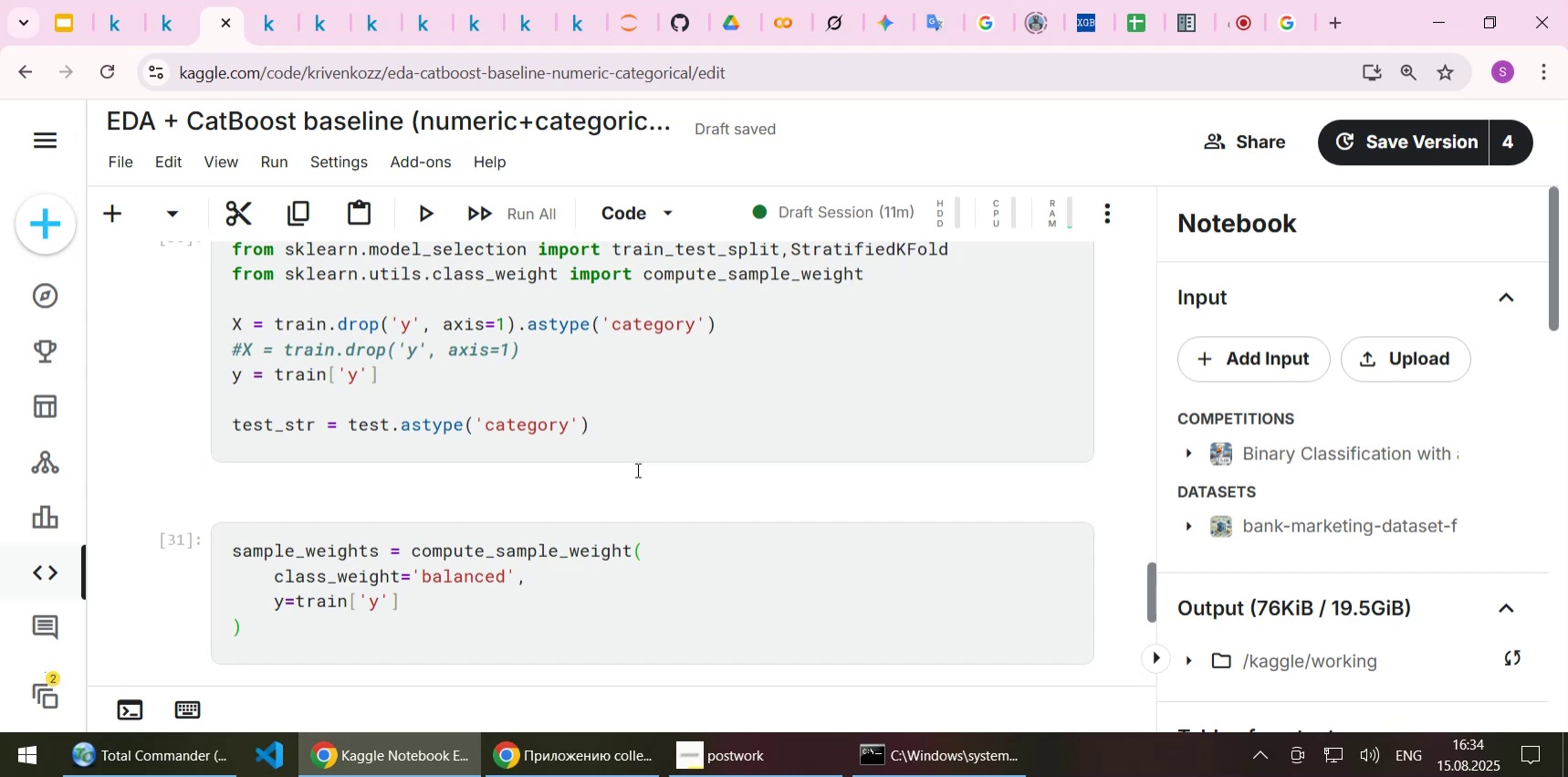 
scroll: coordinate [636, 469], scroll_direction: down, amount: 24.0
 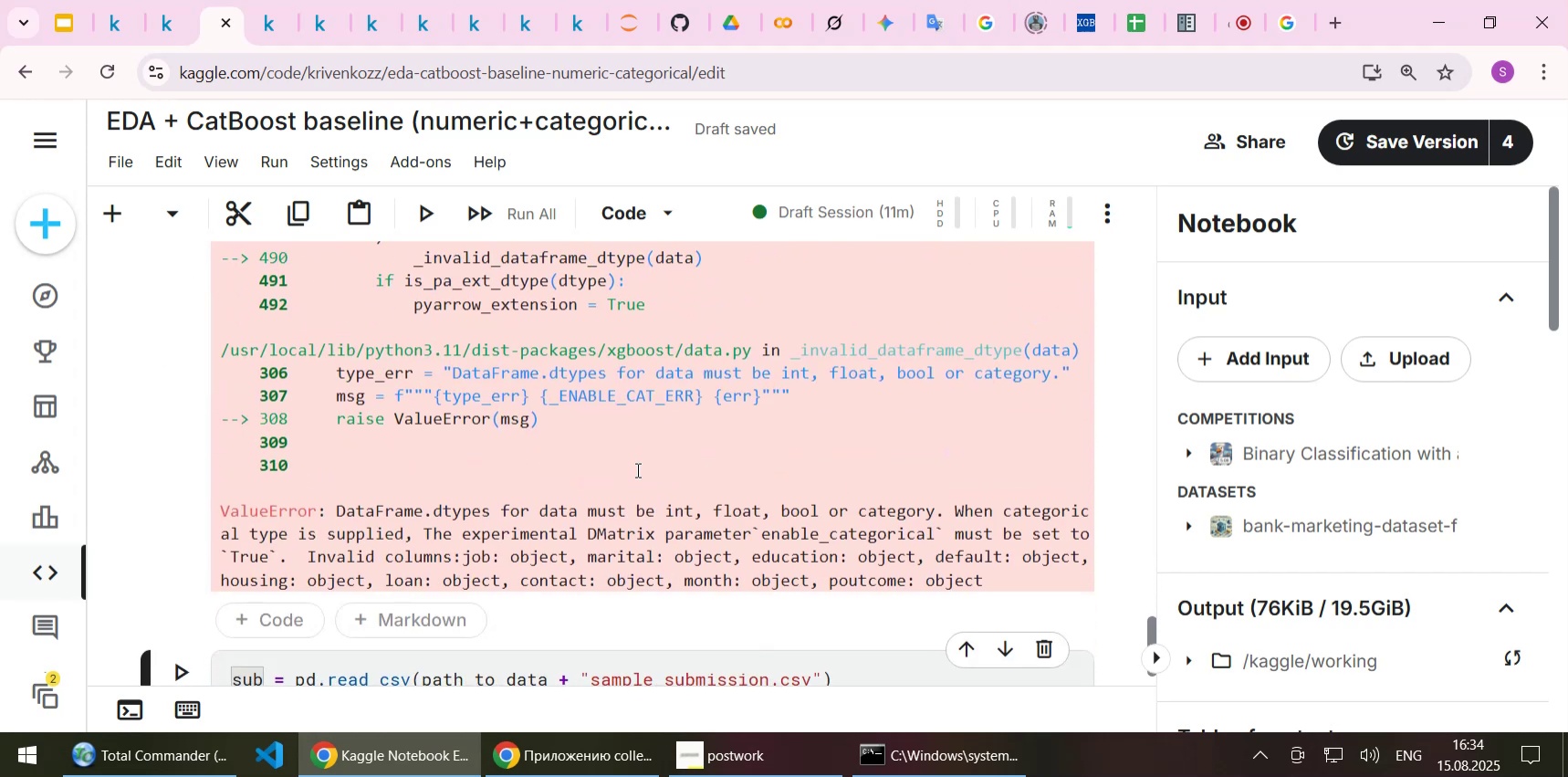 
scroll: coordinate [636, 469], scroll_direction: up, amount: 5.0
 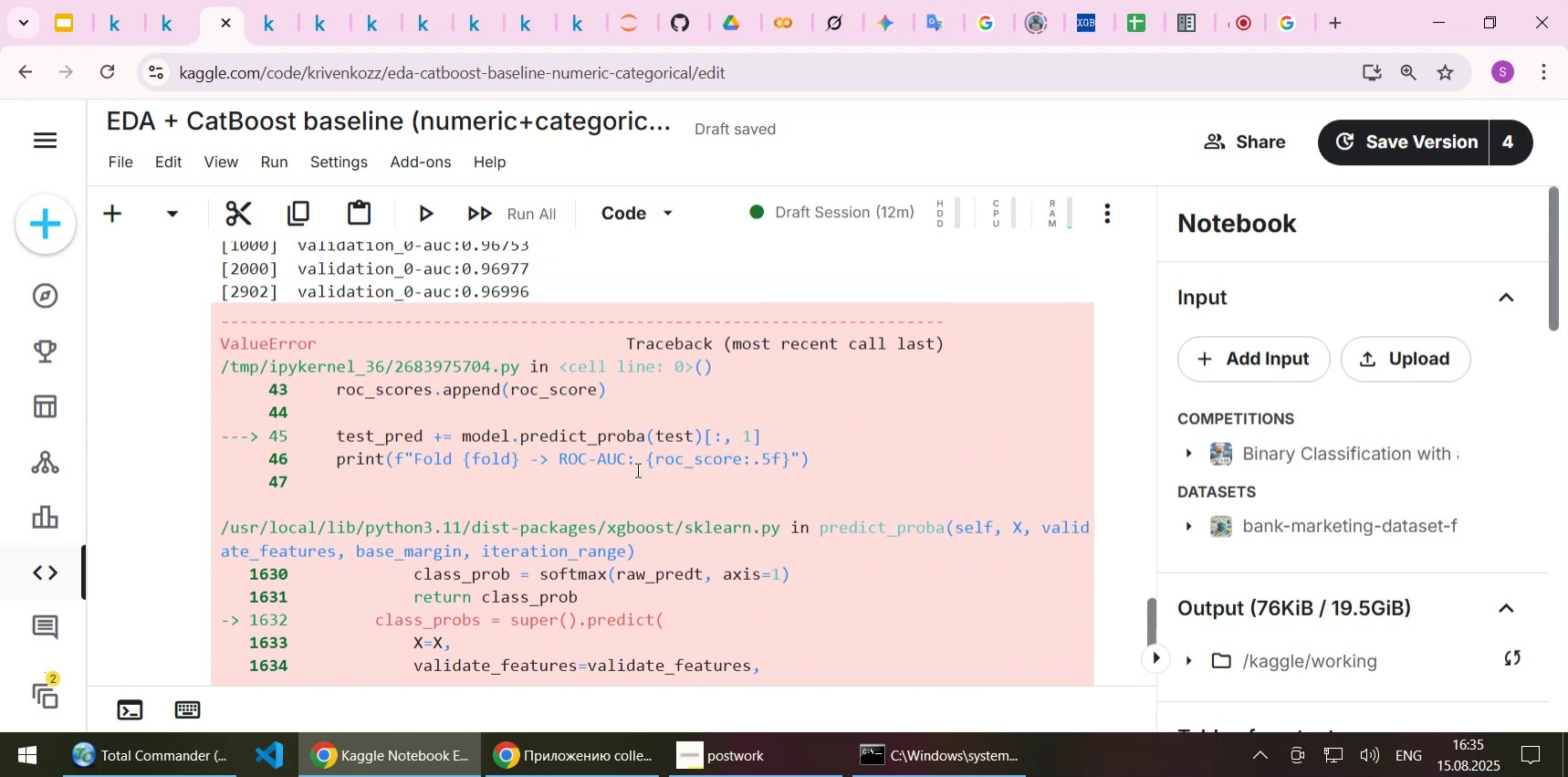 
wait(7.93)
 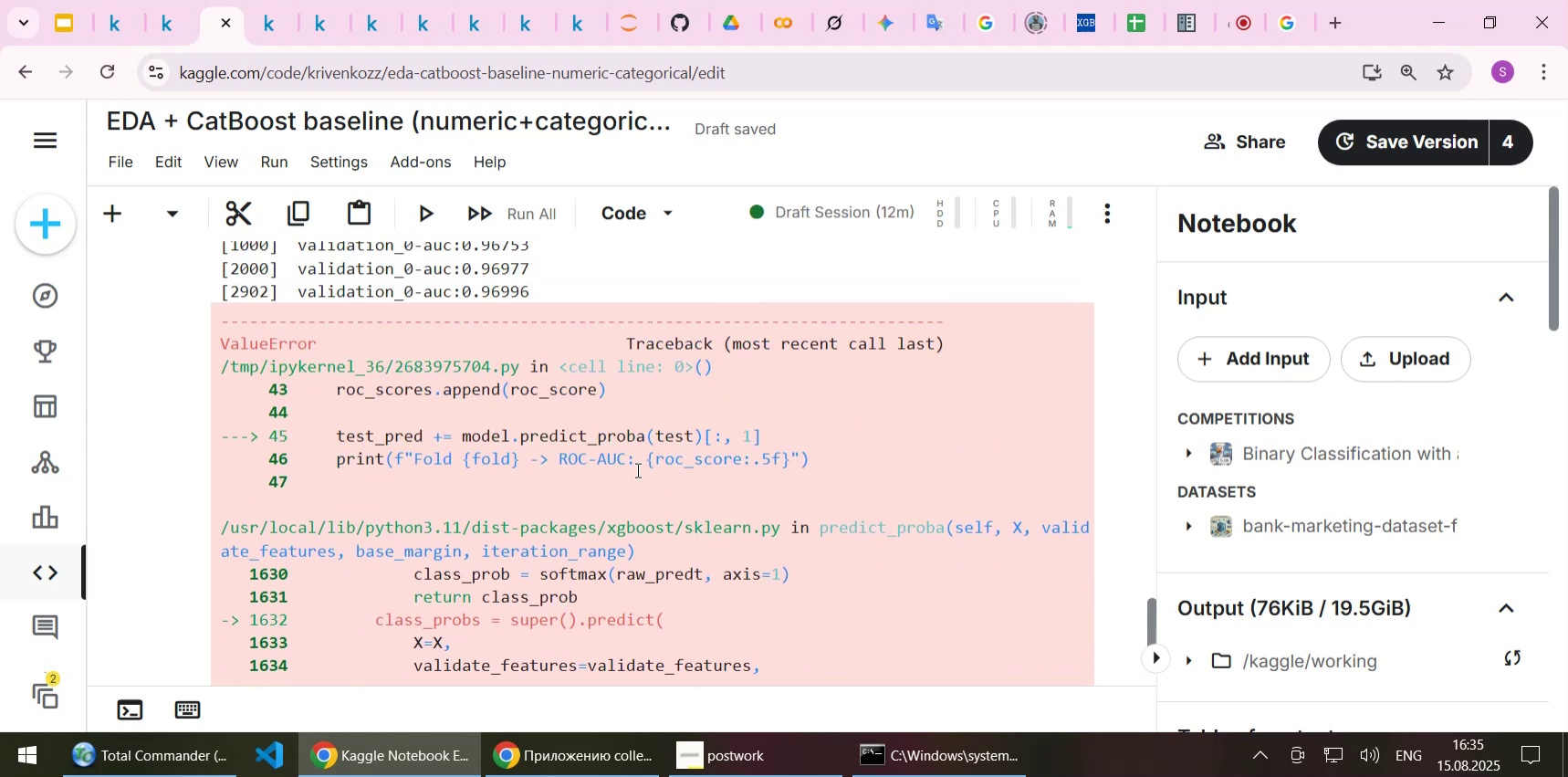 
scroll: coordinate [664, 485], scroll_direction: down, amount: 8.0
 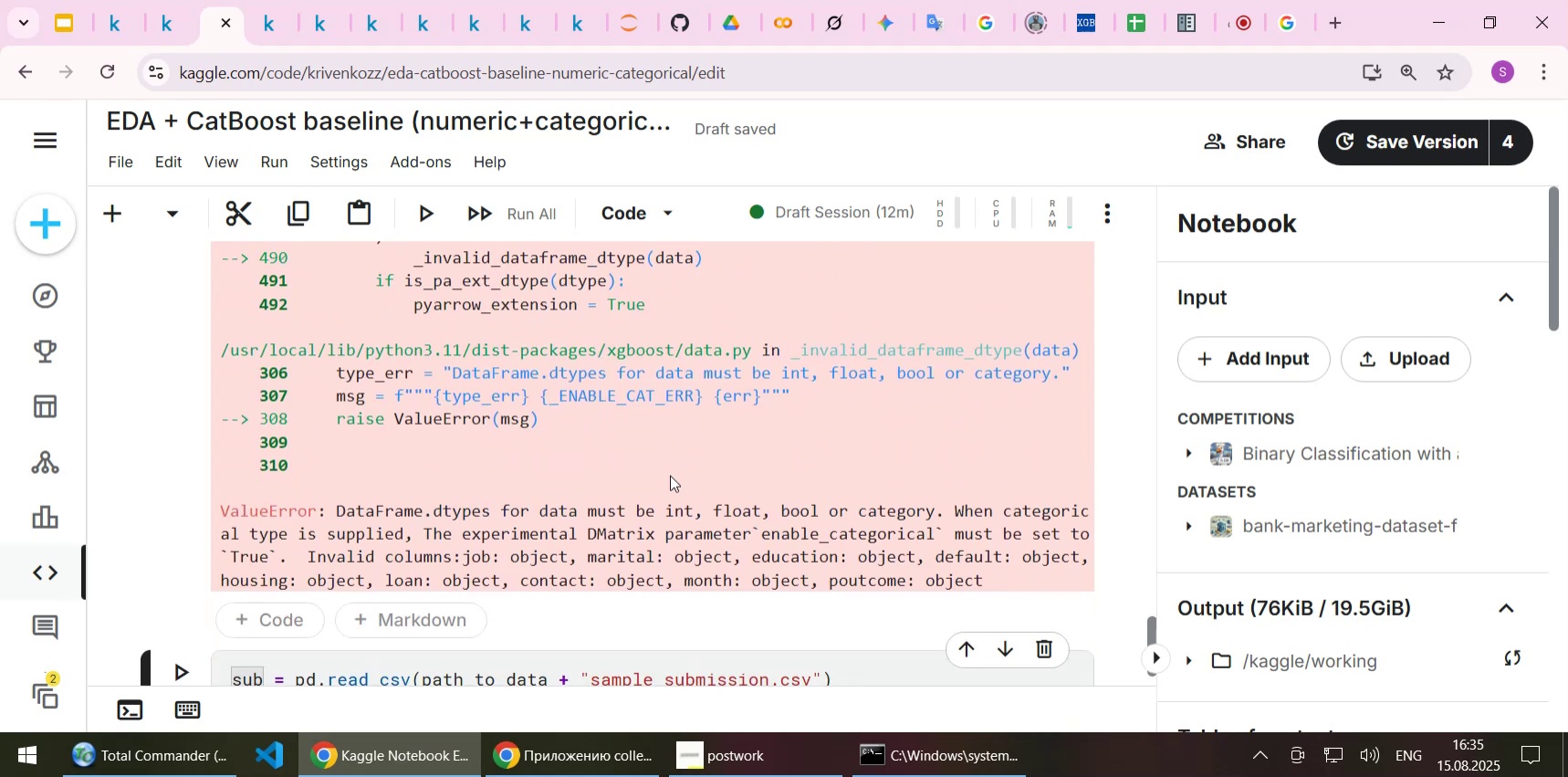 
scroll: coordinate [670, 475], scroll_direction: up, amount: 14.0
 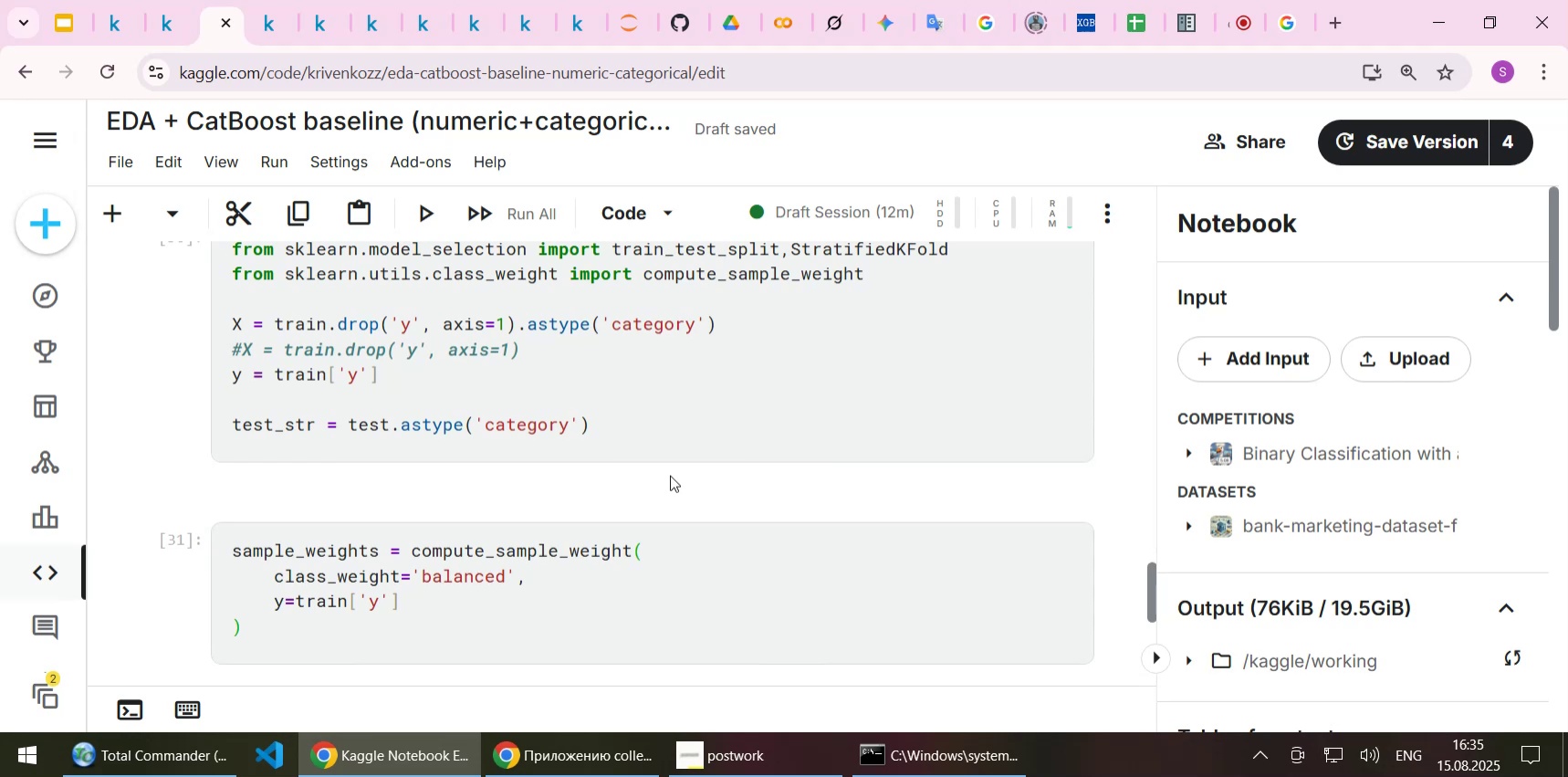 
scroll: coordinate [670, 475], scroll_direction: down, amount: 11.0
 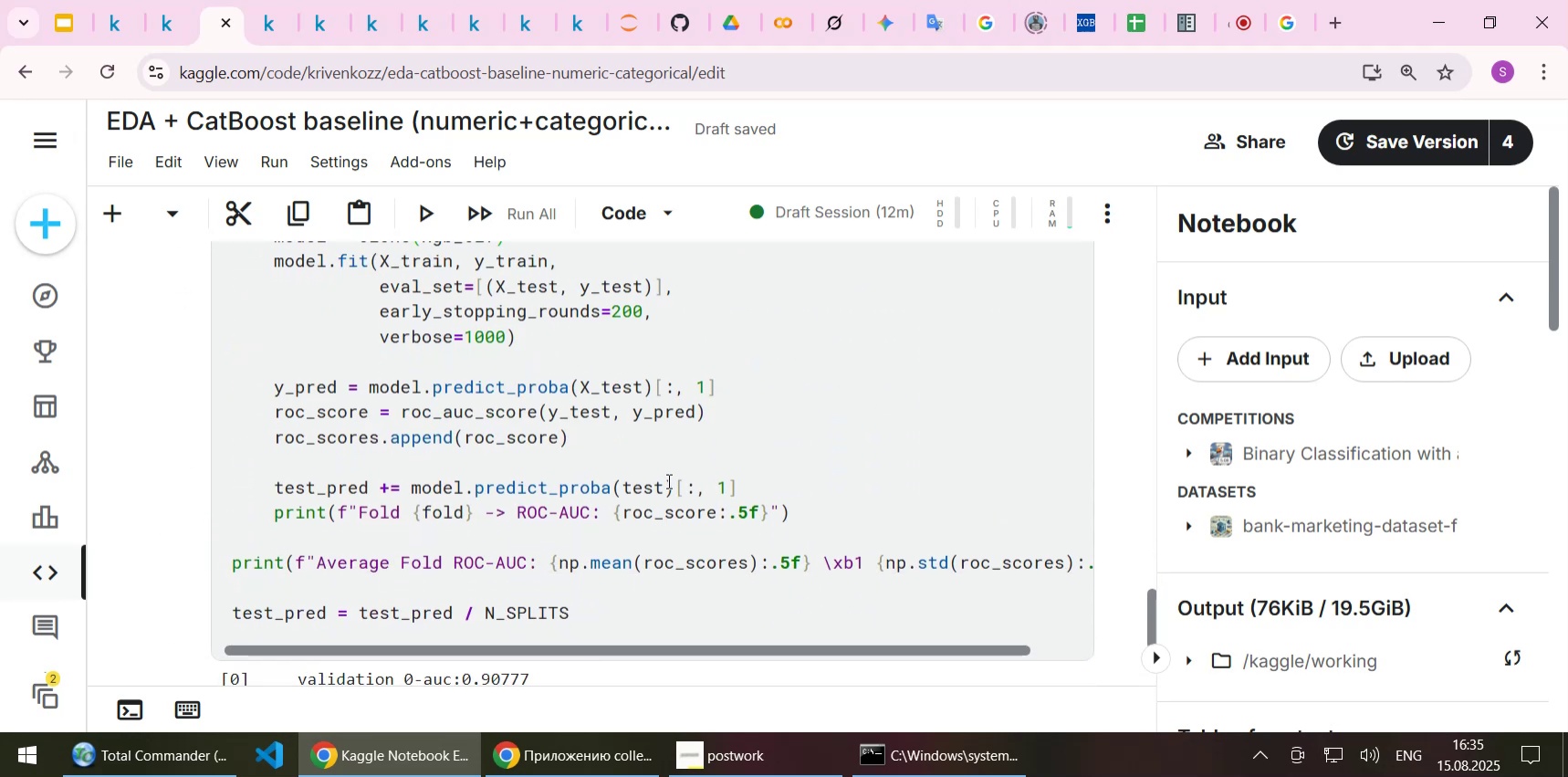 
left_click([667, 480])
 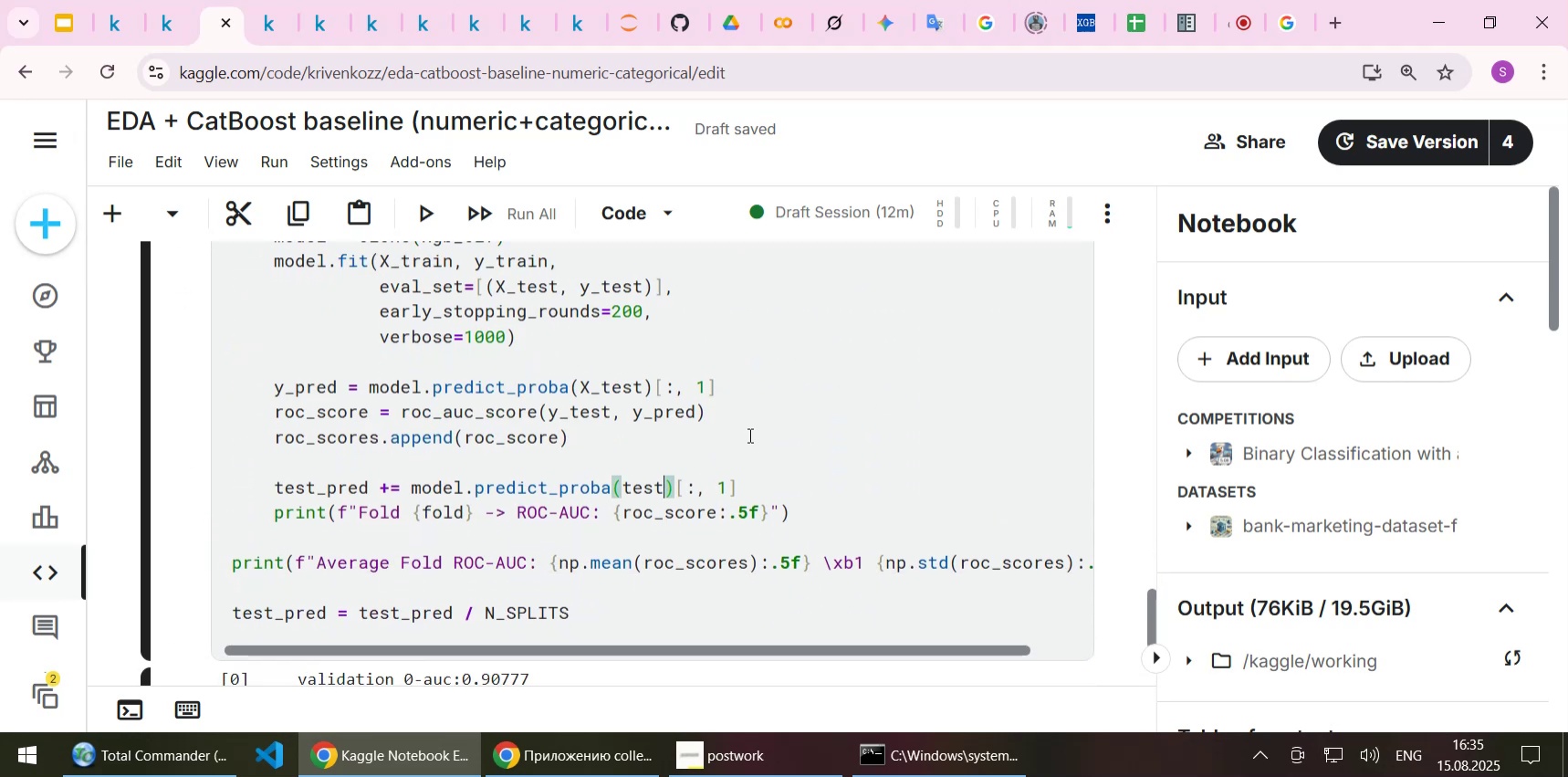 
type(_str)
 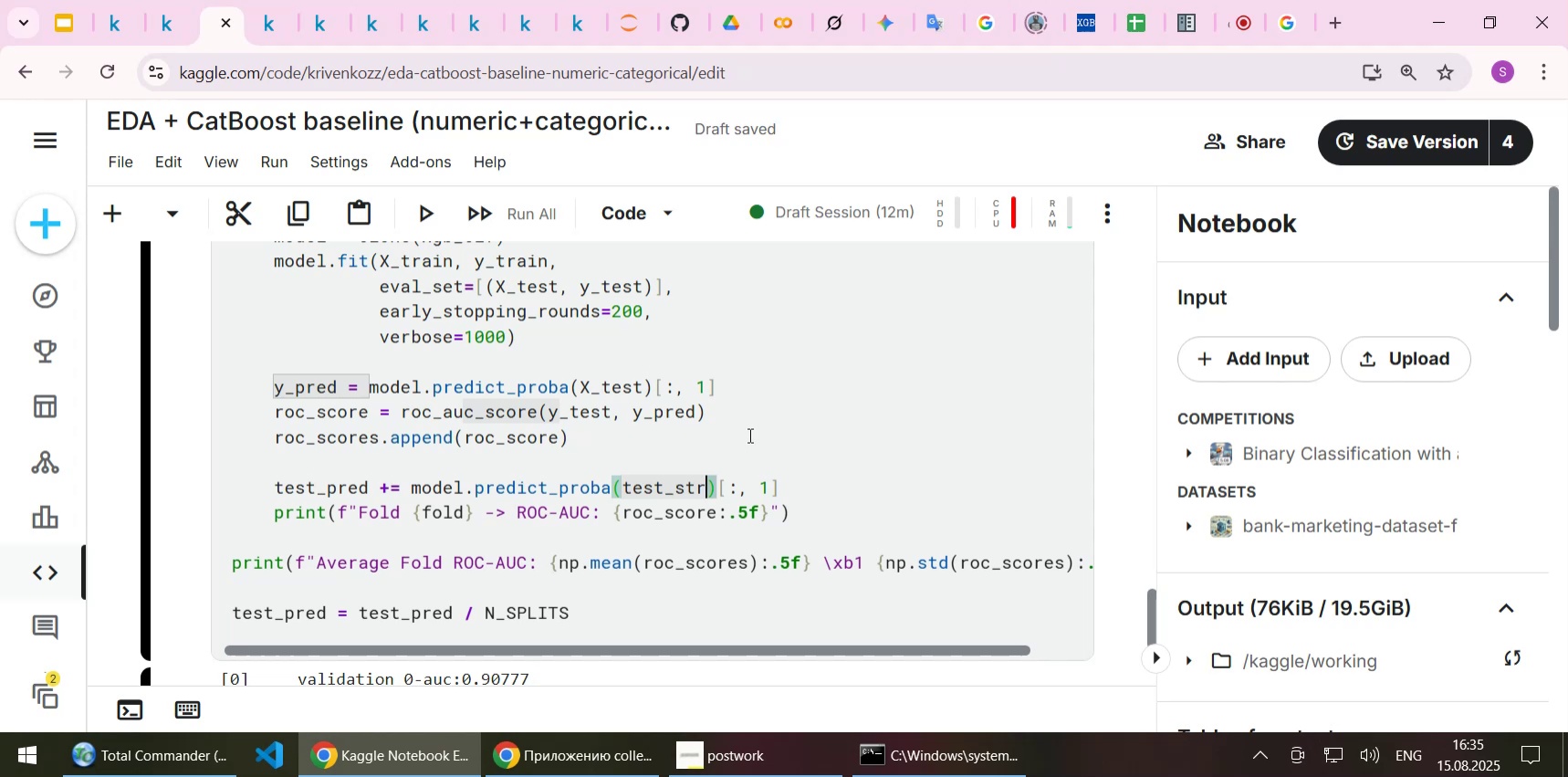 
left_click([748, 435])
 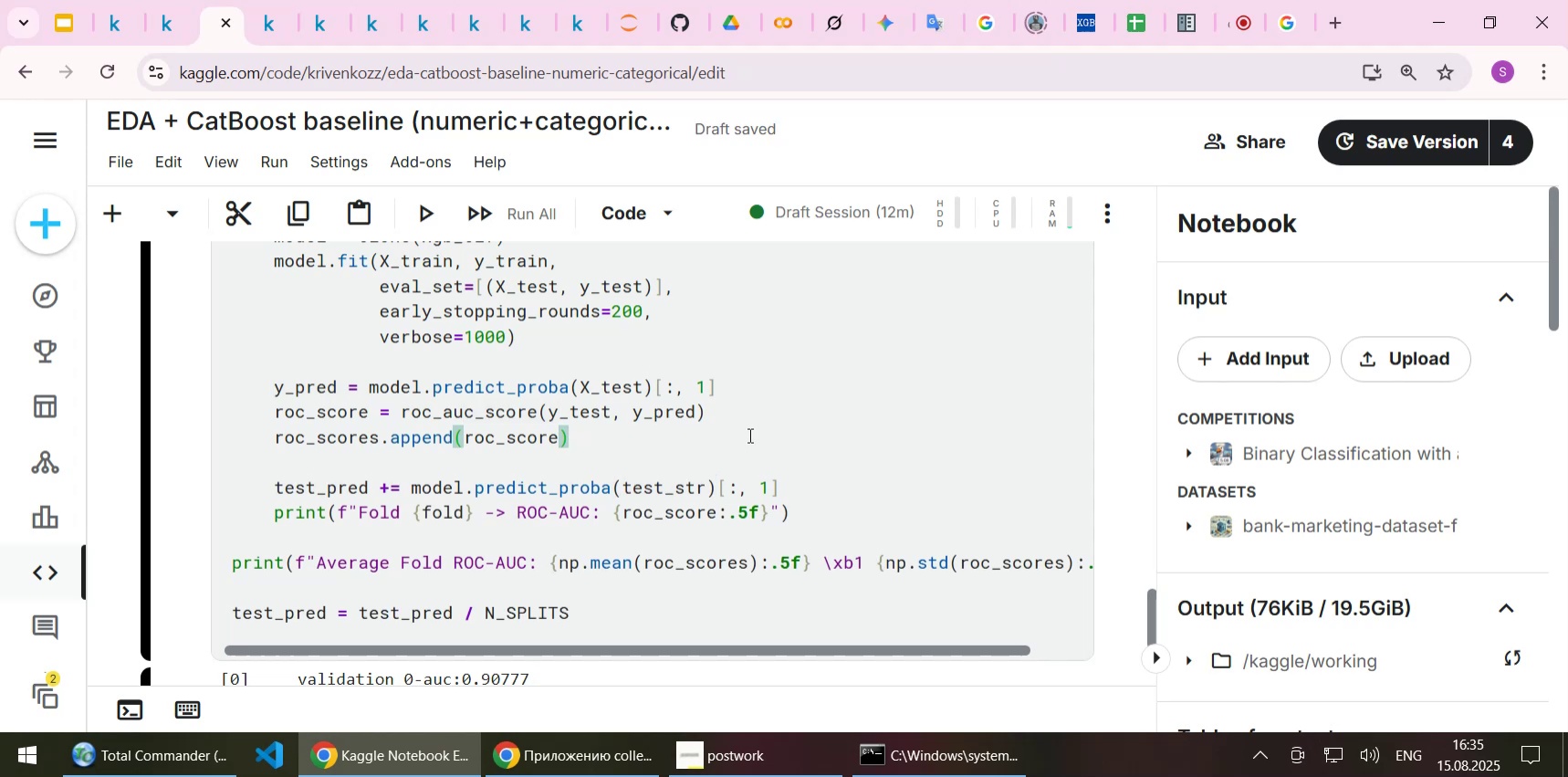 
key(Shift+Enter)
 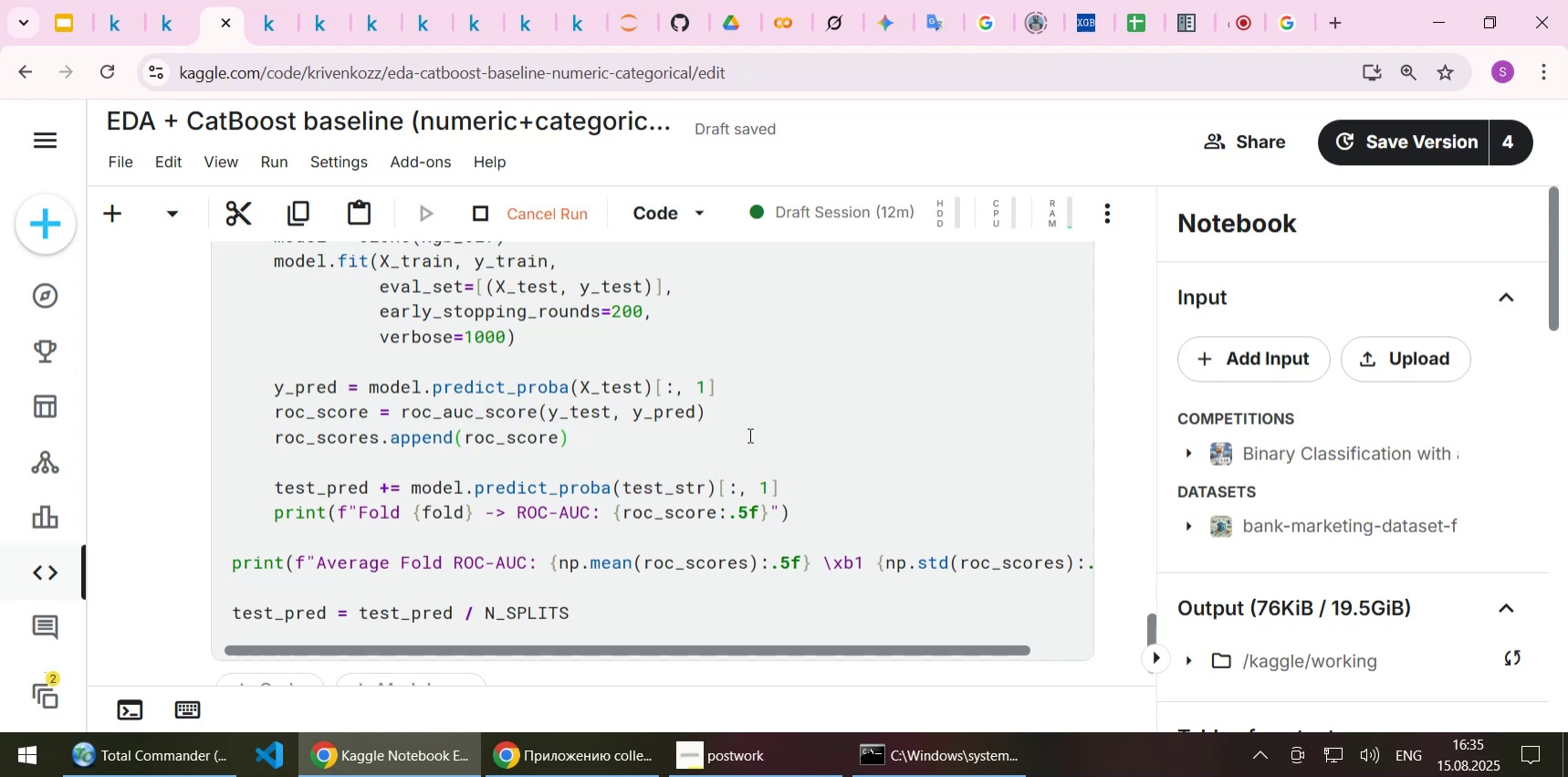 
scroll: coordinate [727, 496], scroll_direction: down, amount: 2.0
 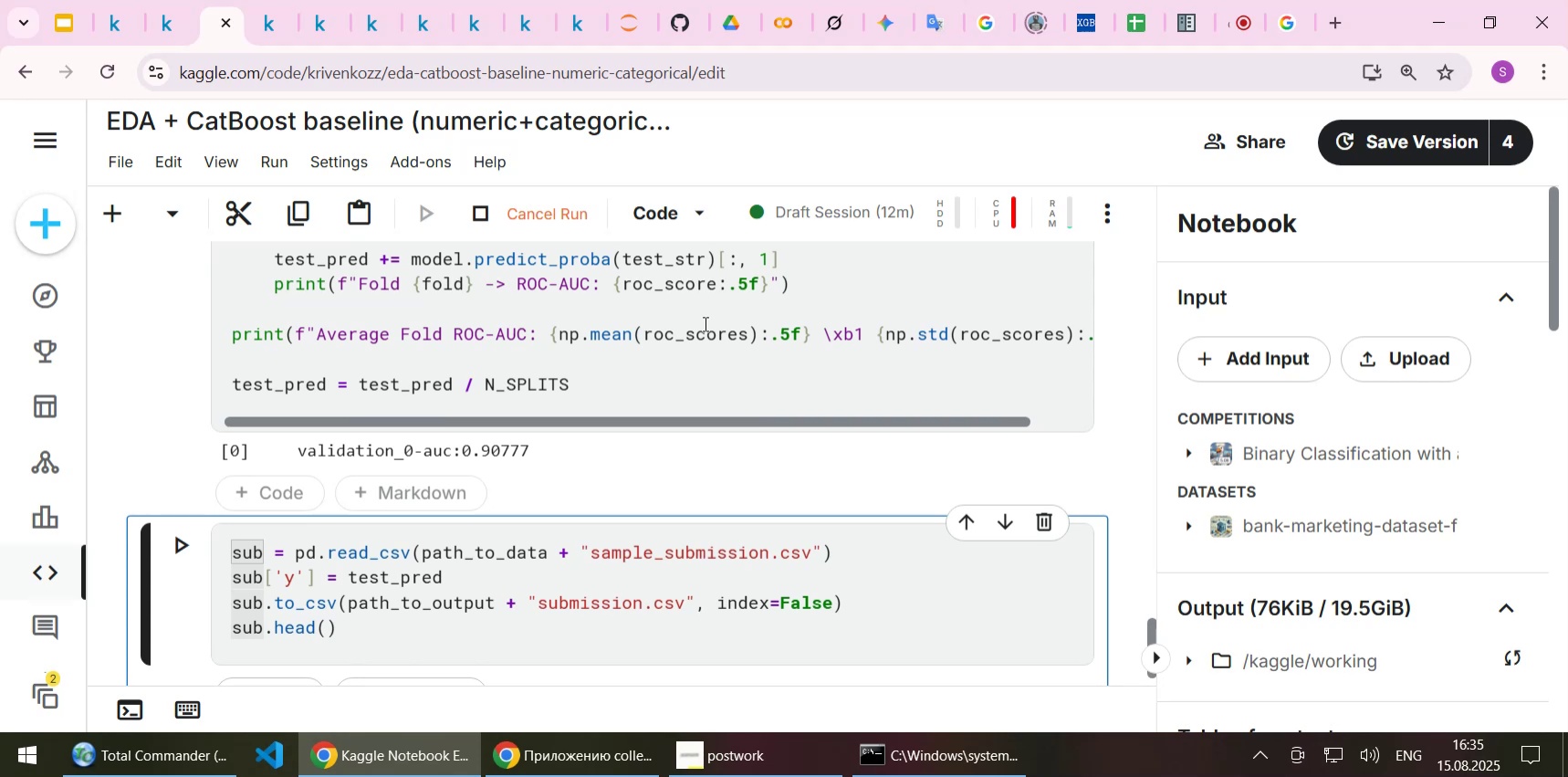 
wait(7.72)
 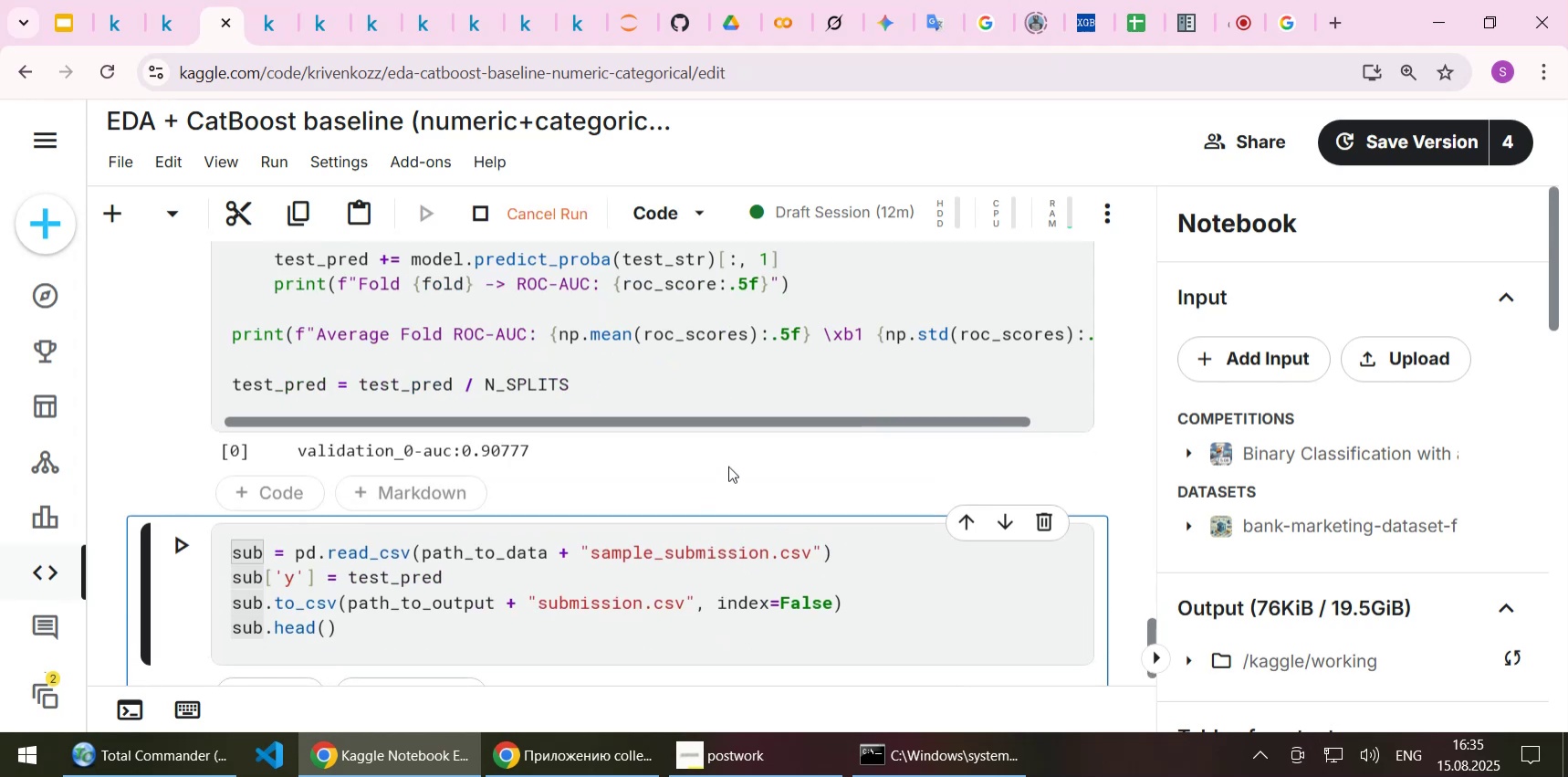 
left_click([324, 15])
 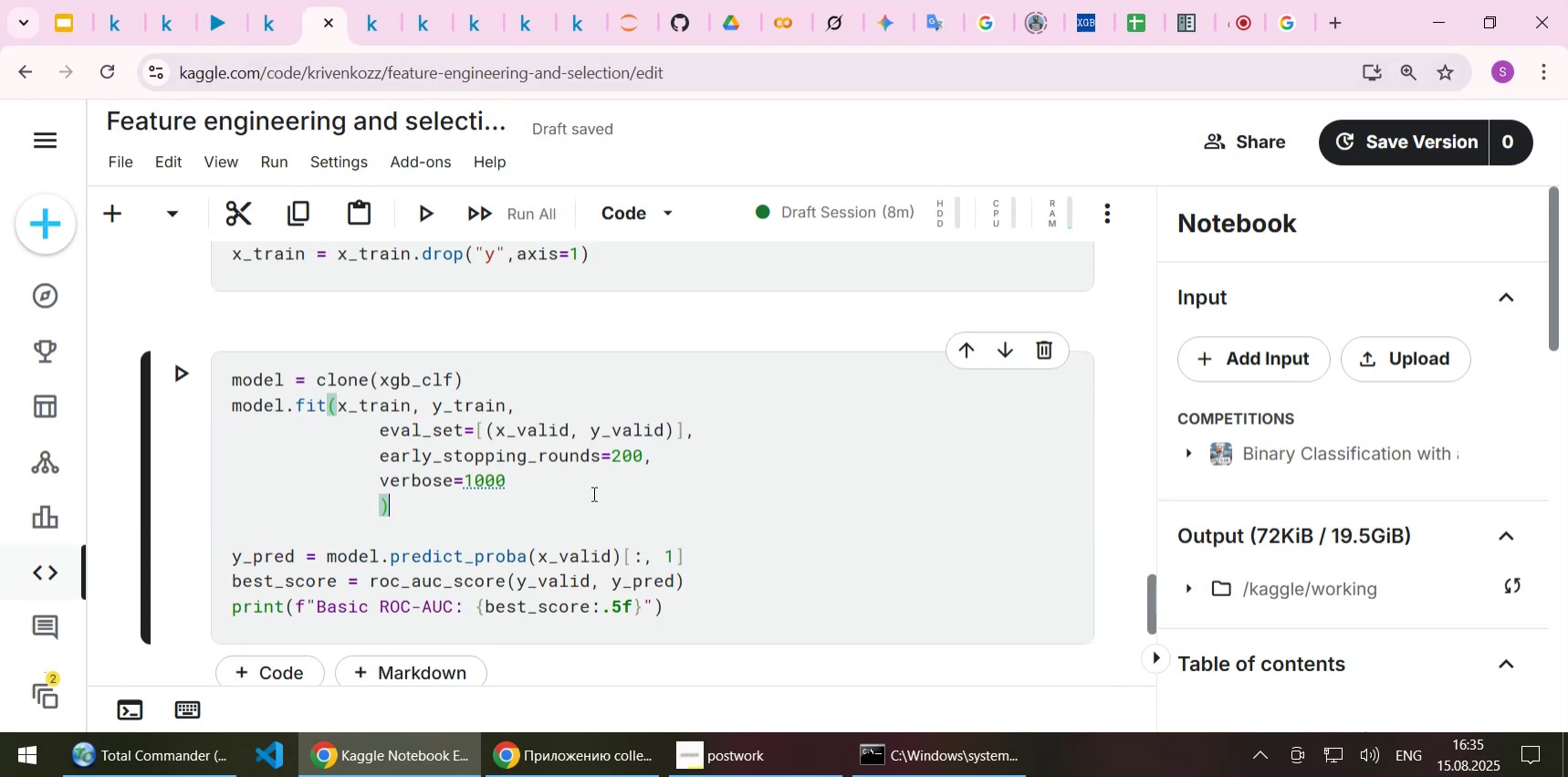 
left_click([592, 493])
 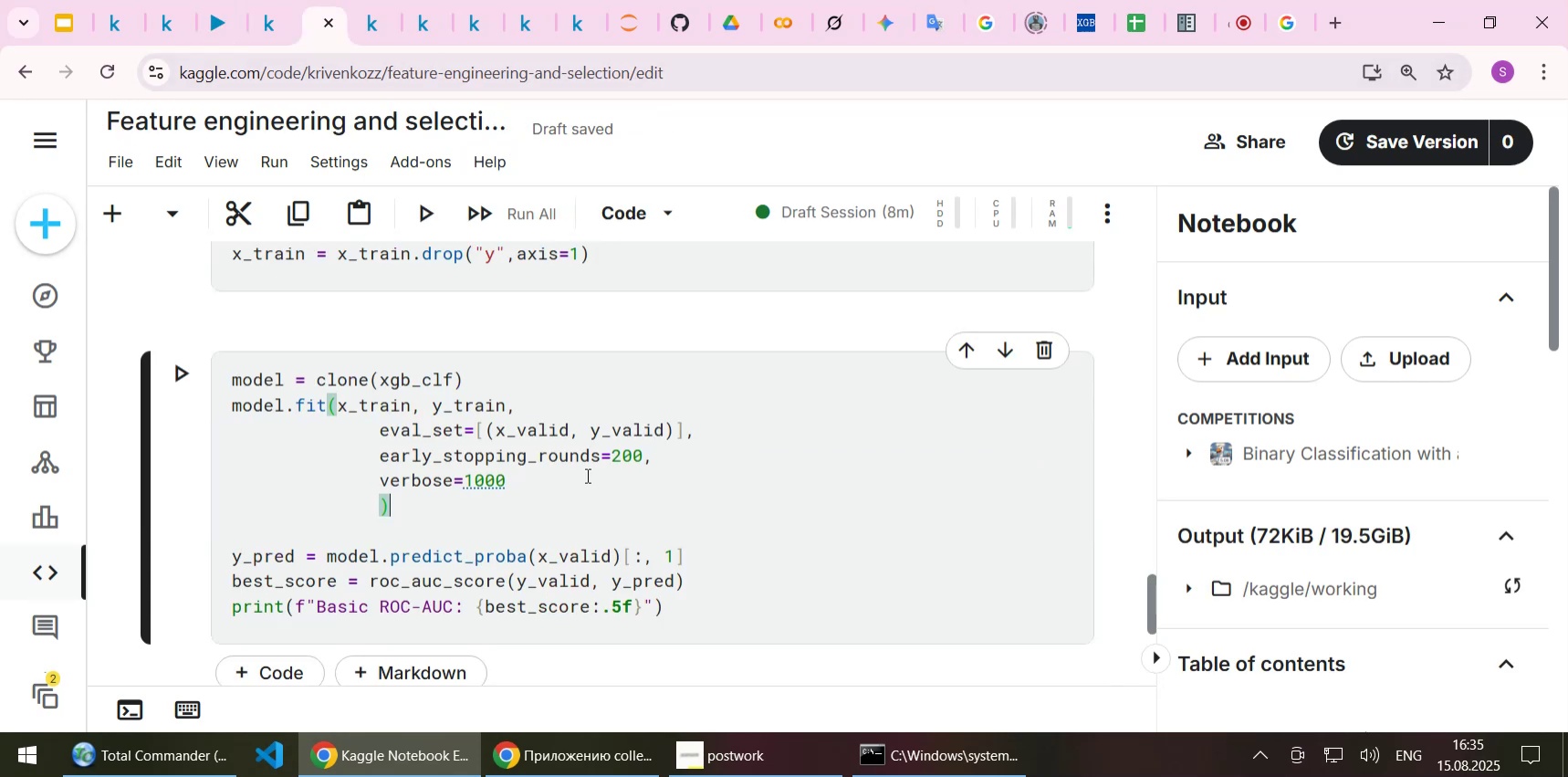 
double_click([586, 475])
 